 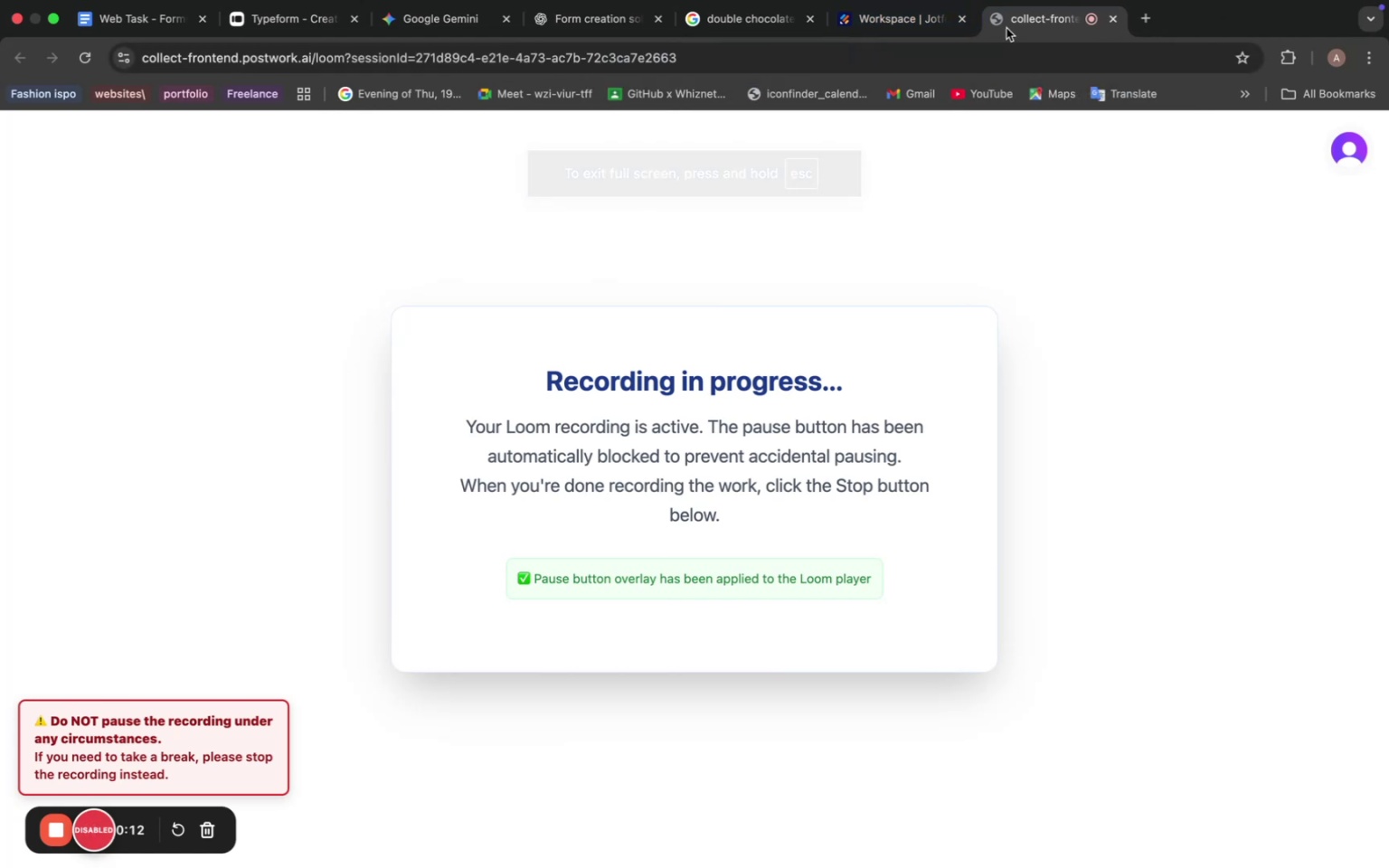 
left_click([750, 25])
 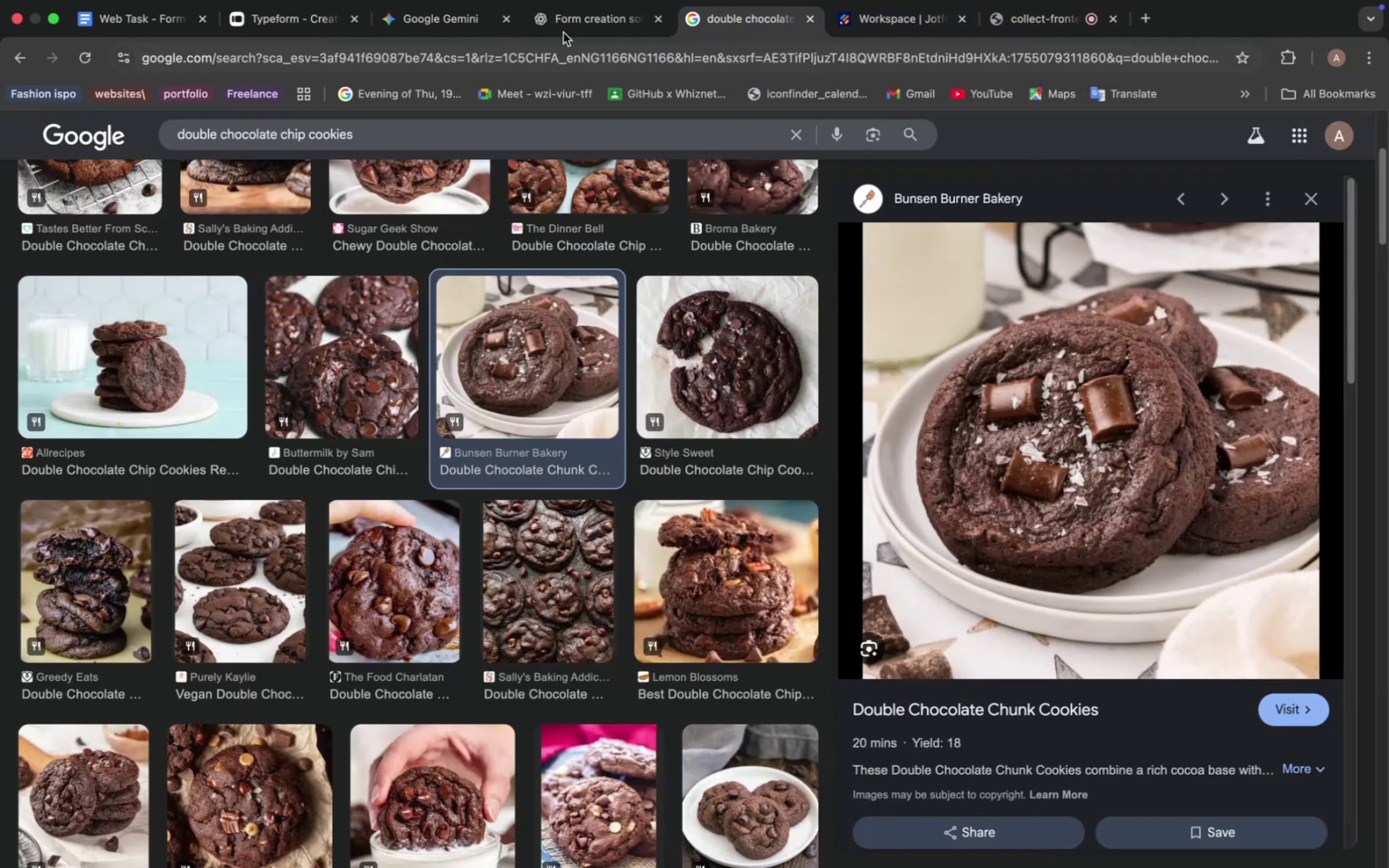 
left_click([556, 26])
 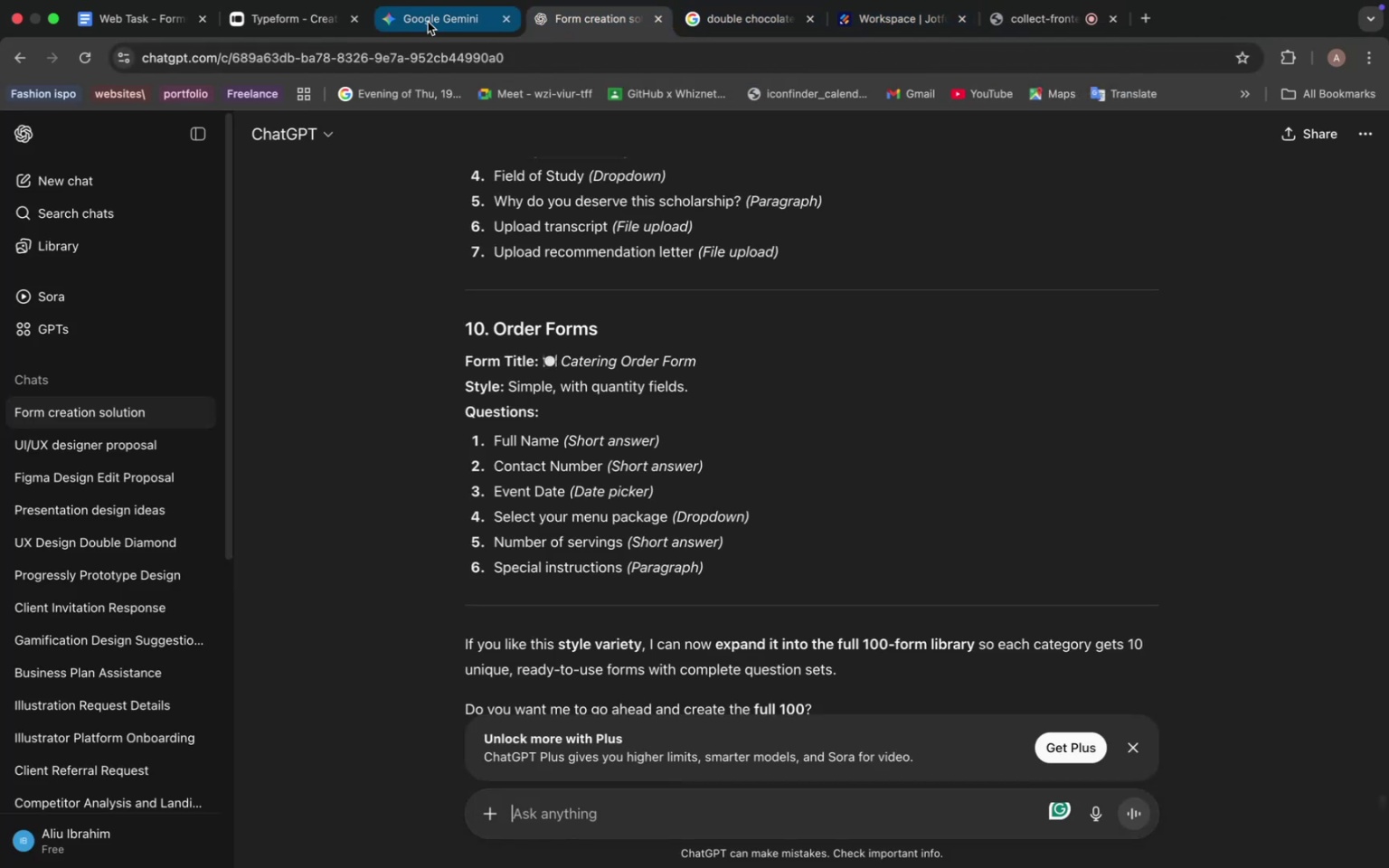 
left_click([428, 22])
 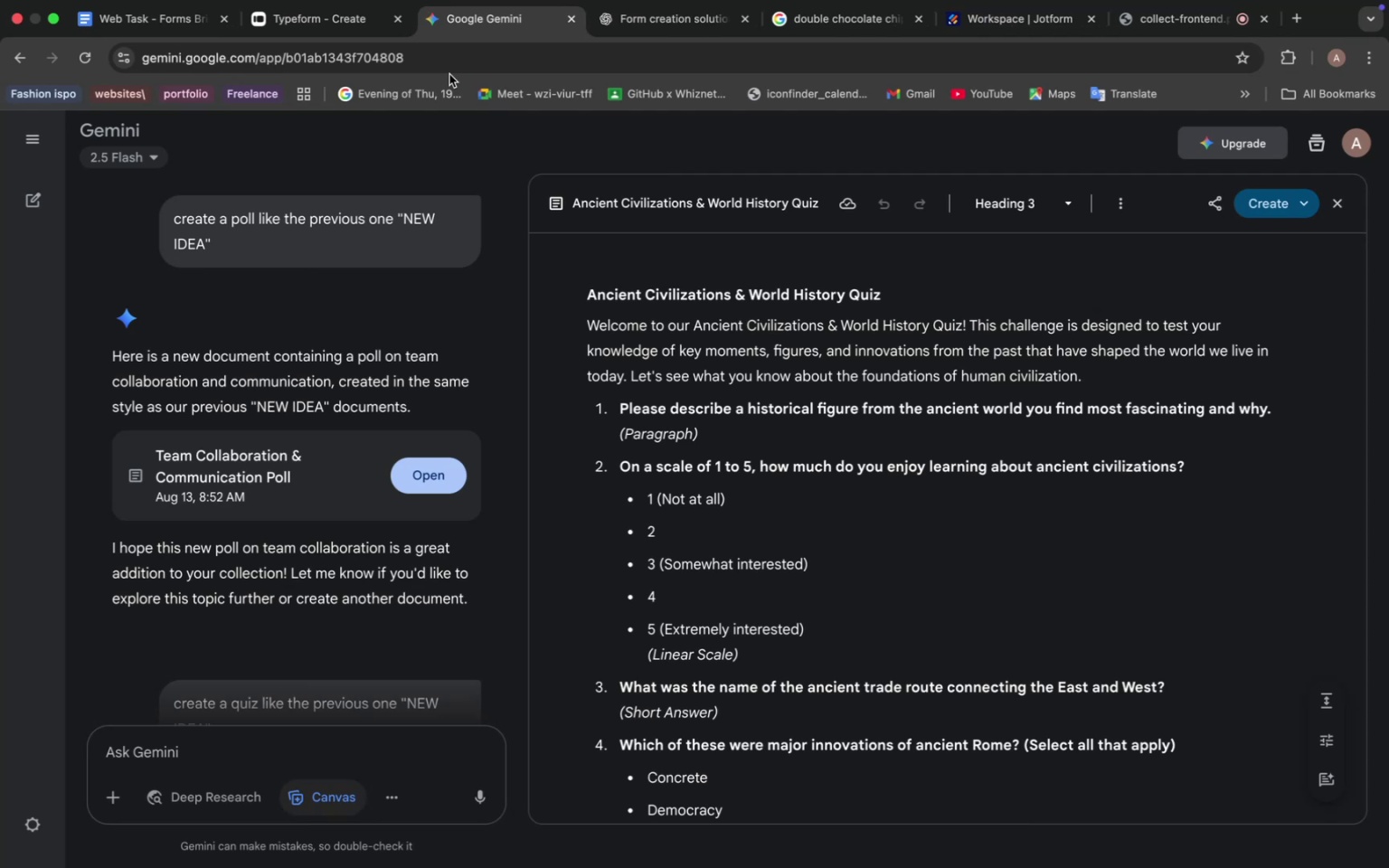 
wait(16.82)
 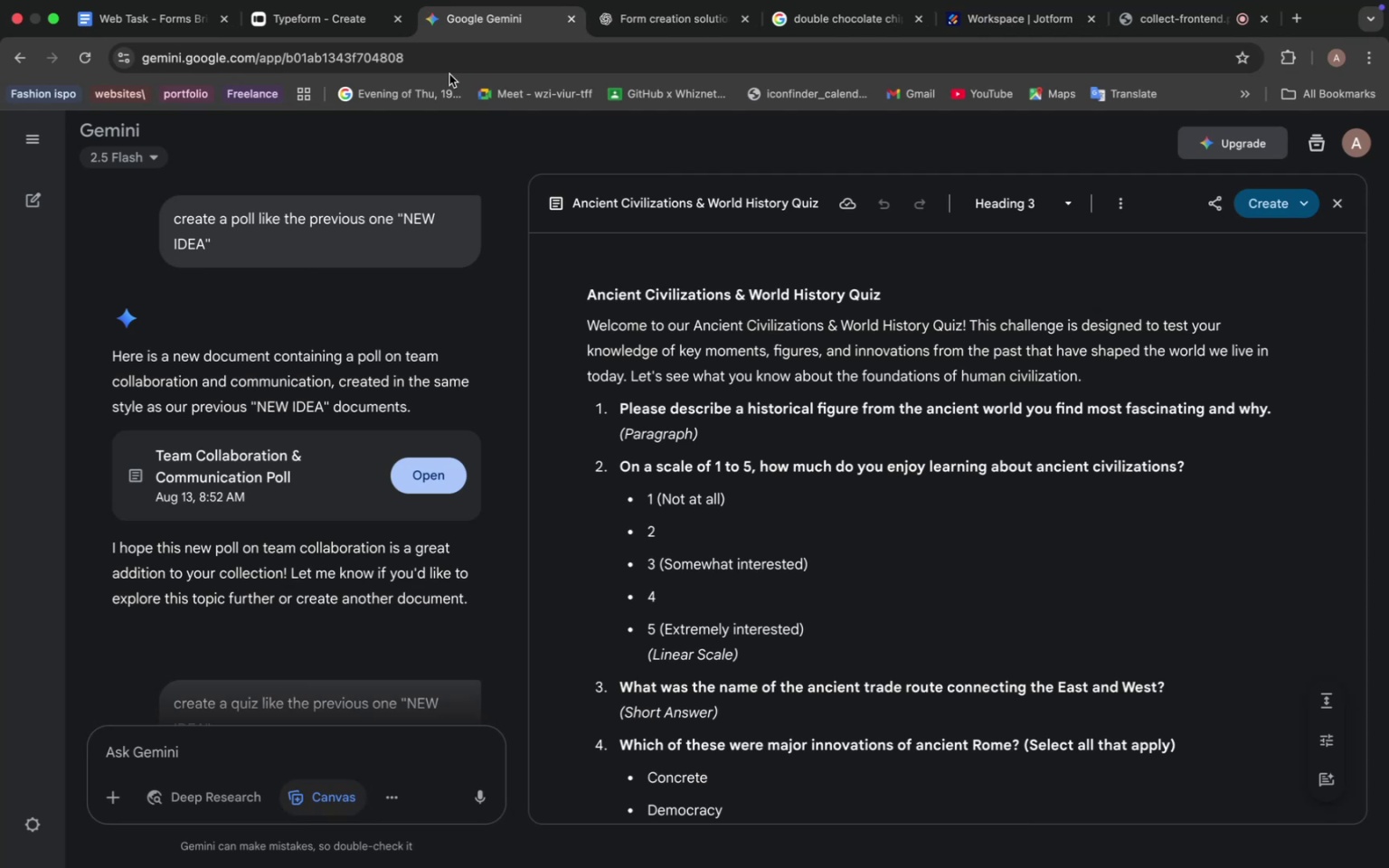 
scroll: coordinate [619, 451], scroll_direction: down, amount: 6.0
 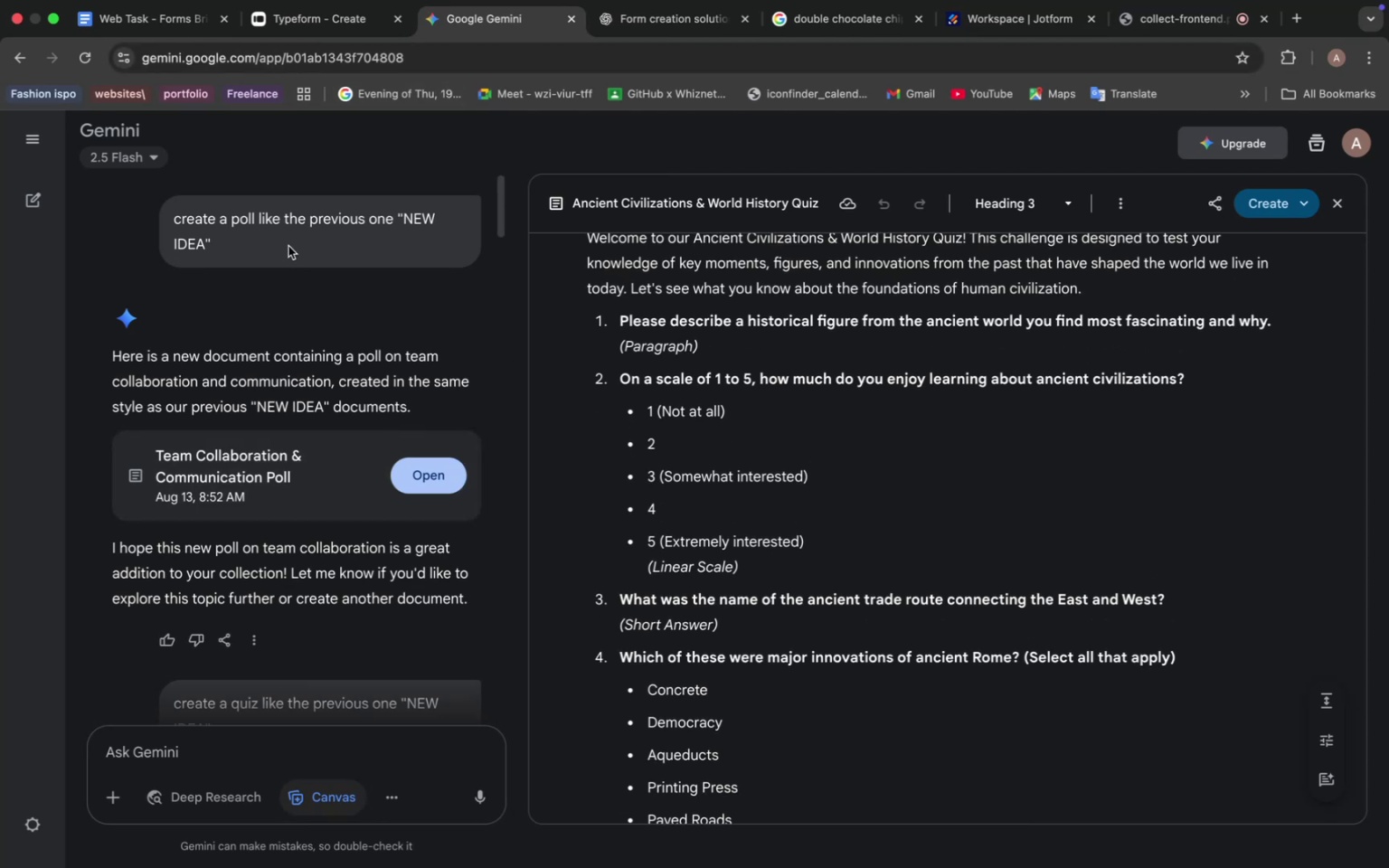 
left_click_drag(start_coordinate=[236, 241], to_coordinate=[165, 212])
 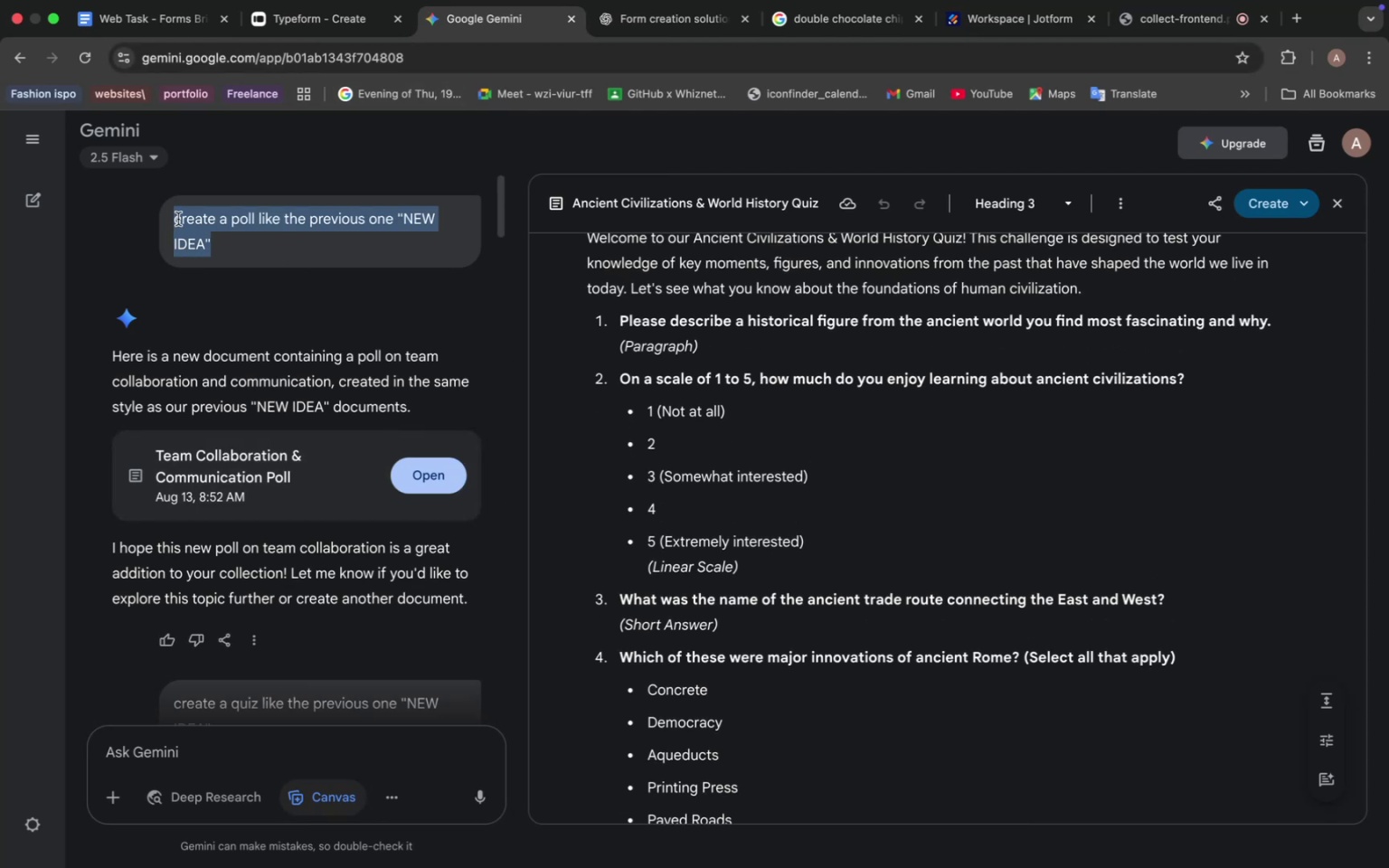 
key(Alt+C)
 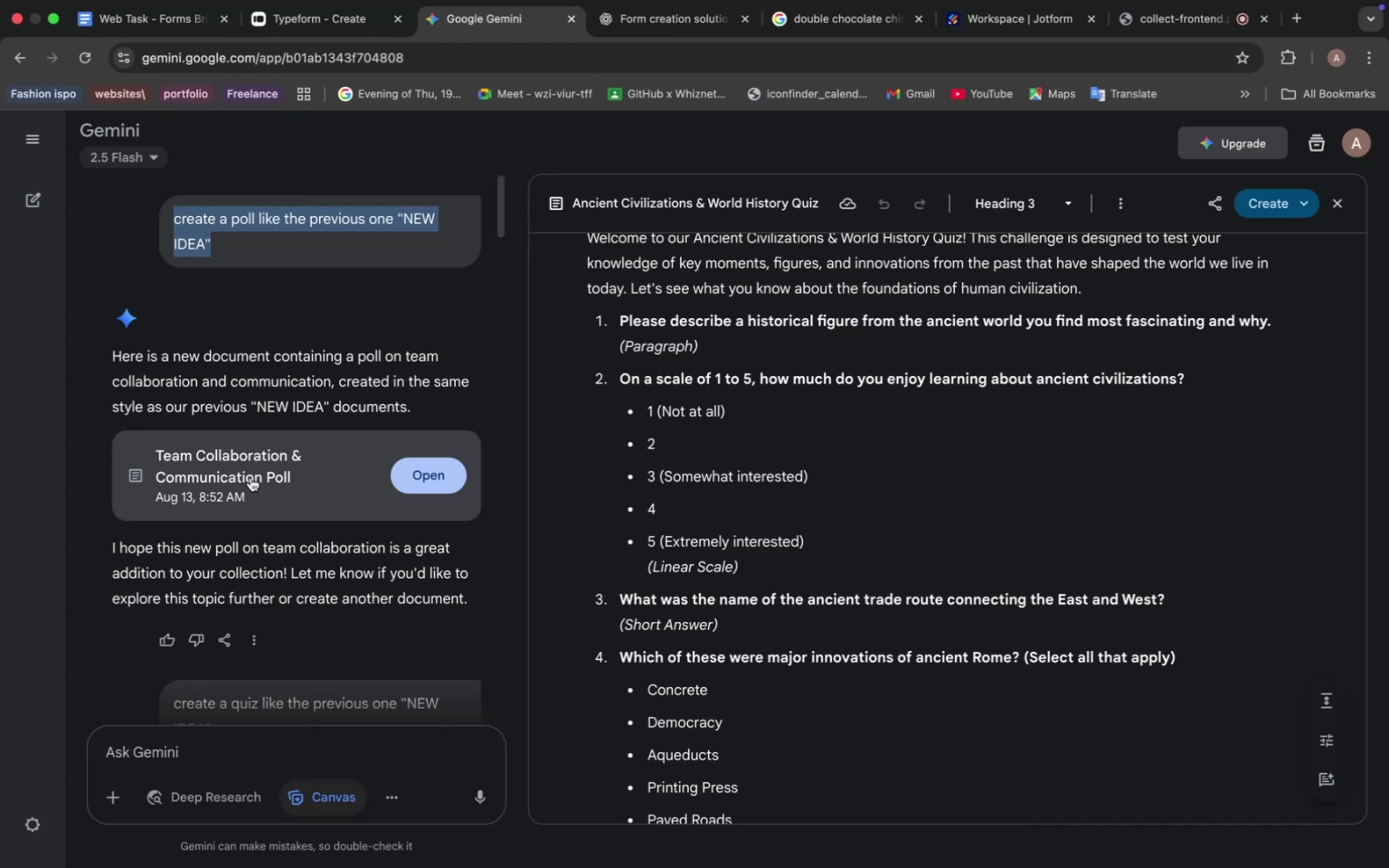 
wait(5.61)
 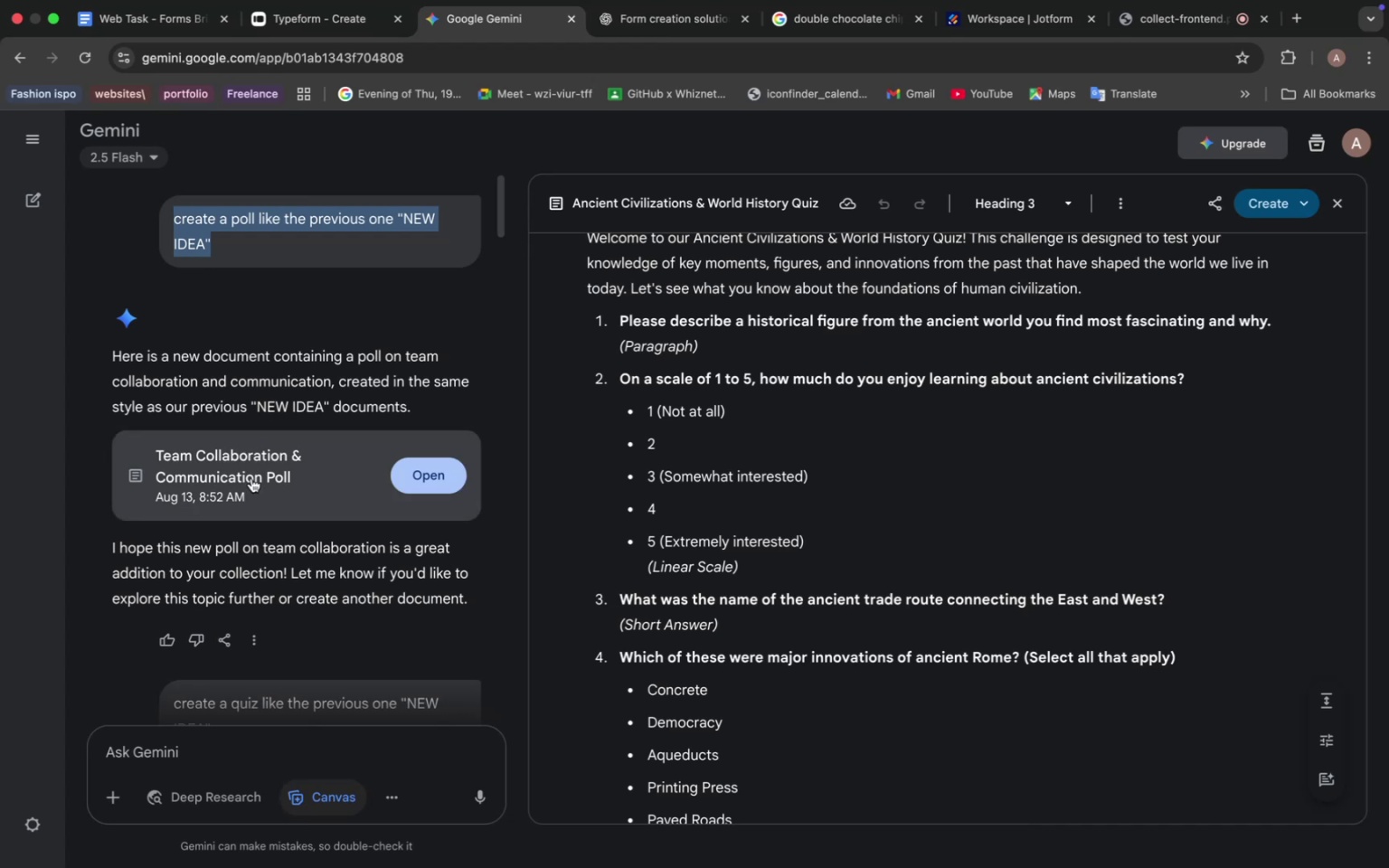 
left_click([164, 757])
 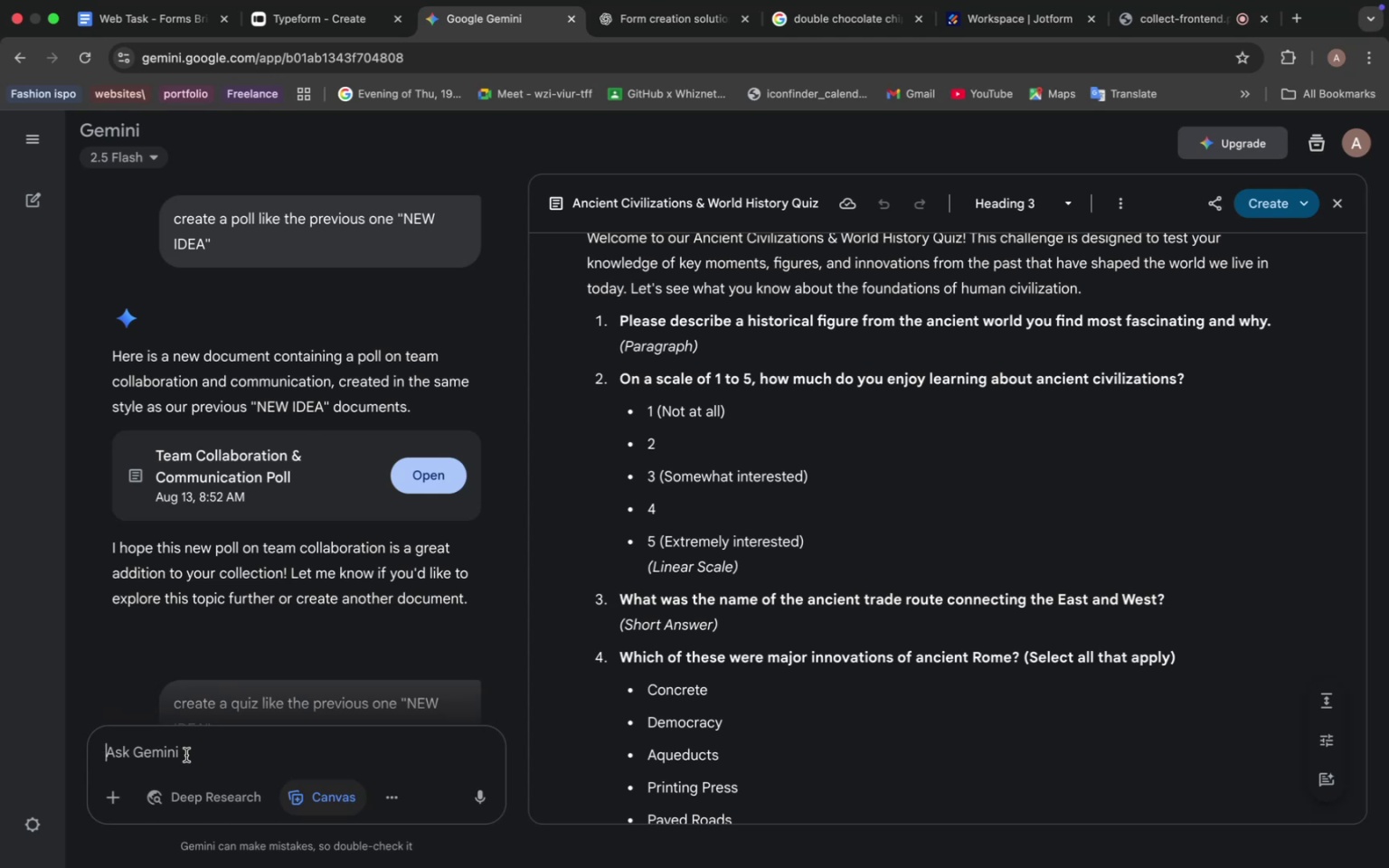 
wait(40.46)
 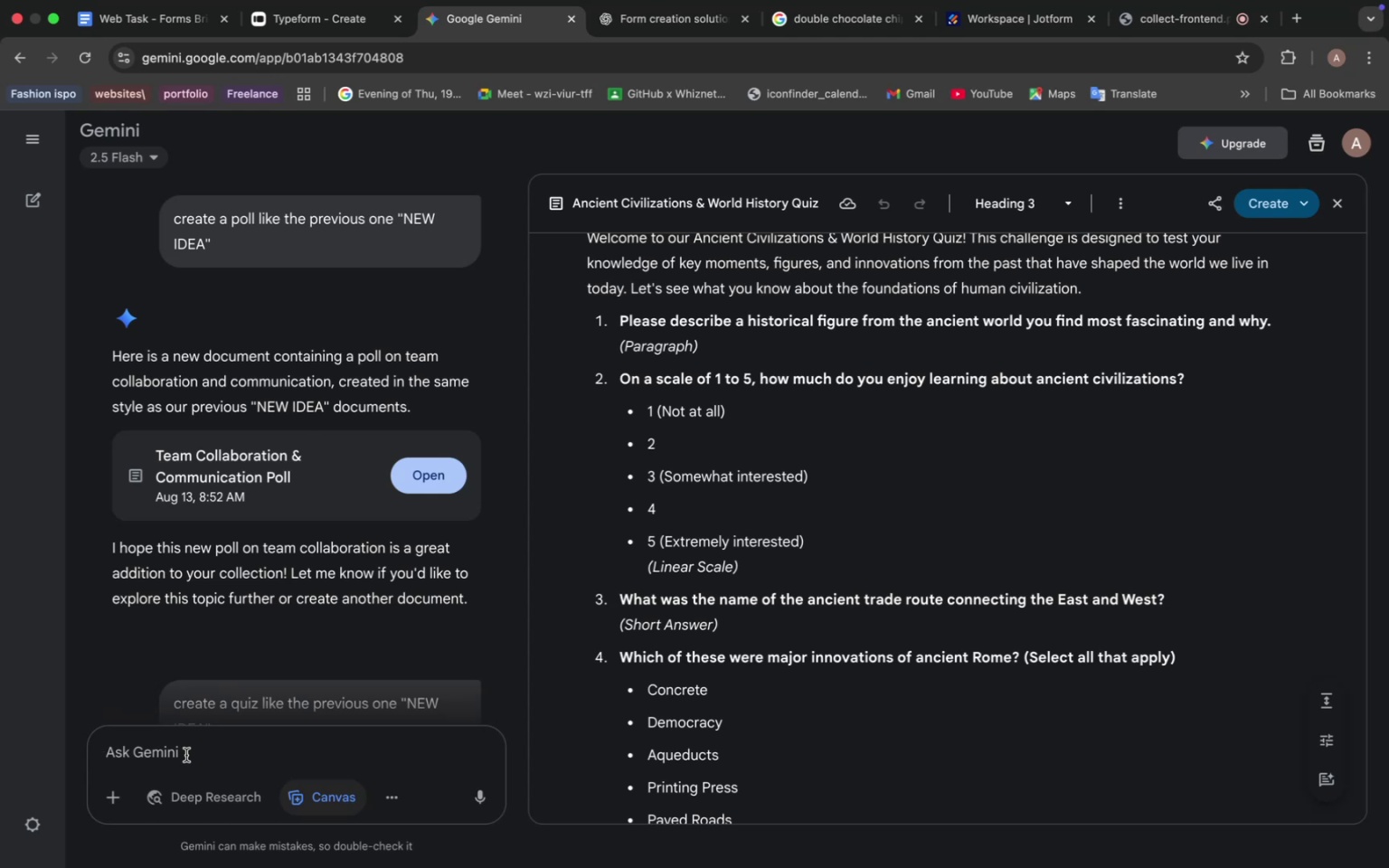 
key(Alt+V)
 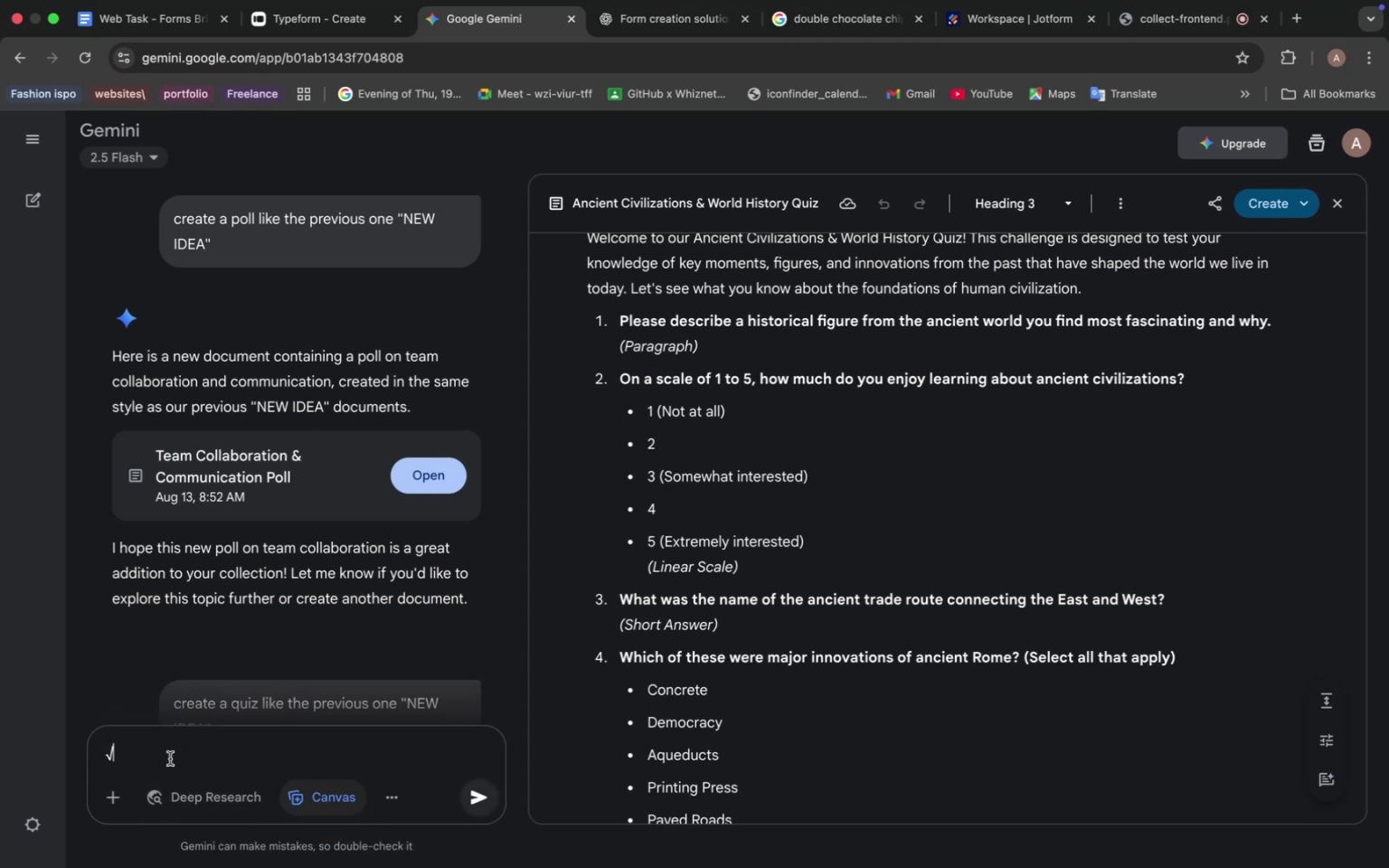 
key(Backspace)
 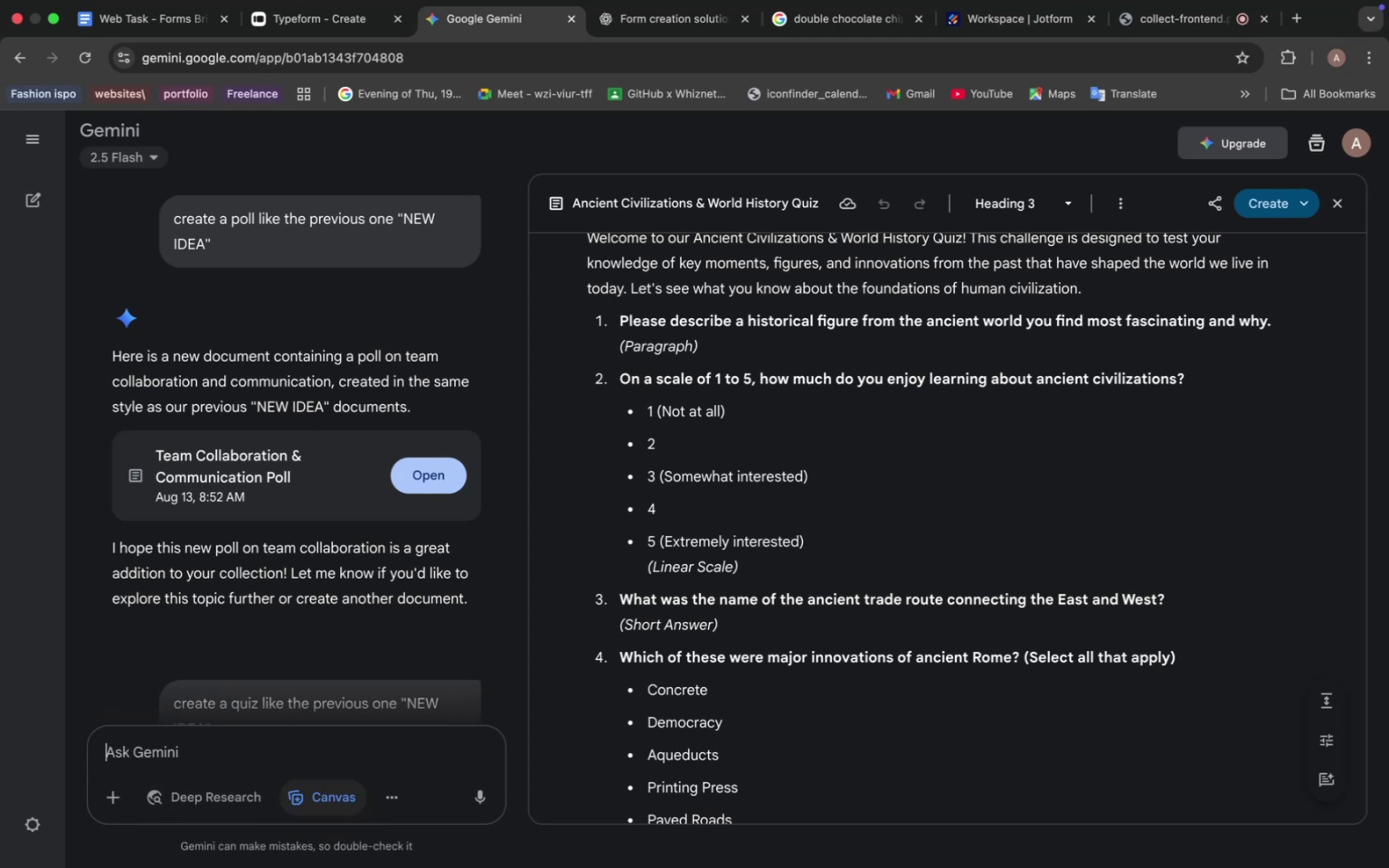 
key(Meta+V)
 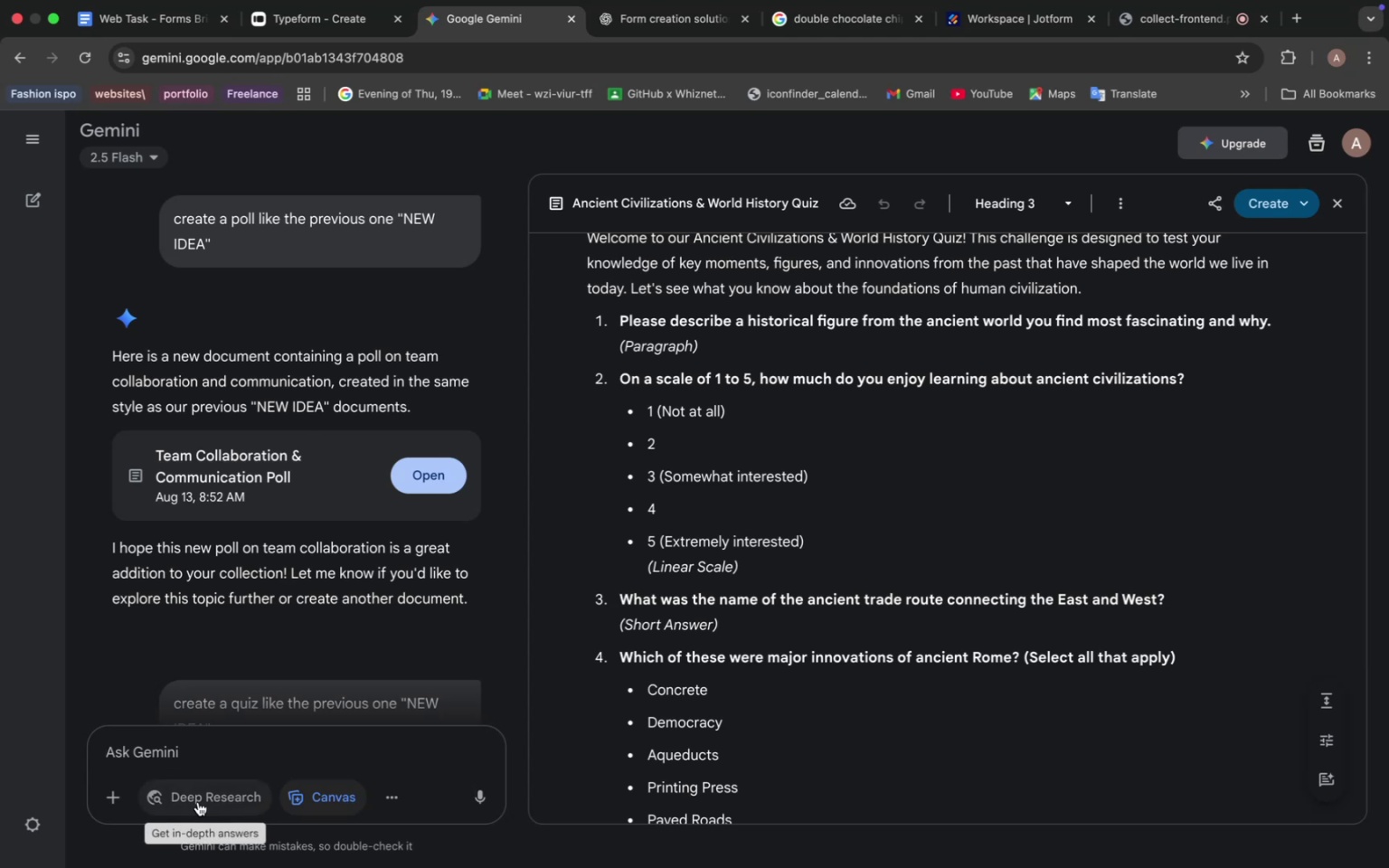 
left_click([164, 743])
 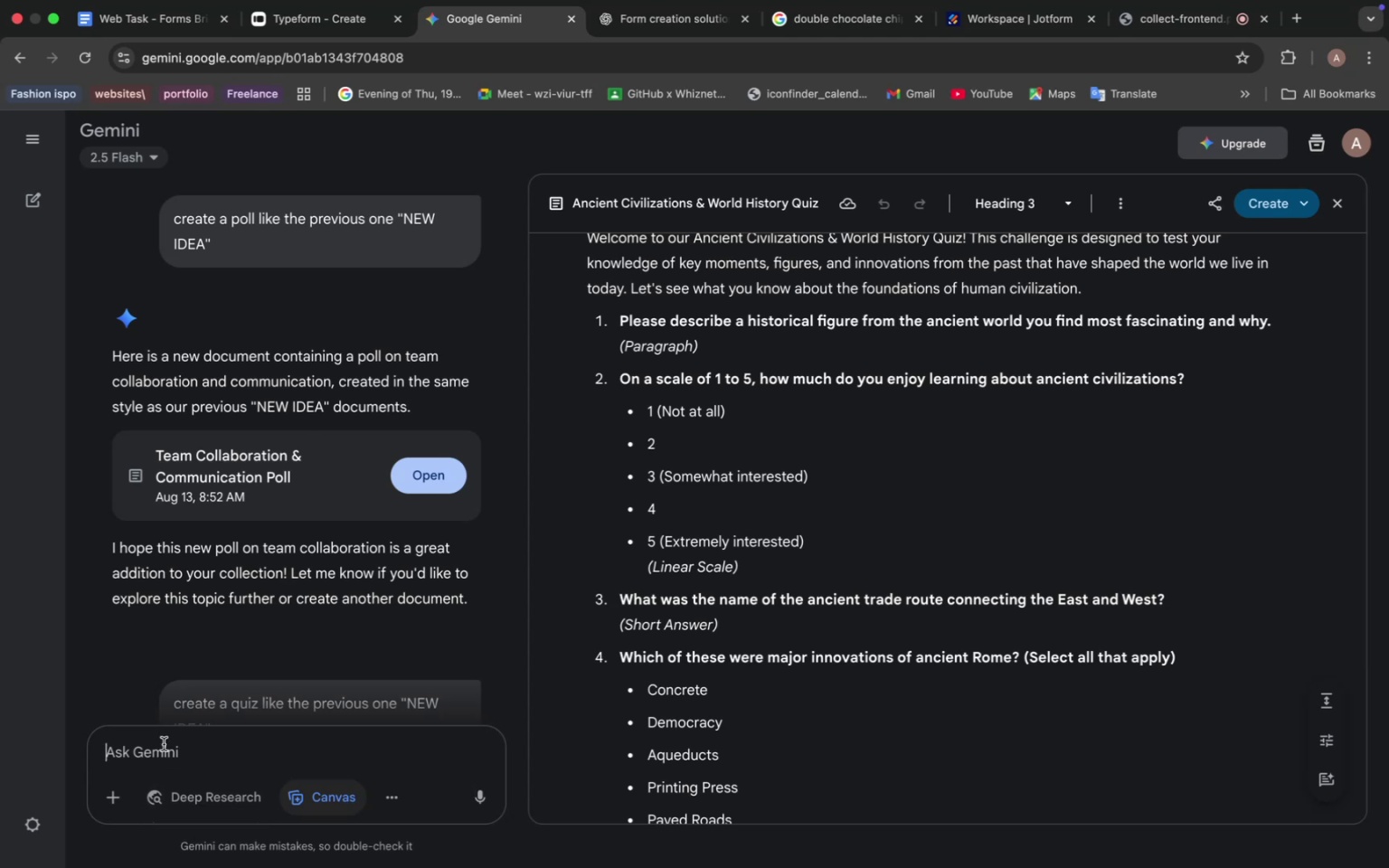 
key(Meta+V)
 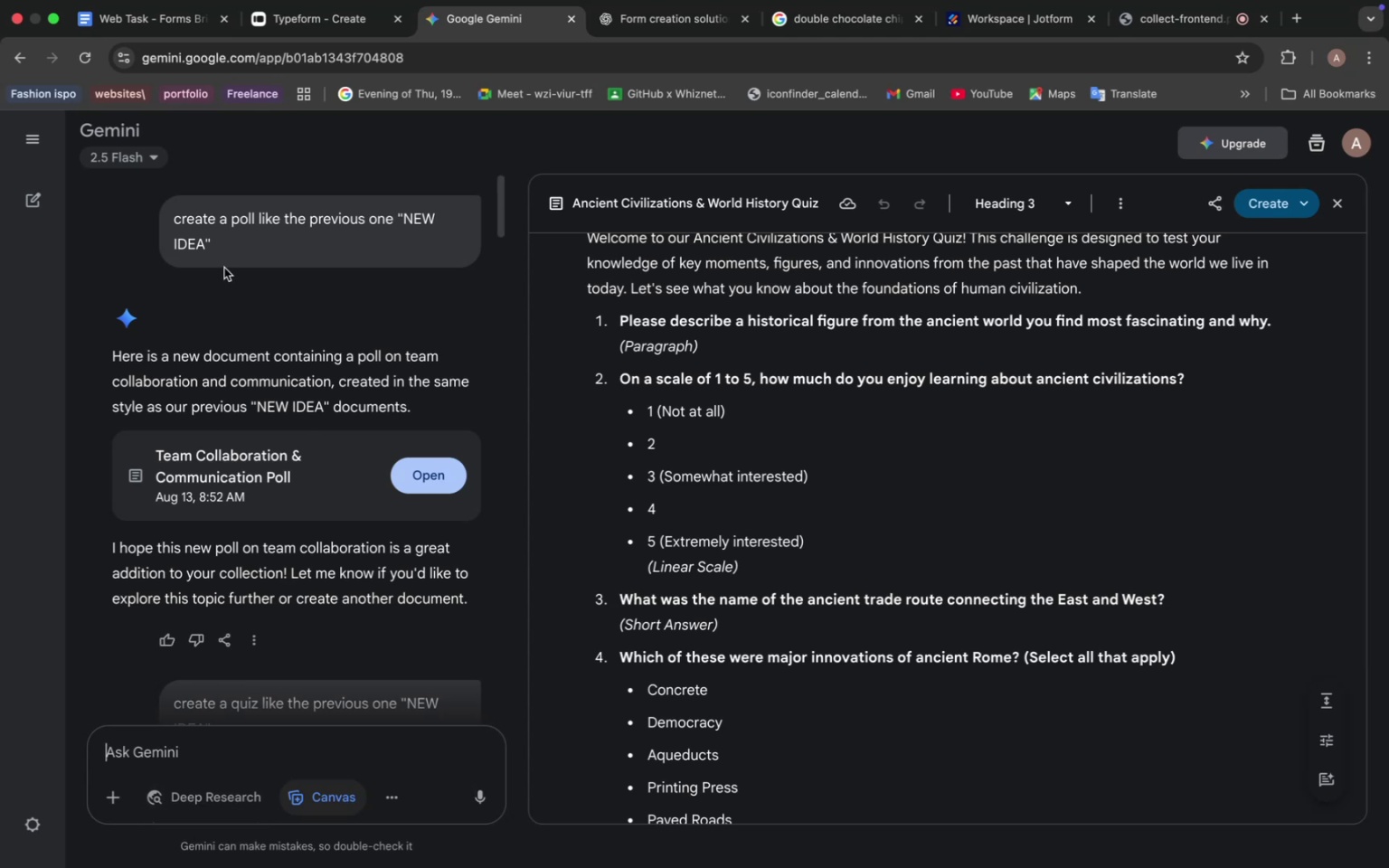 
left_click_drag(start_coordinate=[222, 246], to_coordinate=[136, 217])
 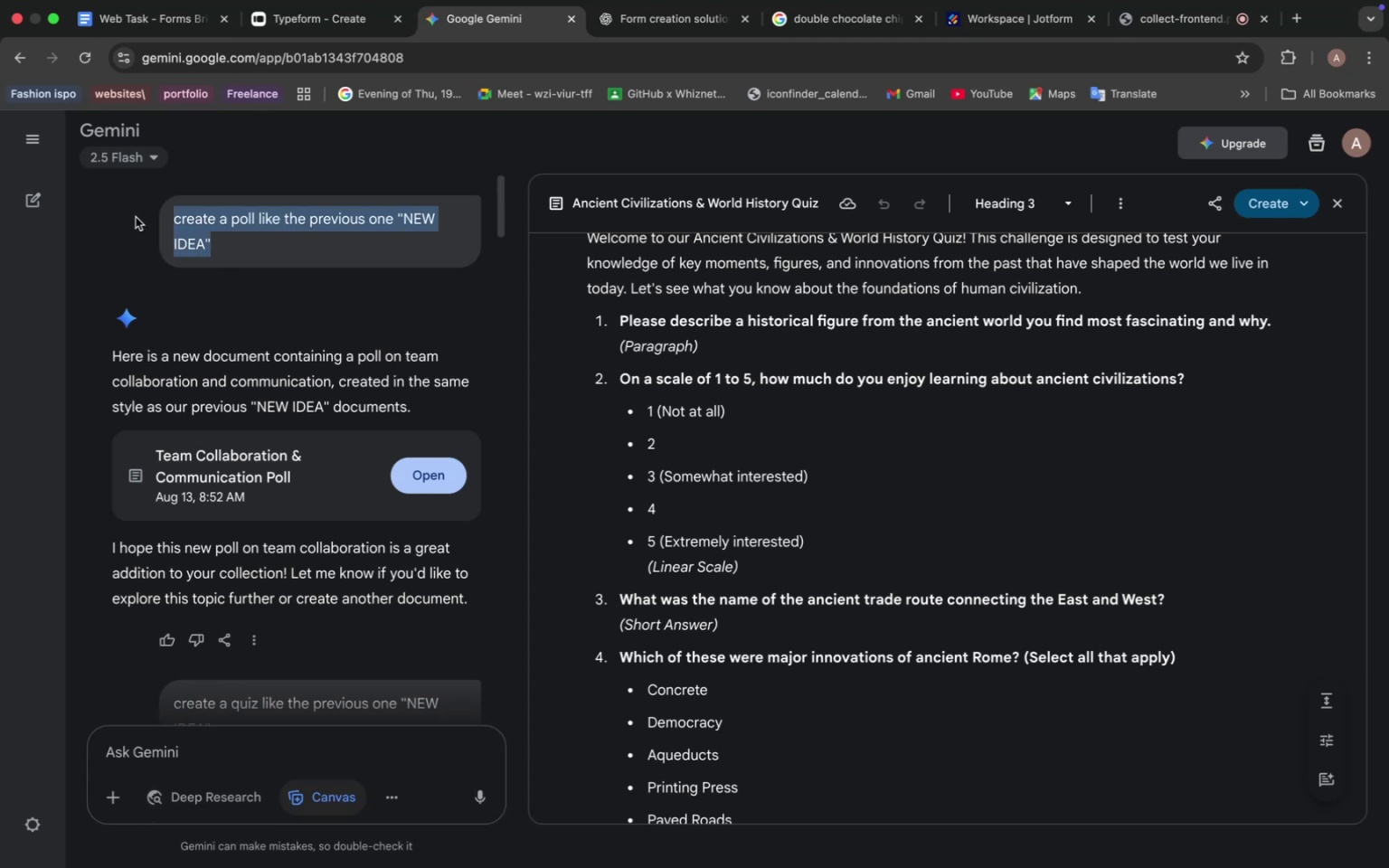 
key(Meta+C)
 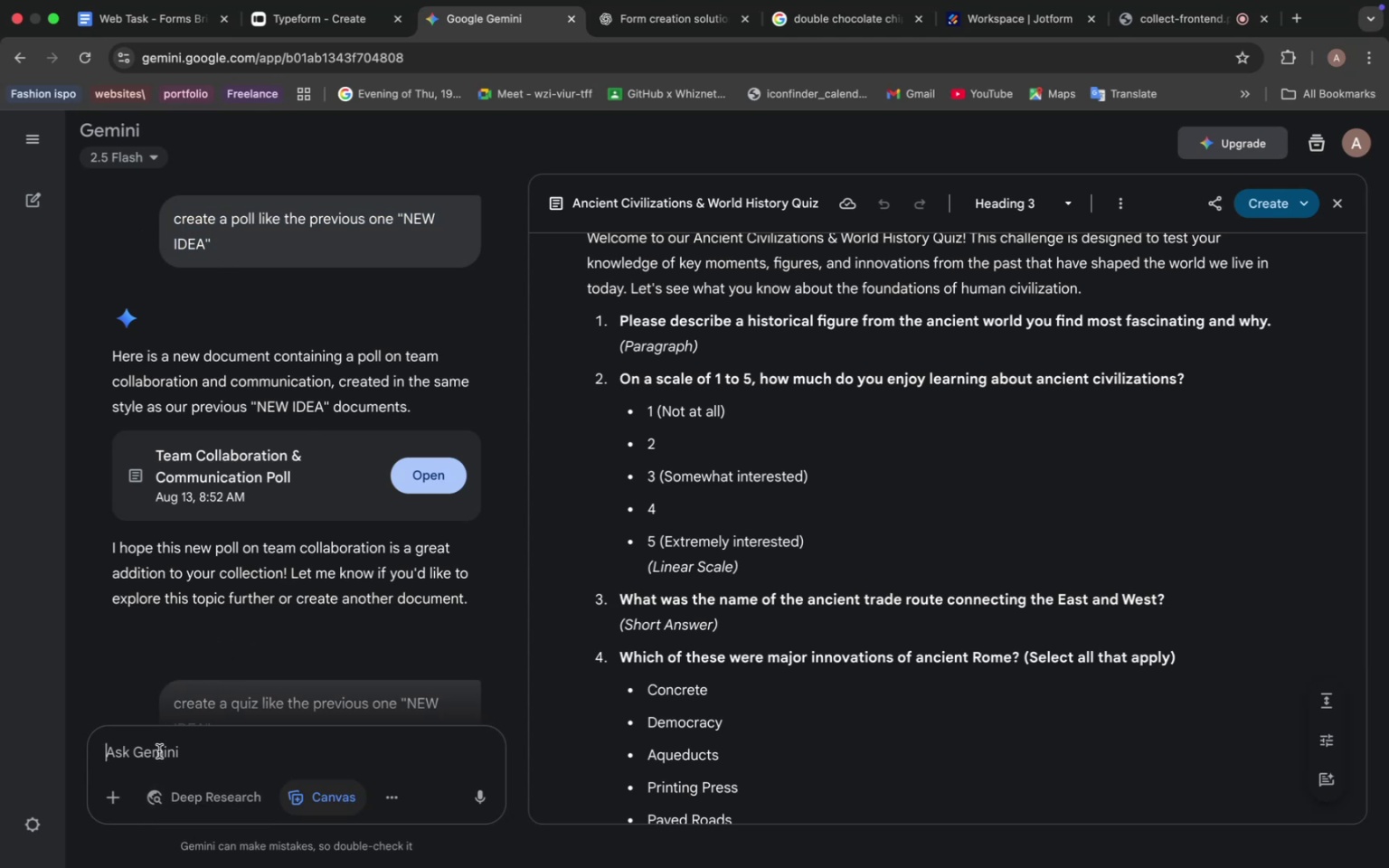 
key(Meta+V)
 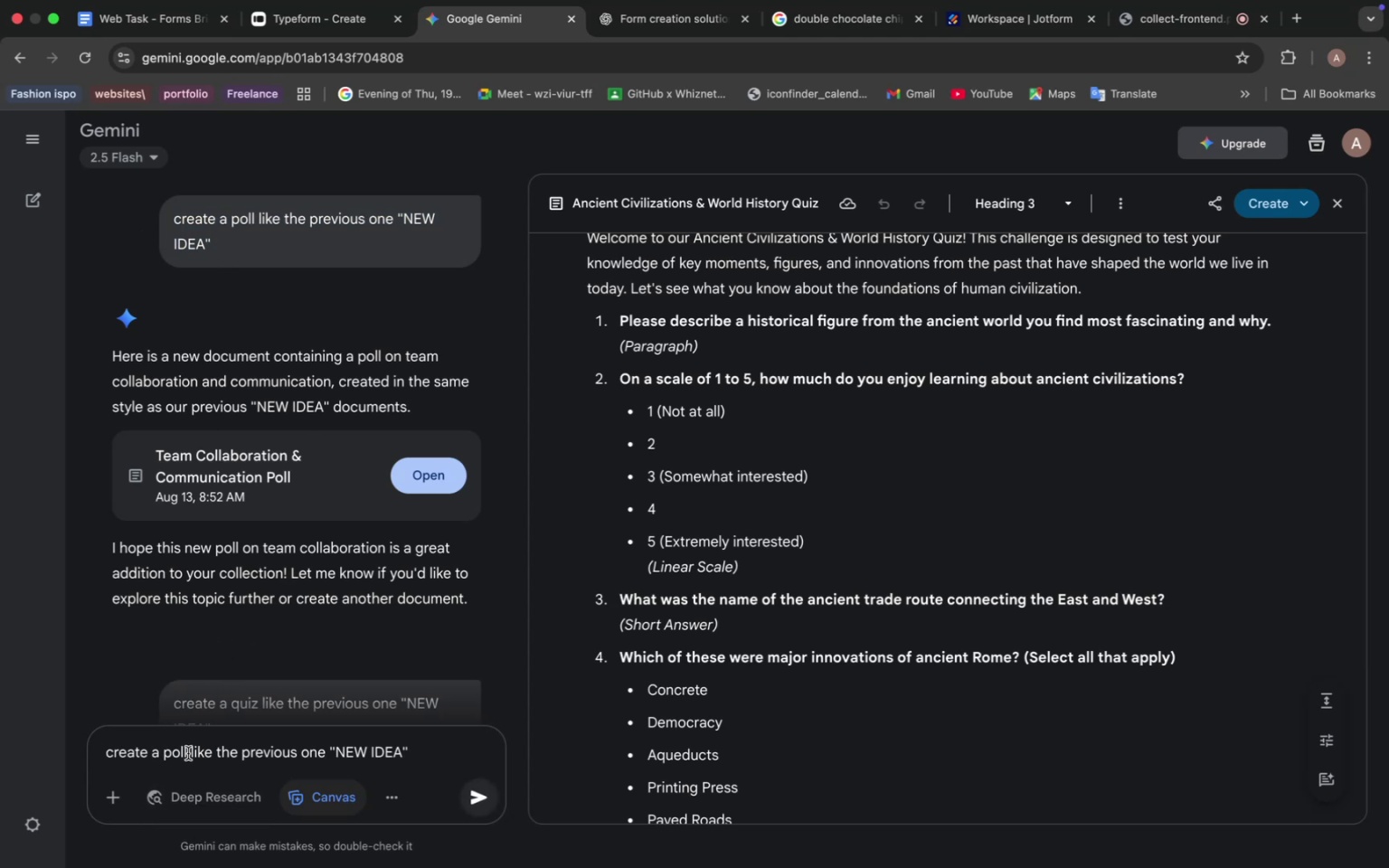 
left_click_drag(start_coordinate=[187, 753], to_coordinate=[164, 755])
 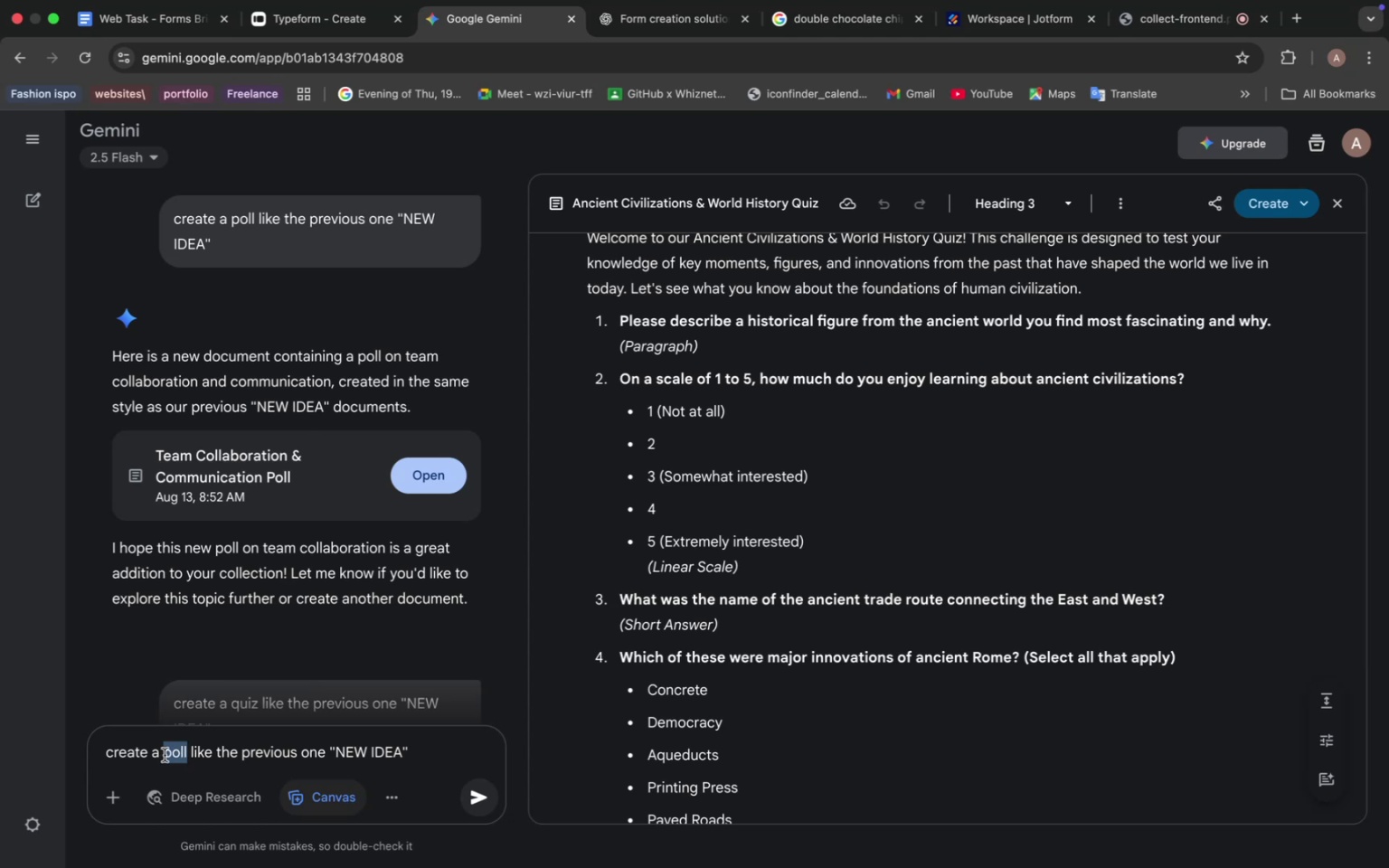 
wait(8.12)
 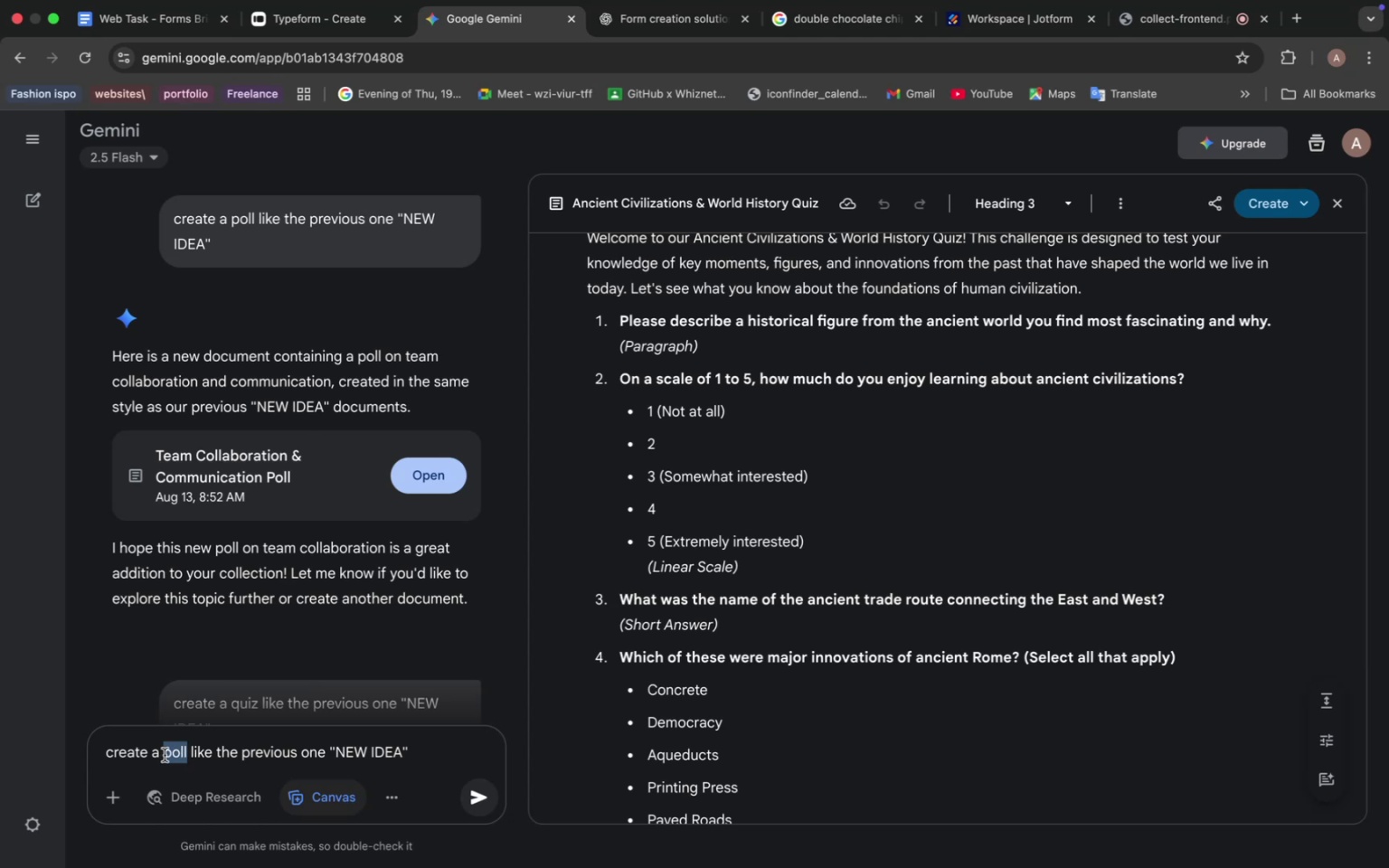 
type(form)
 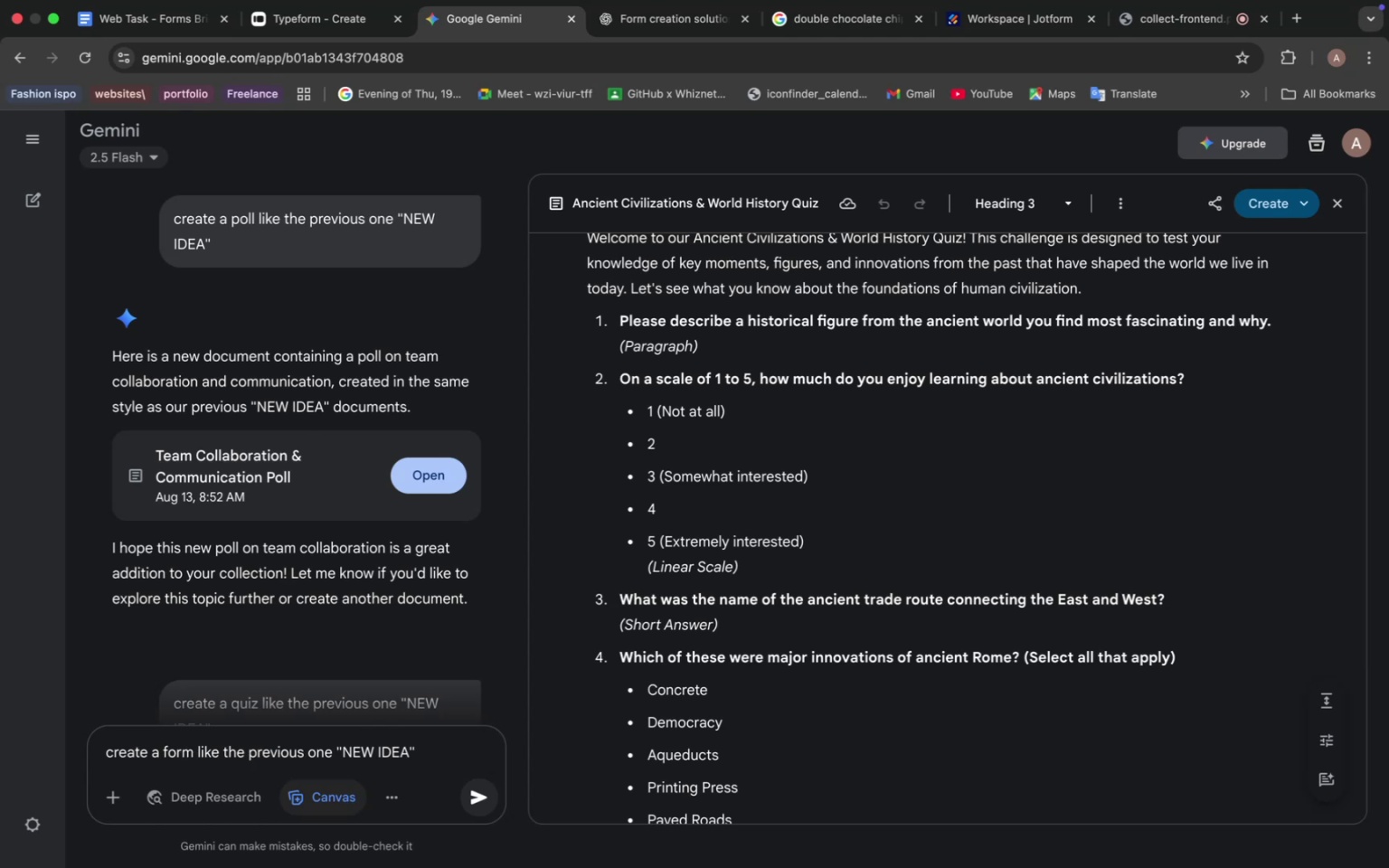 
key(Enter)
 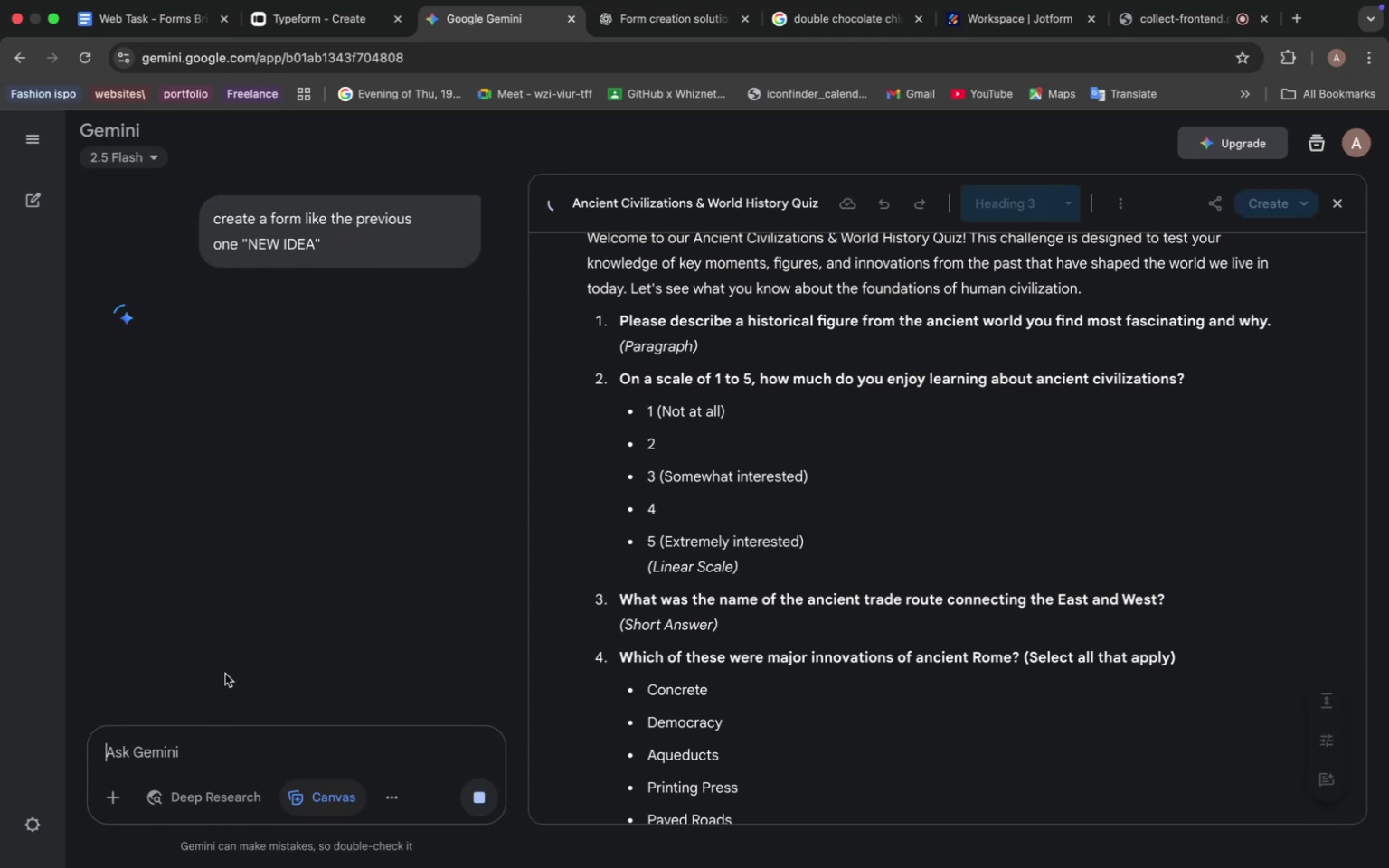 
wait(11.46)
 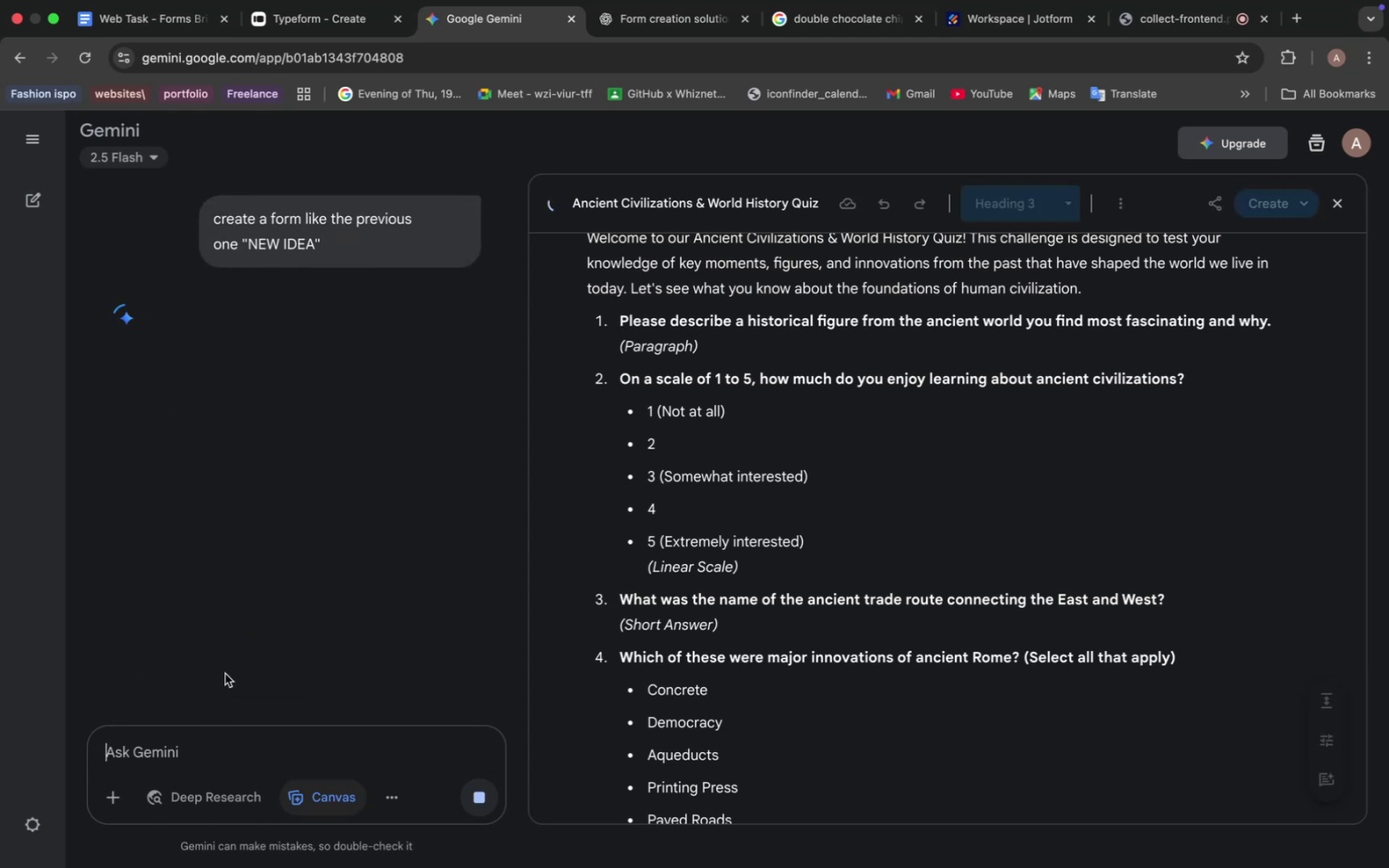 
scroll: coordinate [603, 474], scroll_direction: up, amount: 25.0
 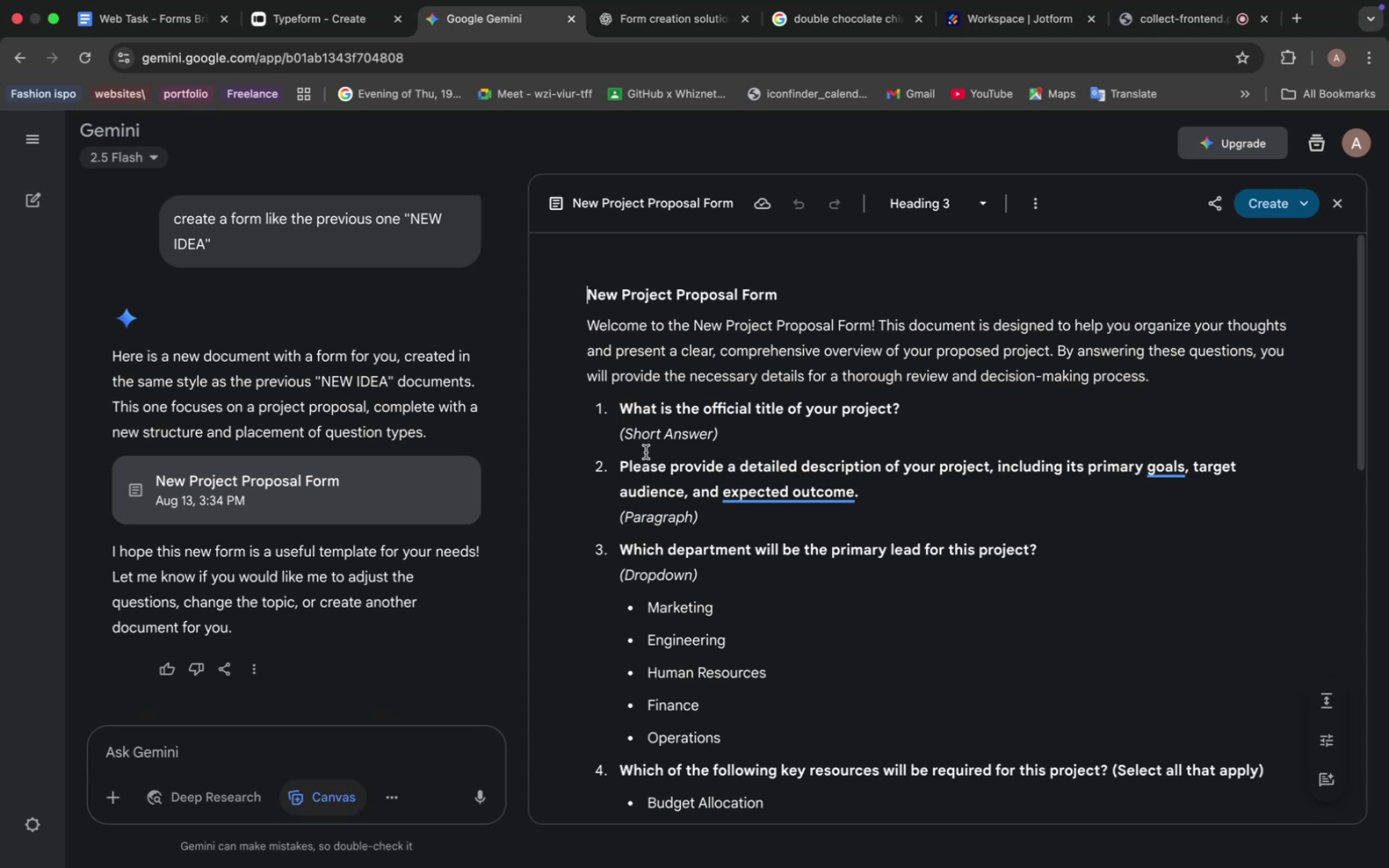 
wait(14.89)
 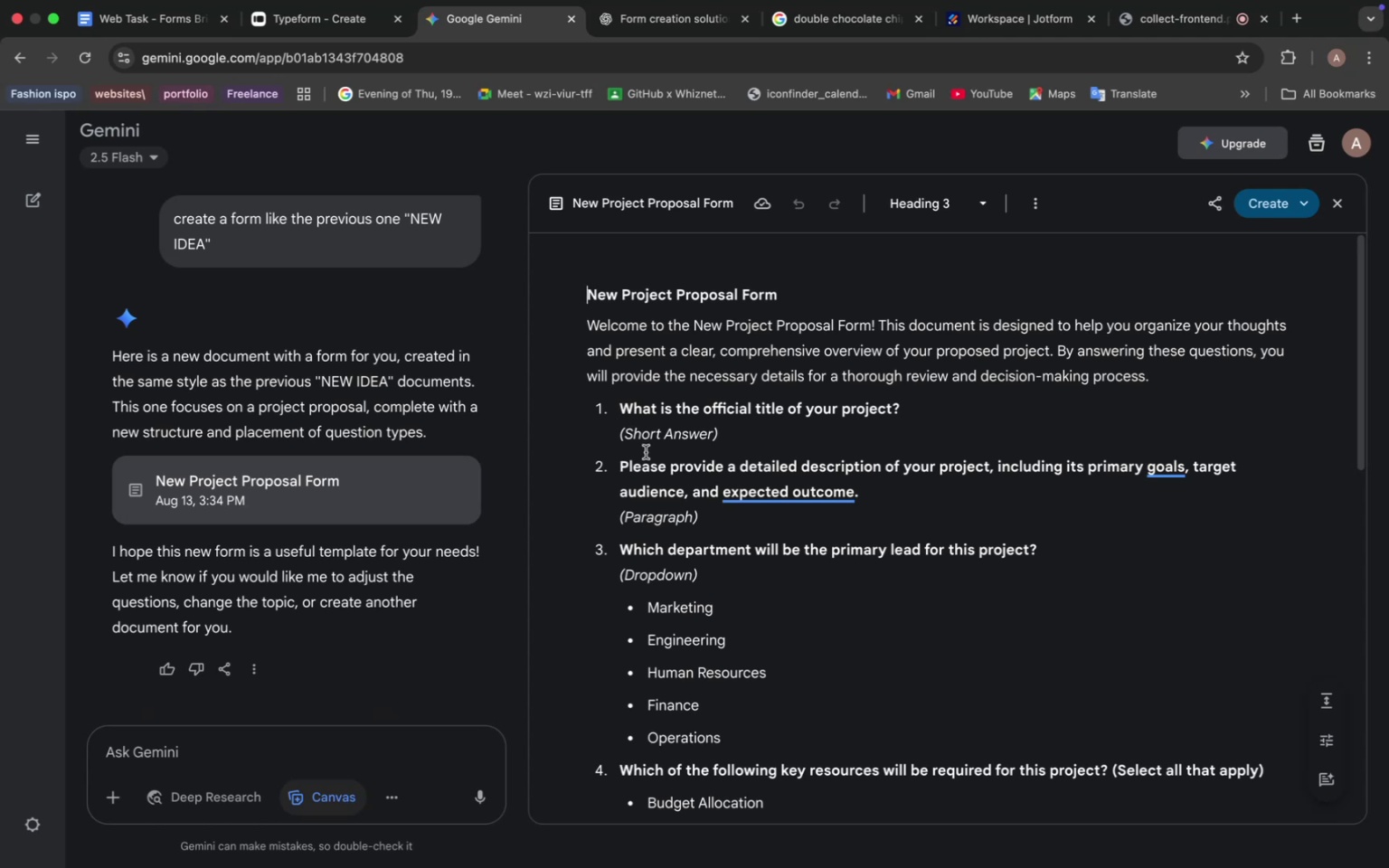 
left_click([231, 743])
 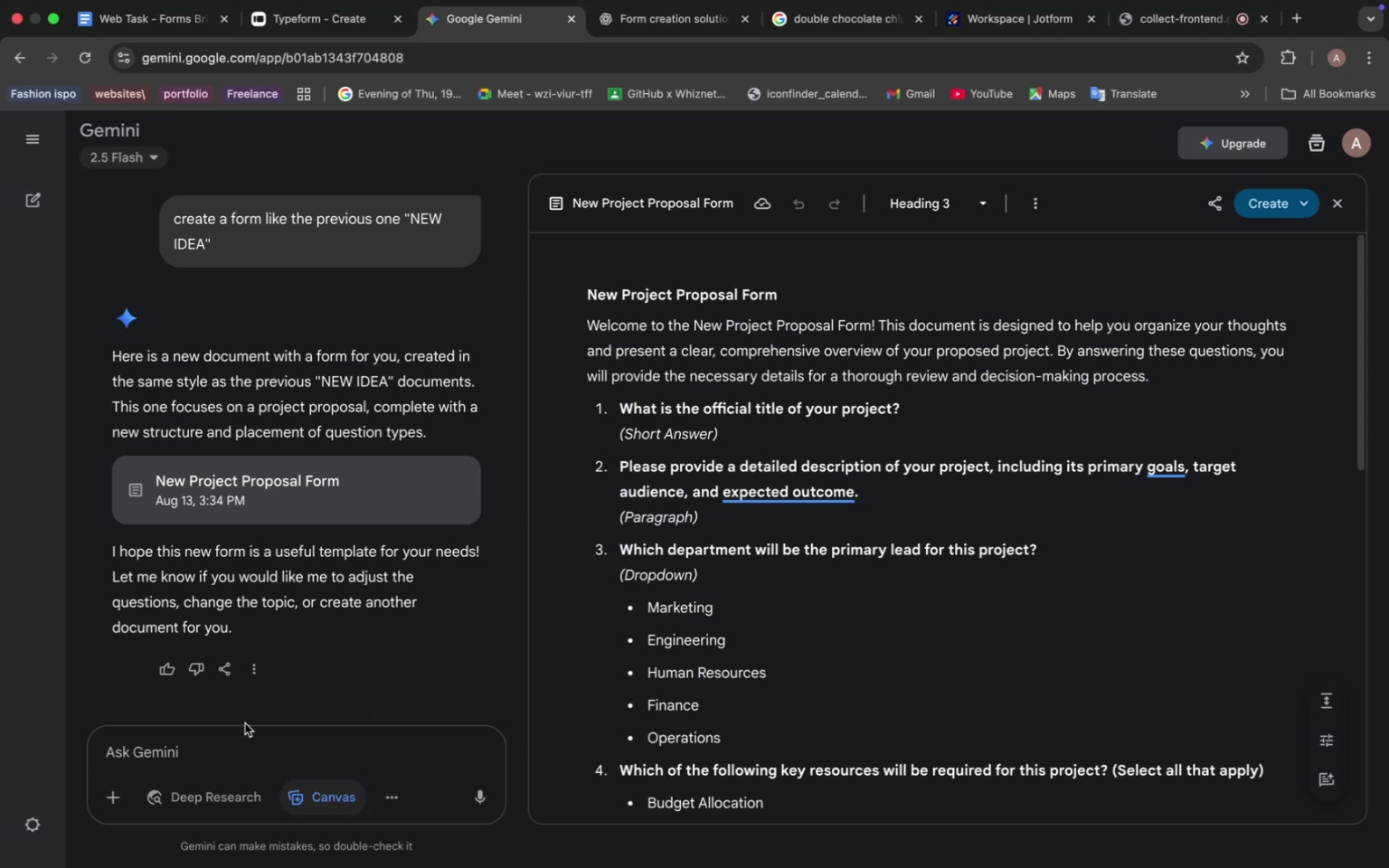 
key(Meta+V)
 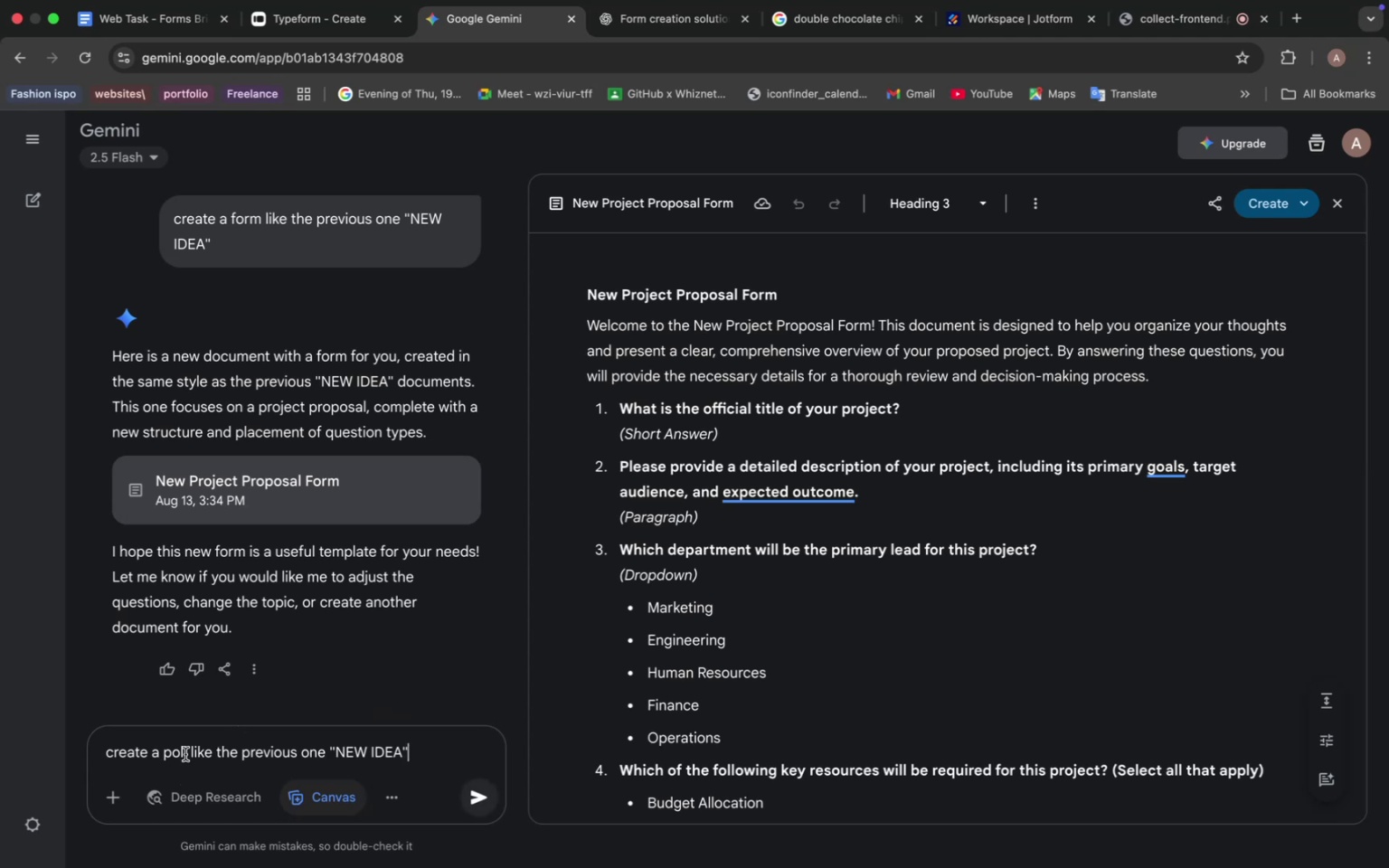 
left_click_drag(start_coordinate=[190, 752], to_coordinate=[165, 749])
 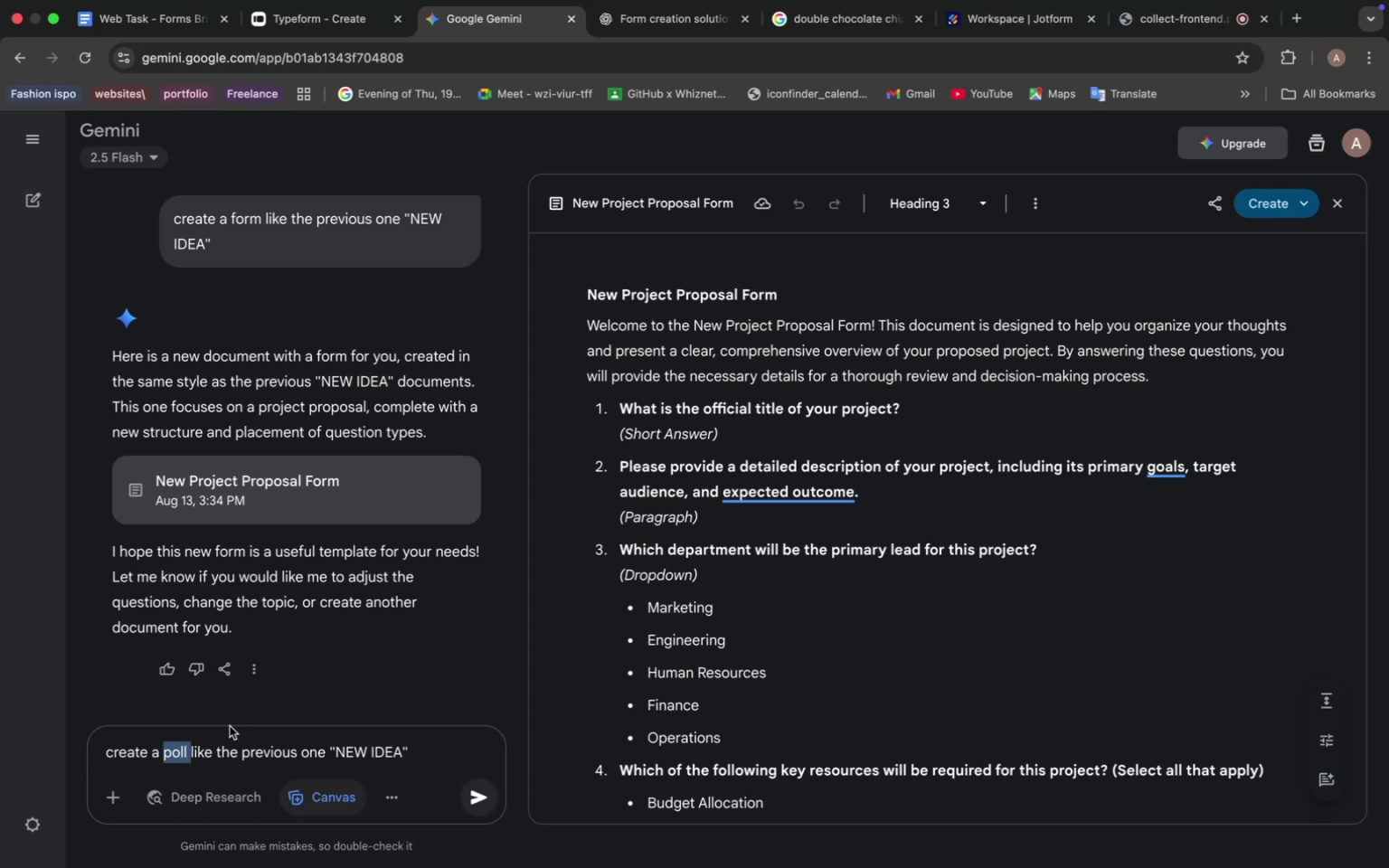 
type(health )
 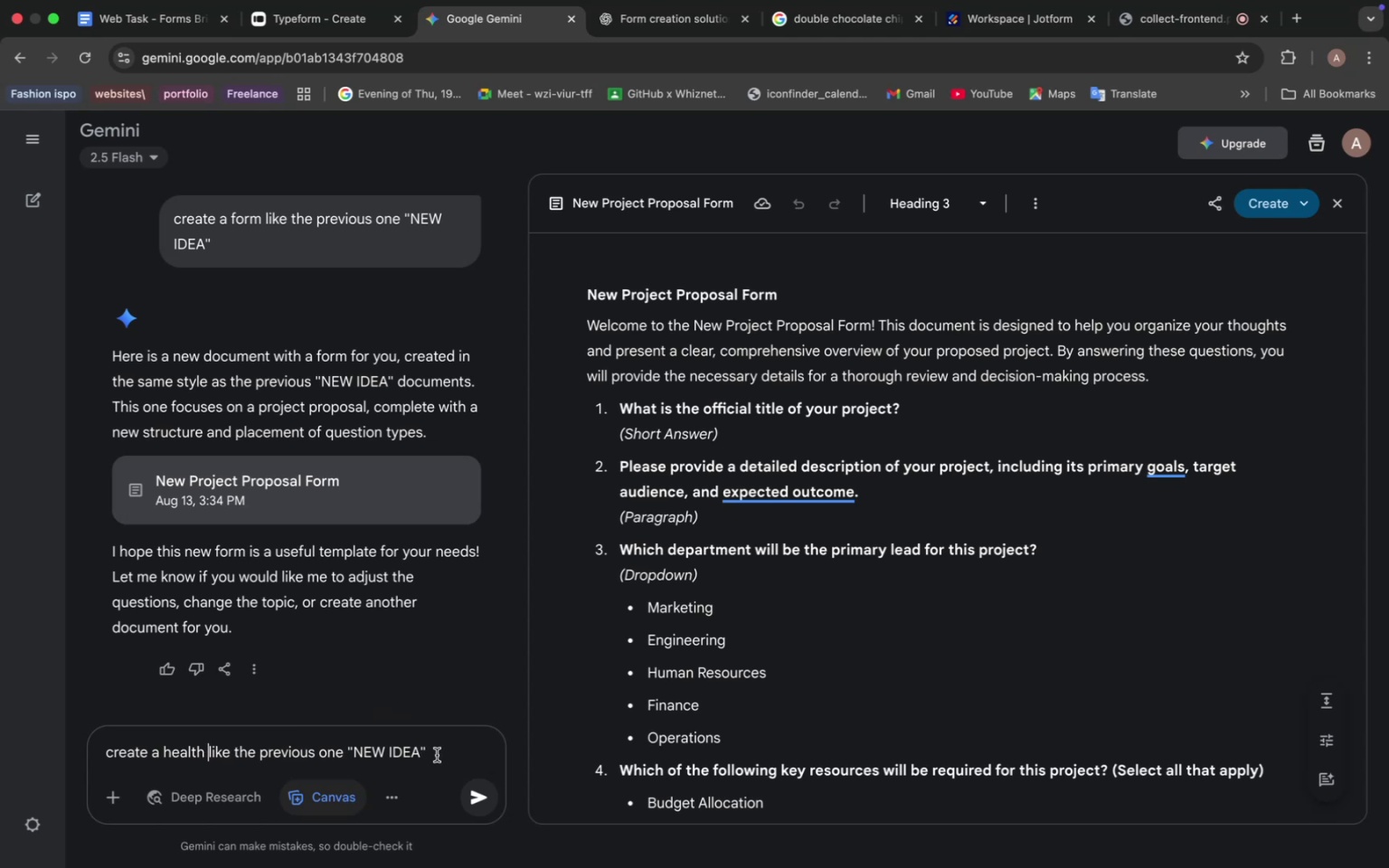 
wait(5.85)
 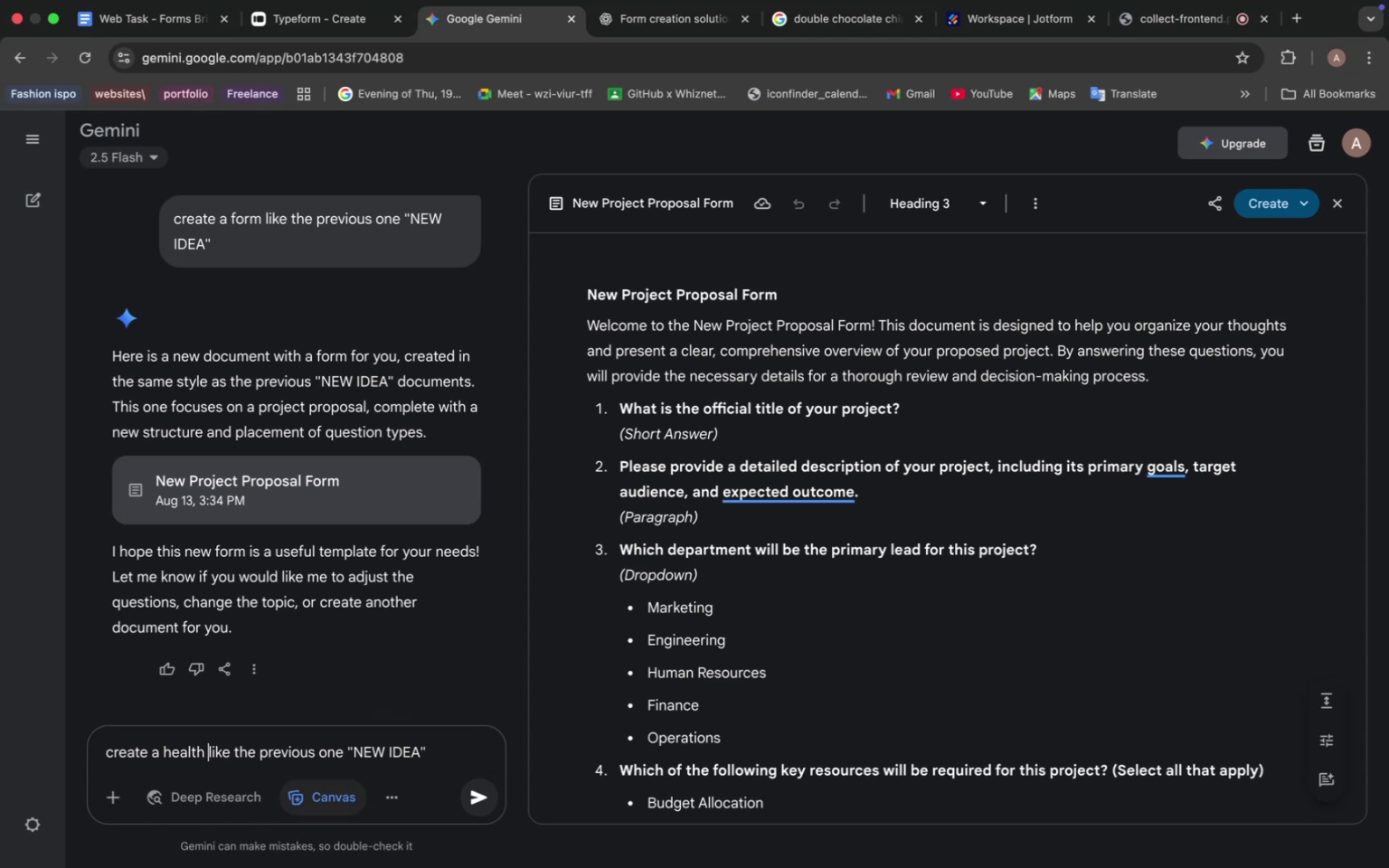 
left_click([437, 753])
 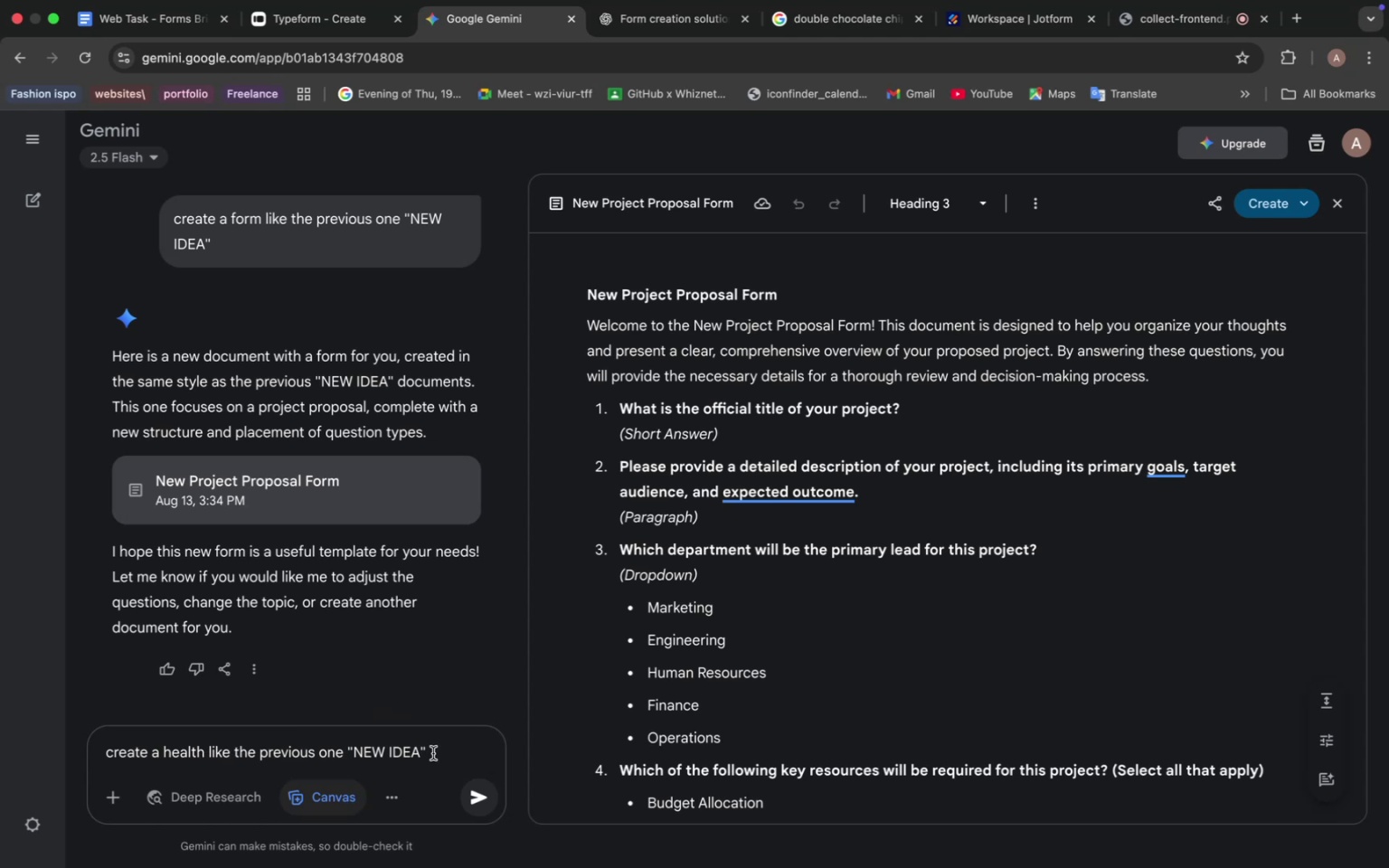 
type( change the theme)
 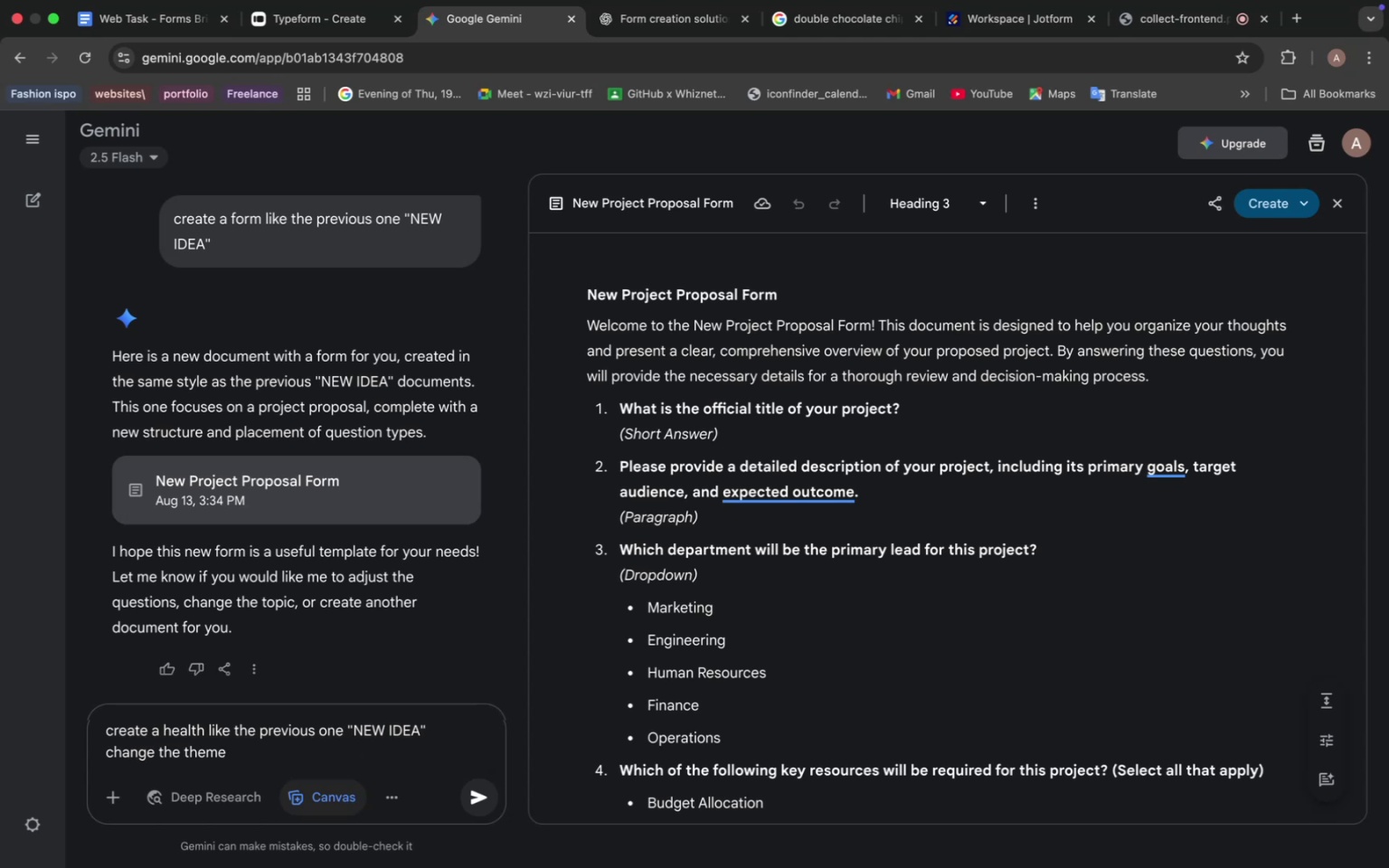 
key(Enter)
 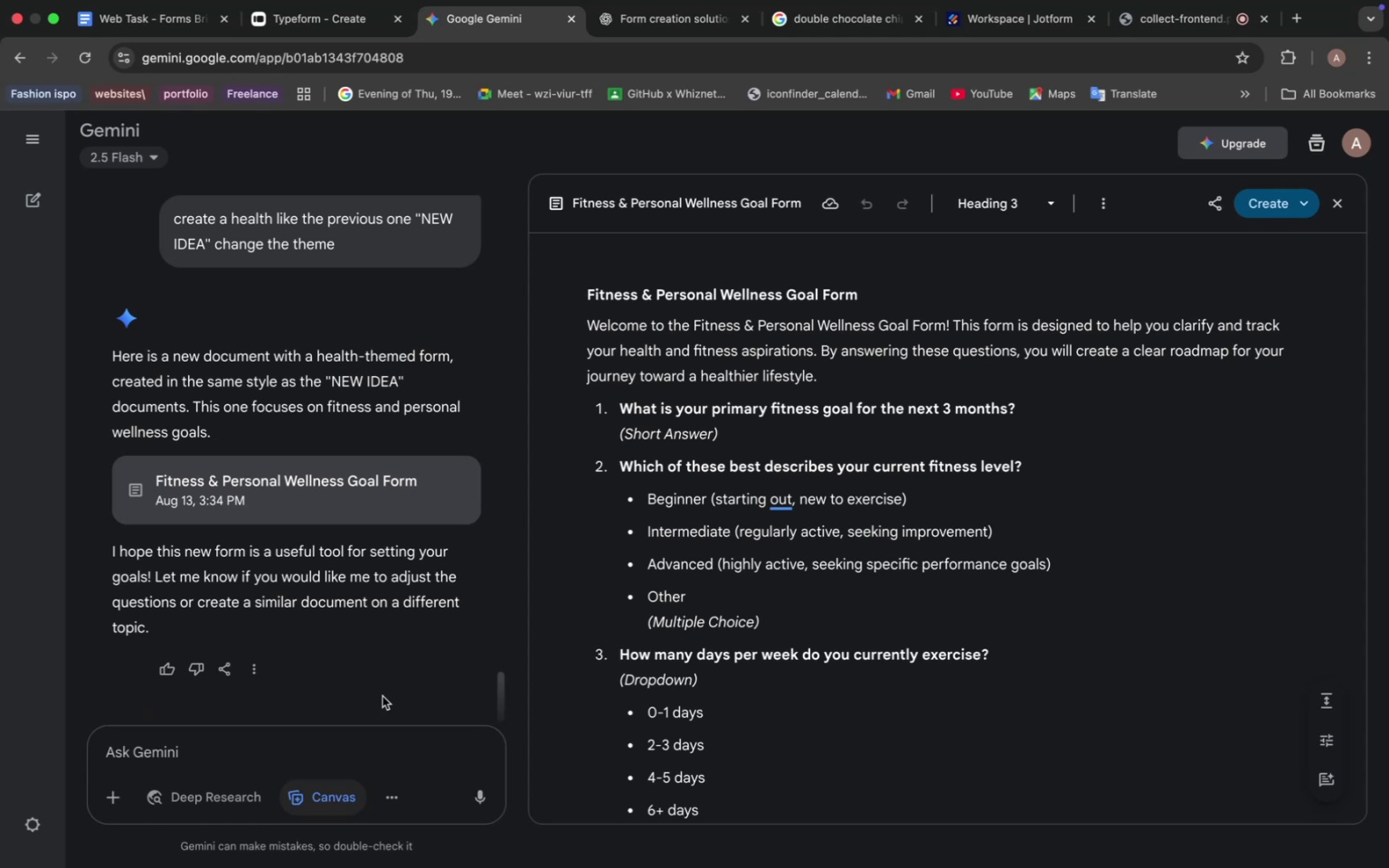 
wait(19.56)
 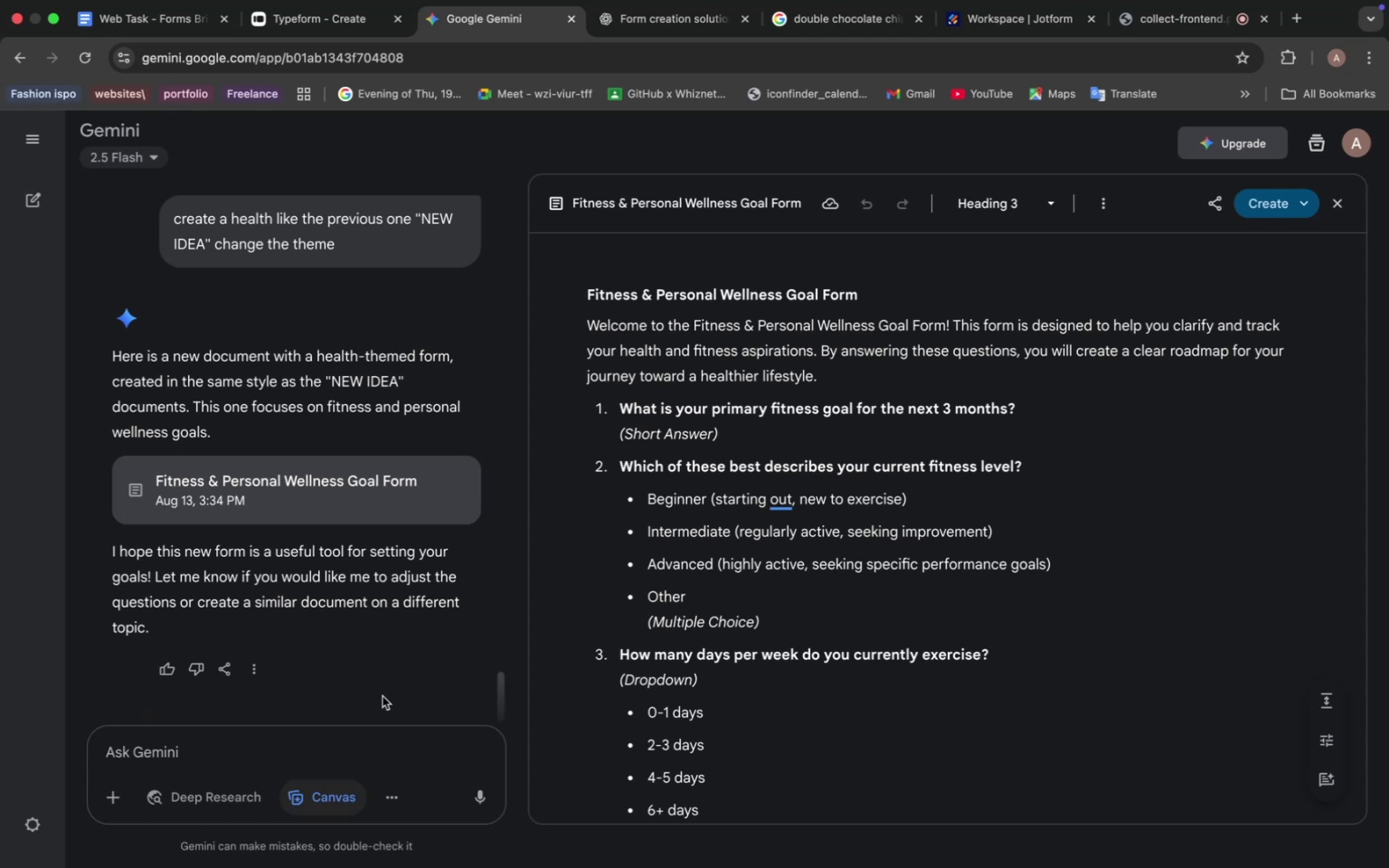 
left_click_drag(start_coordinate=[587, 297], to_coordinate=[835, 299])
 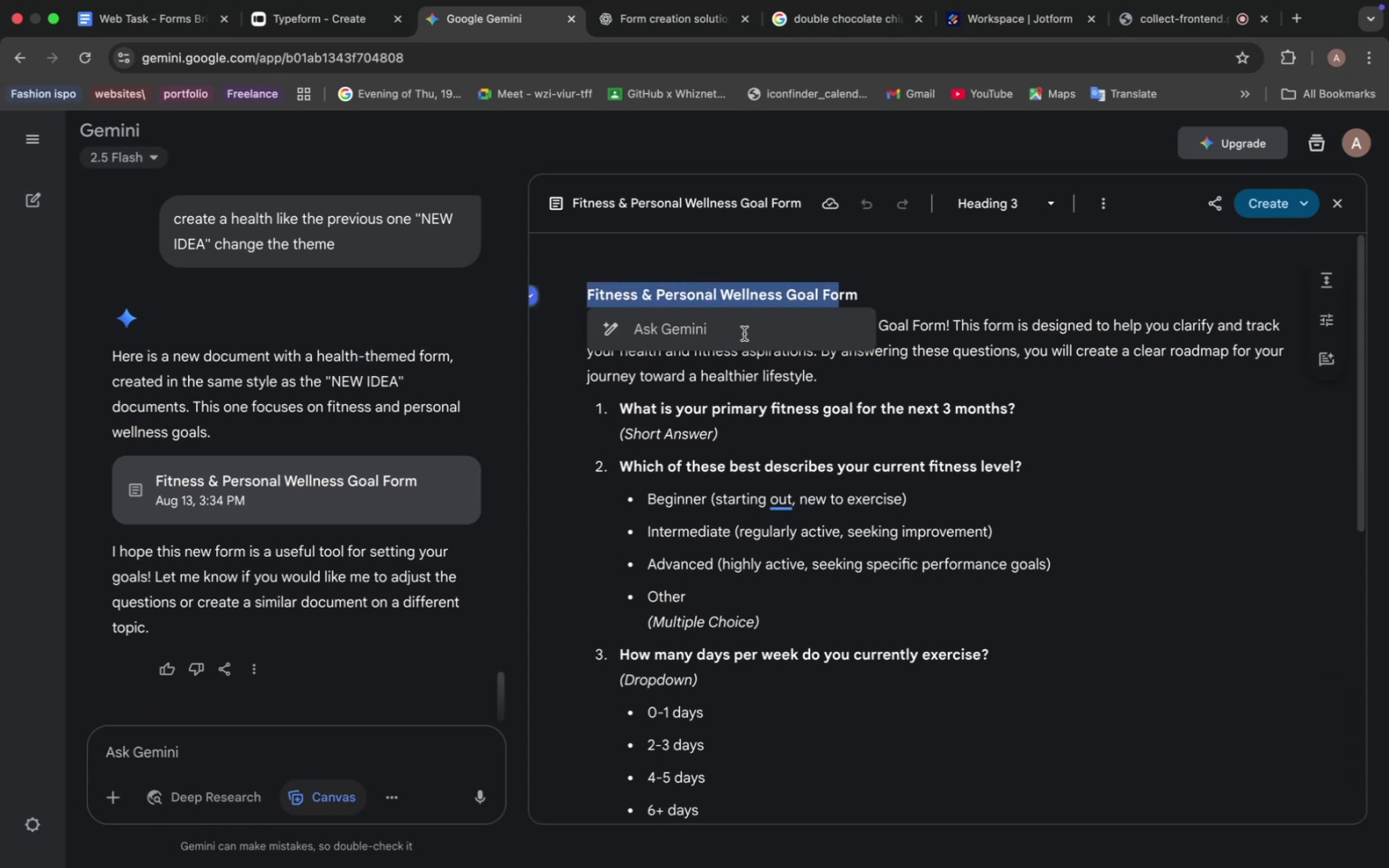 
scroll: coordinate [683, 405], scroll_direction: down, amount: 14.0
 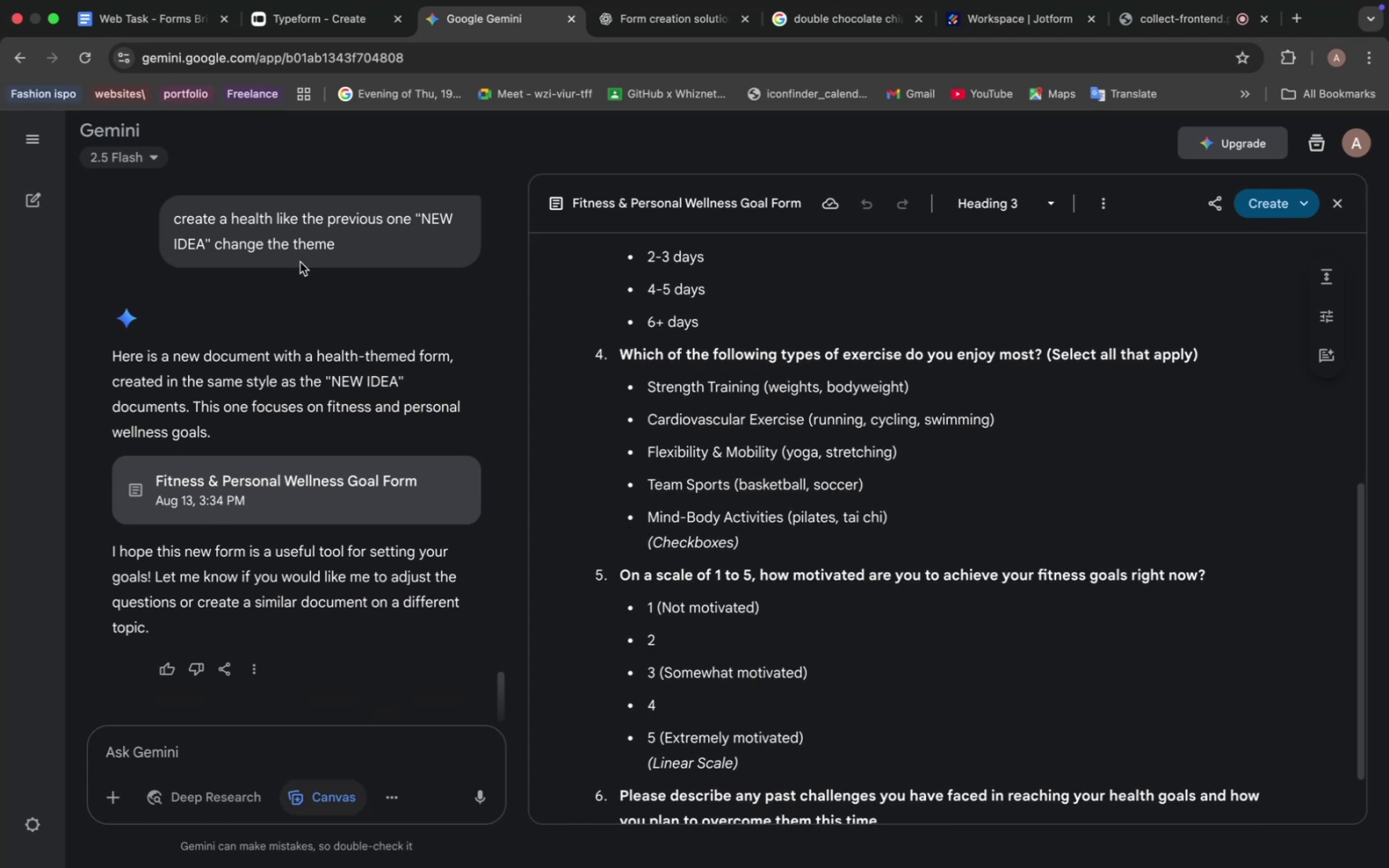 
left_click_drag(start_coordinate=[363, 244], to_coordinate=[134, 208])
 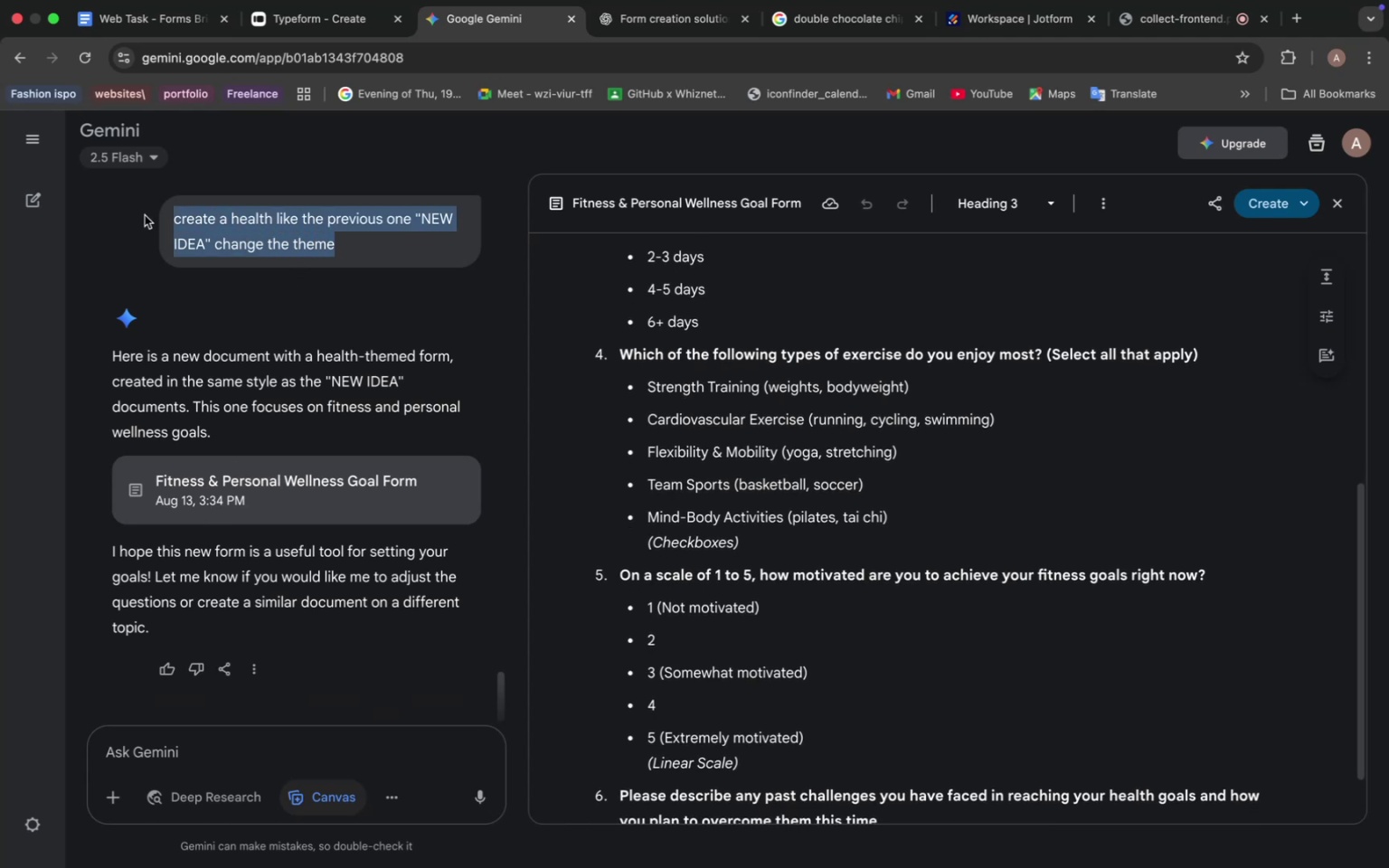 
key(Meta+C)
 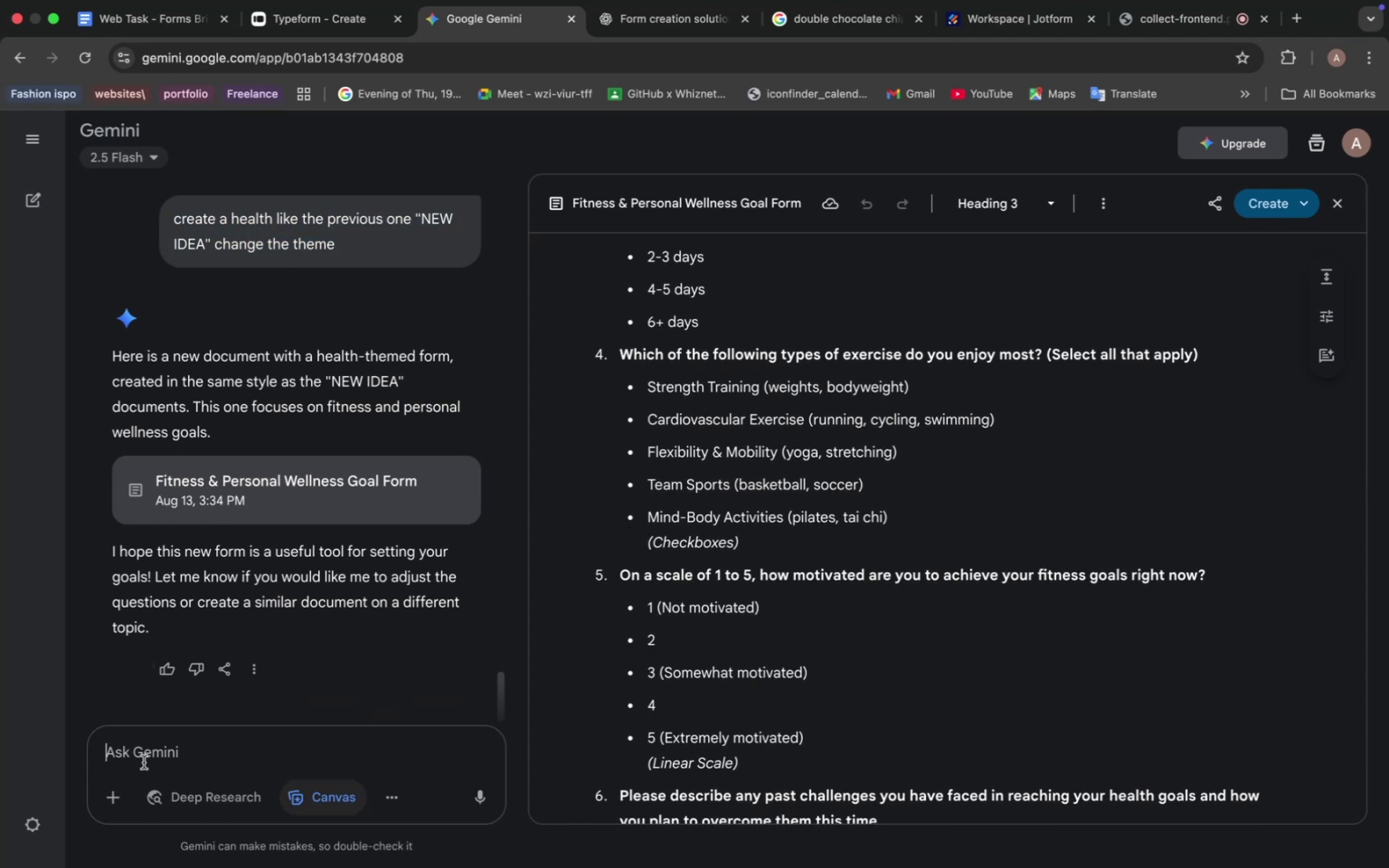 
key(Meta+V)
 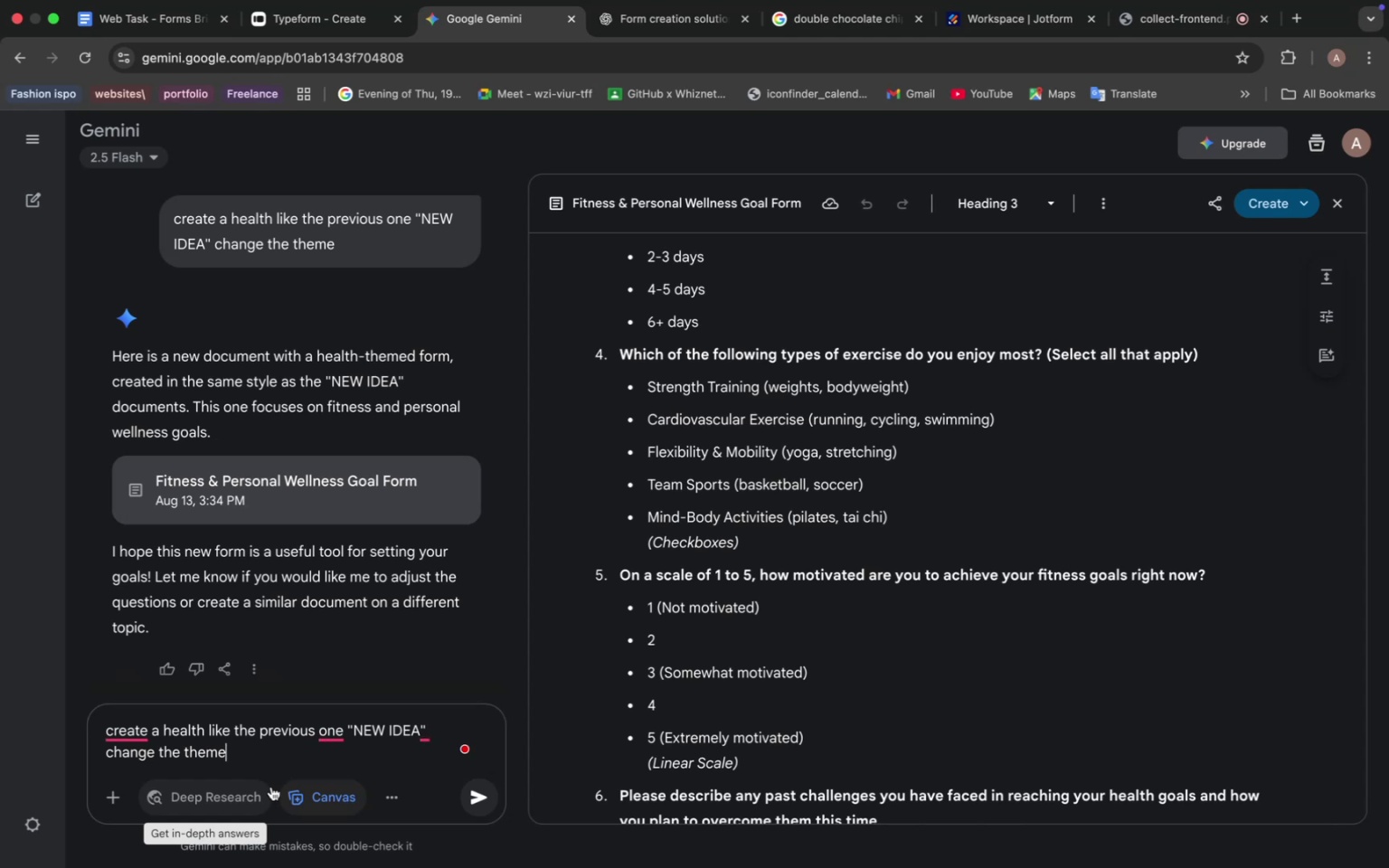 
wait(5.57)
 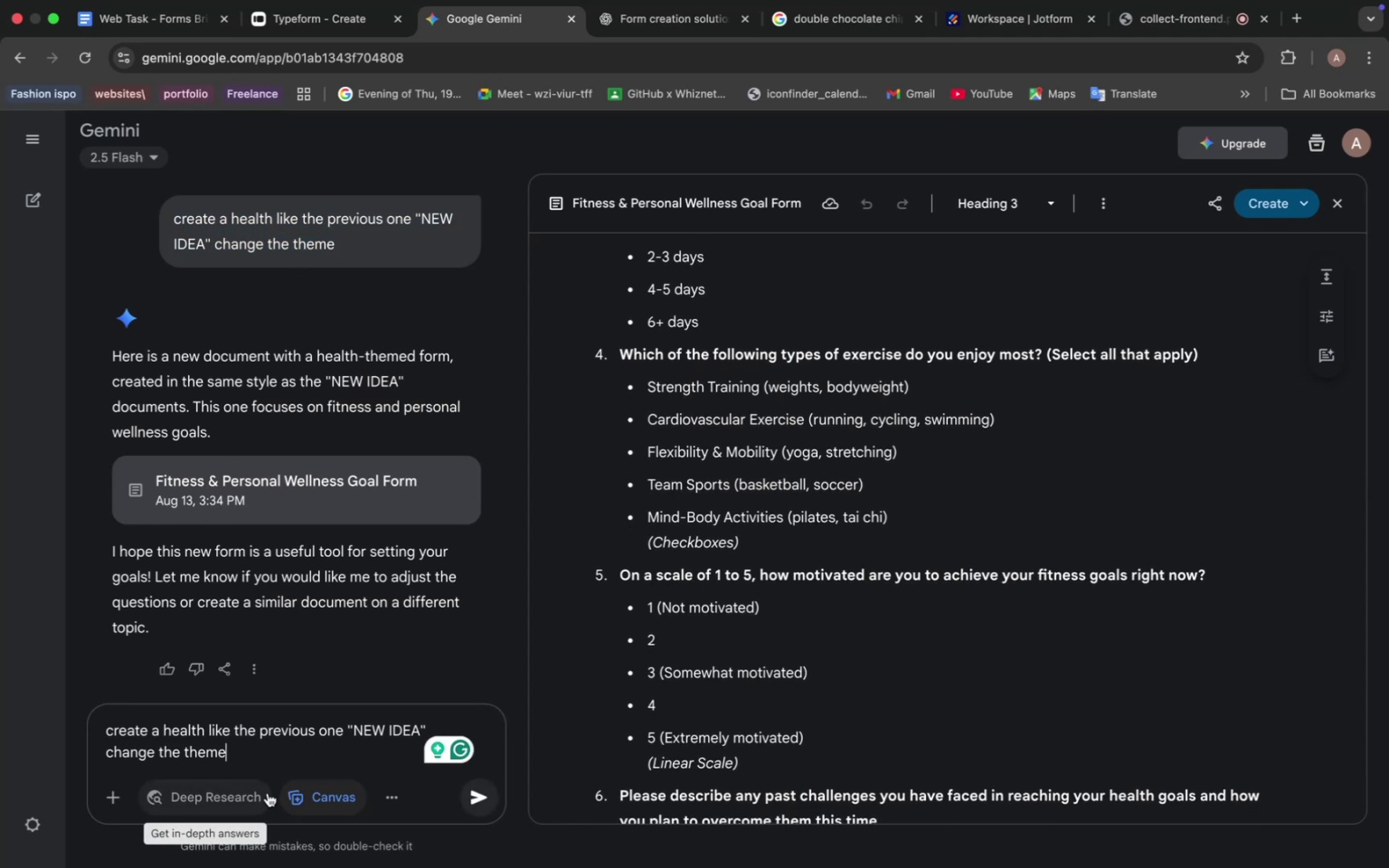 
type( and t)
key(Backspace)
type(rearrag)
 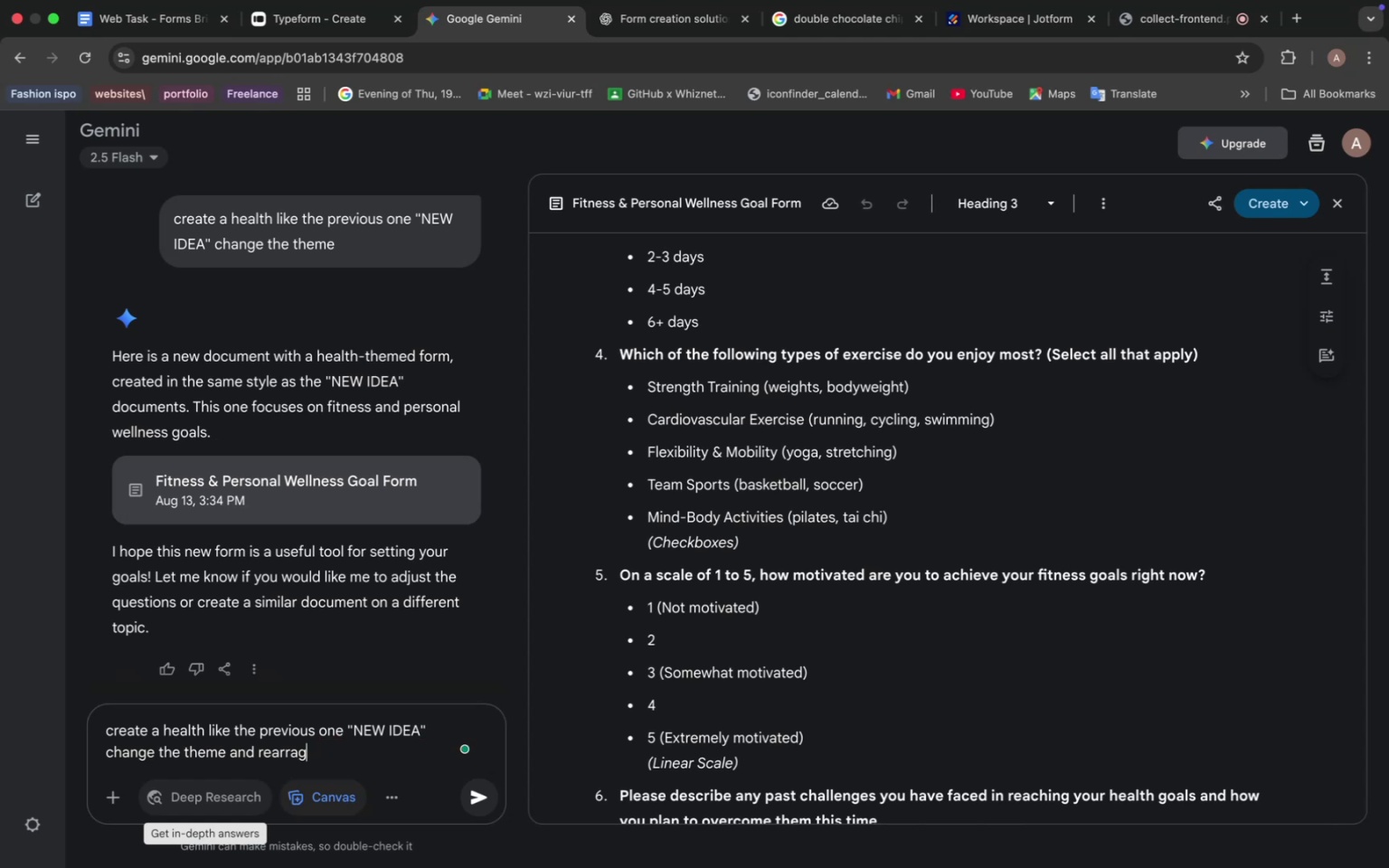 
type(ne )
key(Backspace)
key(Backspace)
key(Backspace)
key(Backspace)
type(nge )
 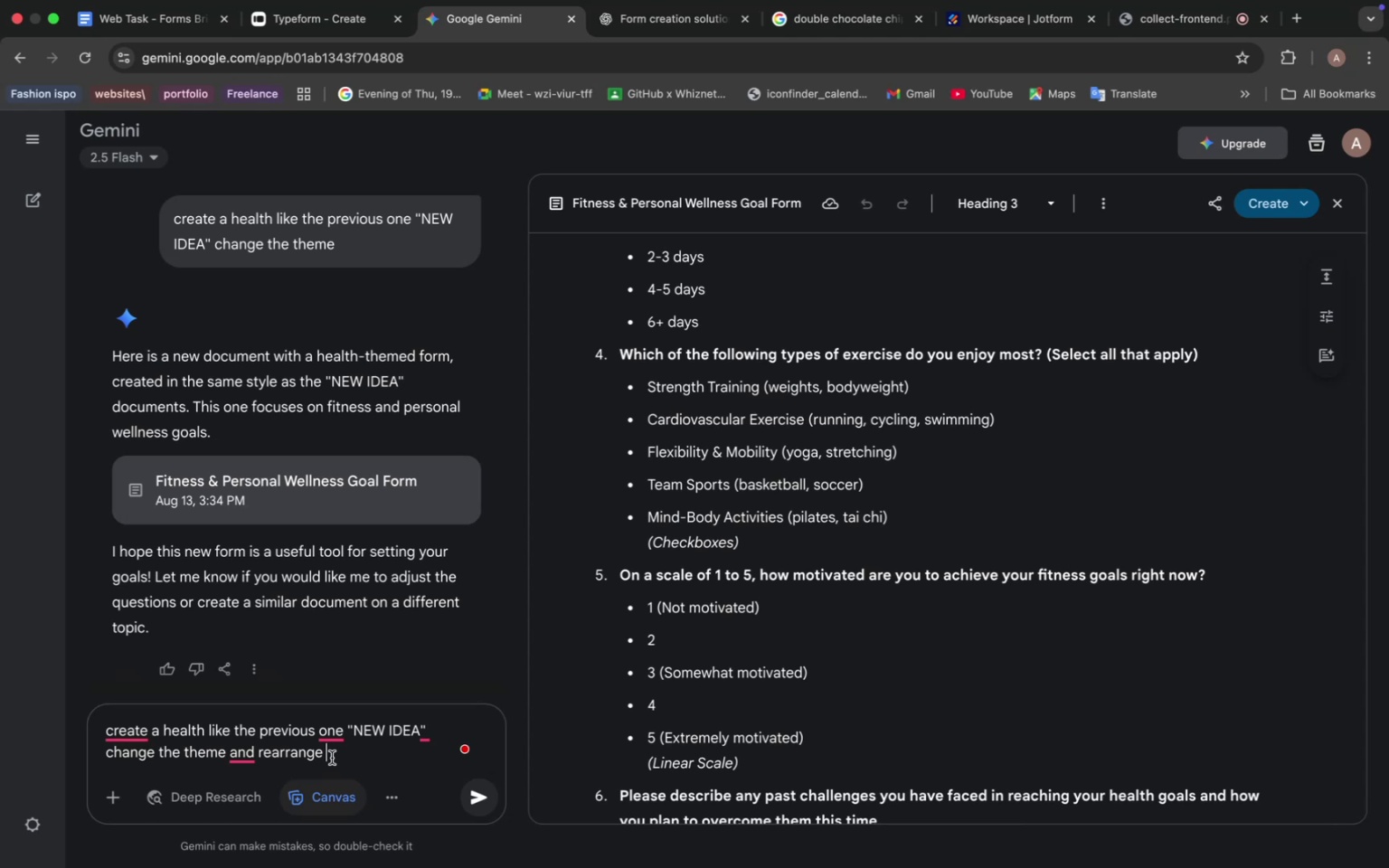 
wait(15.45)
 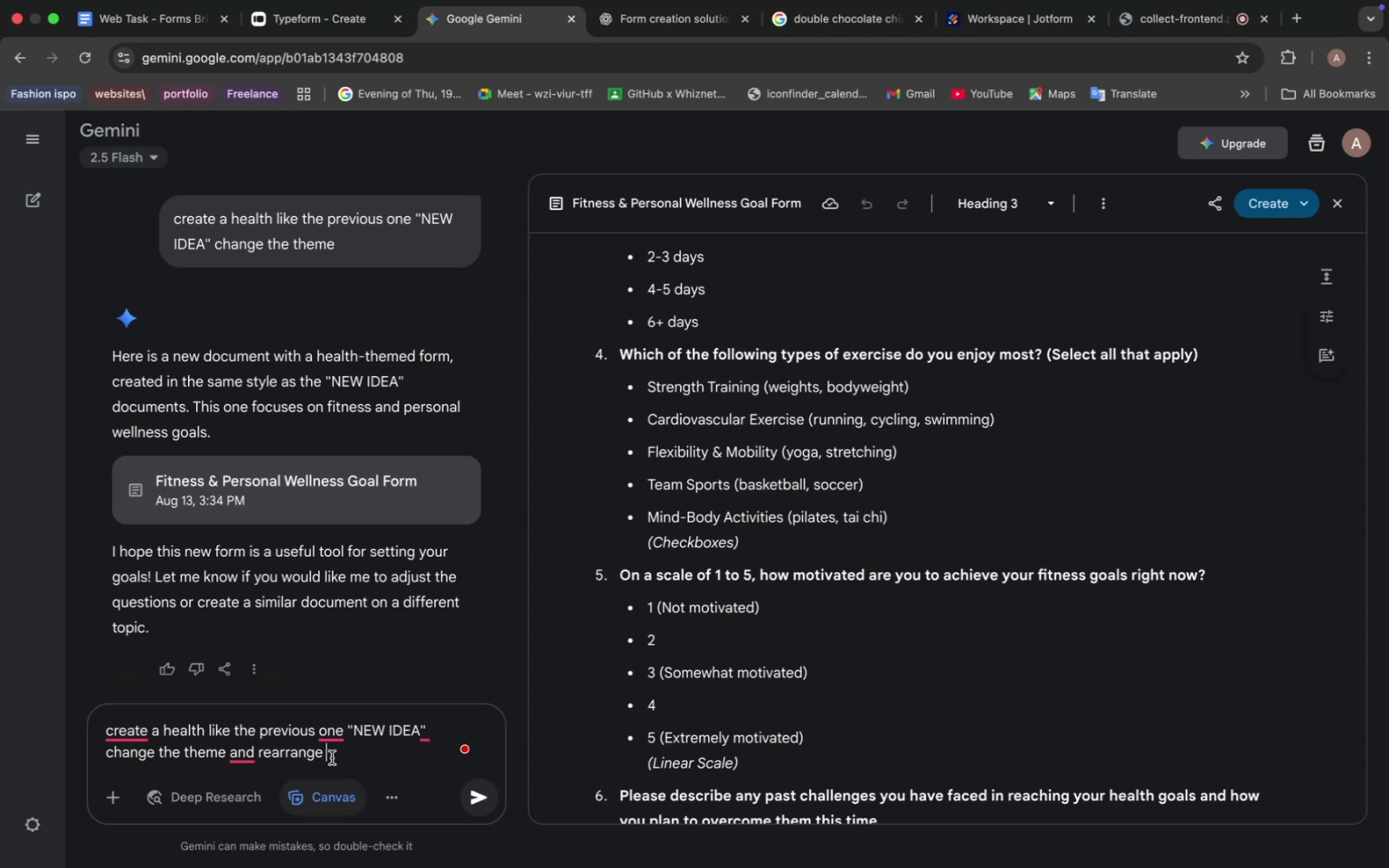 
type(the form style be more creative)
 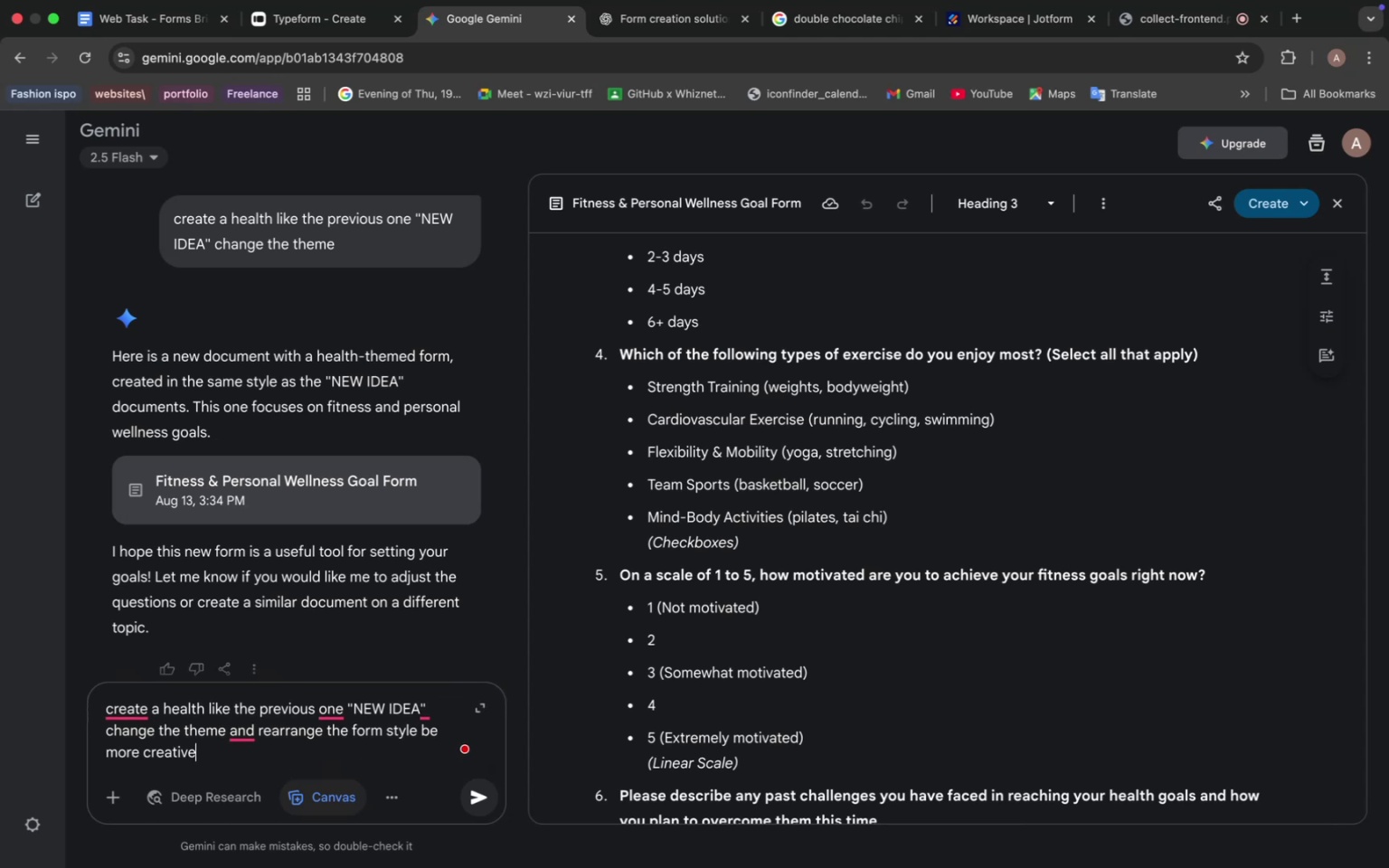 
key(Enter)
 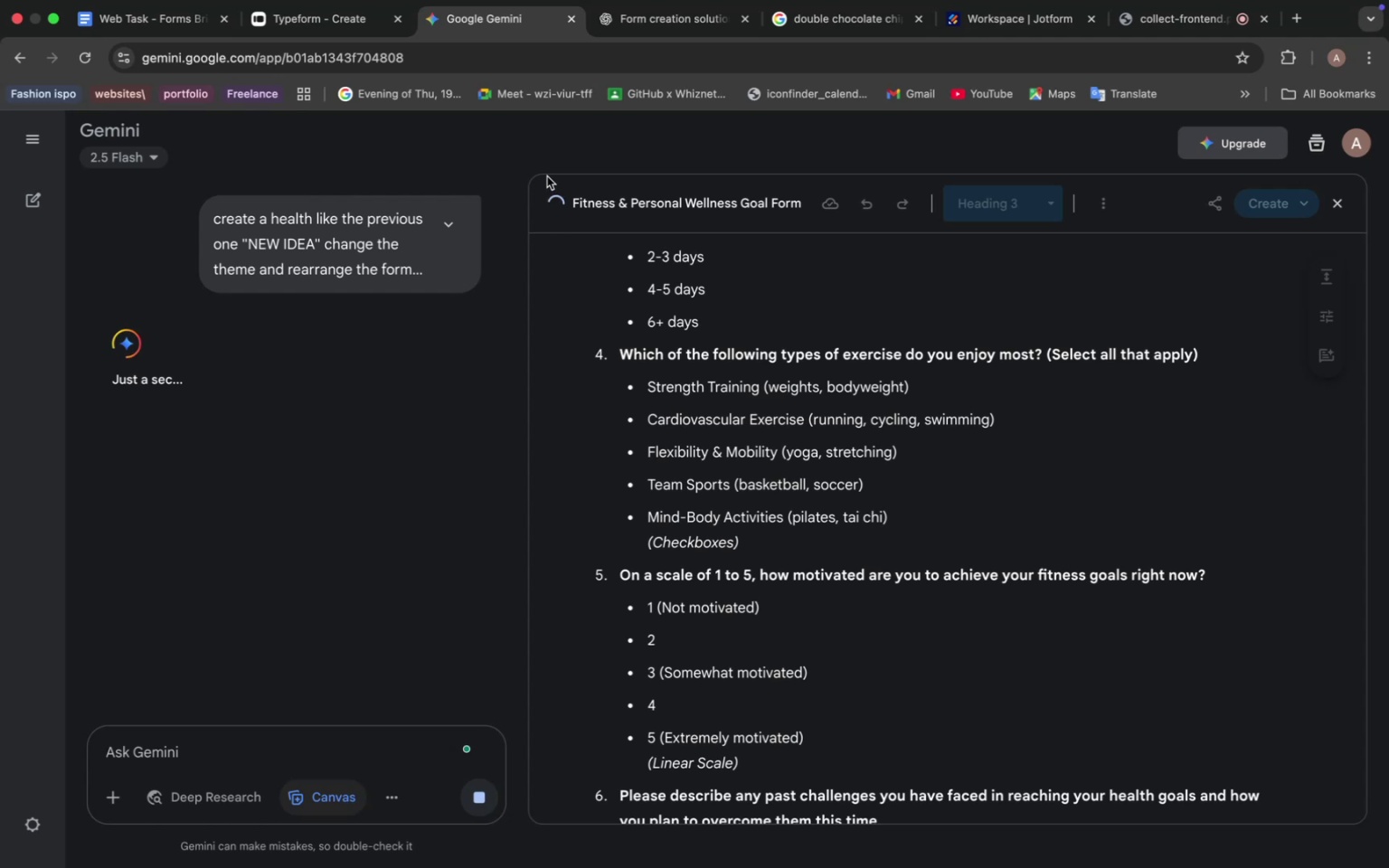 
left_click([326, 19])
 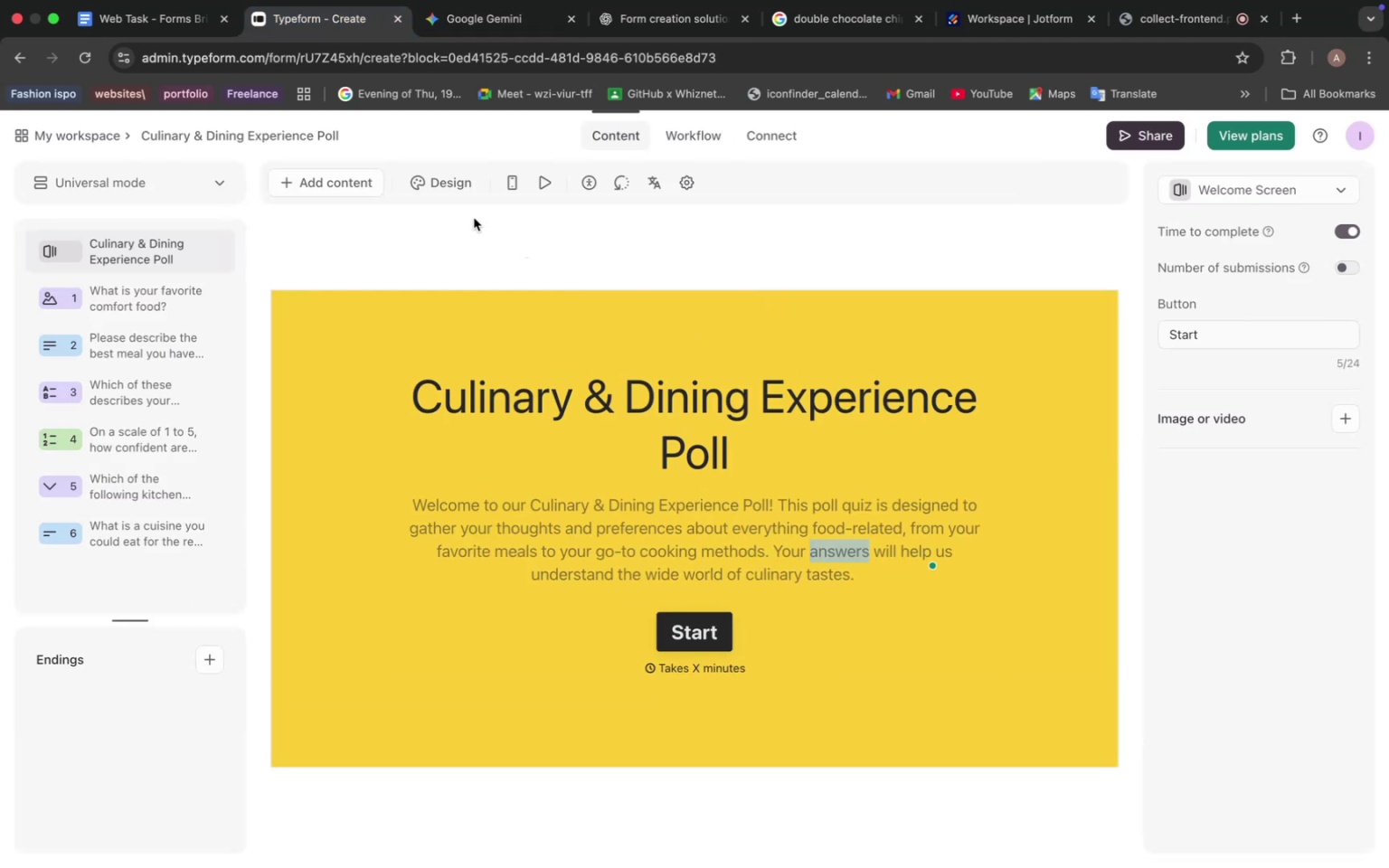 
left_click([346, 183])
 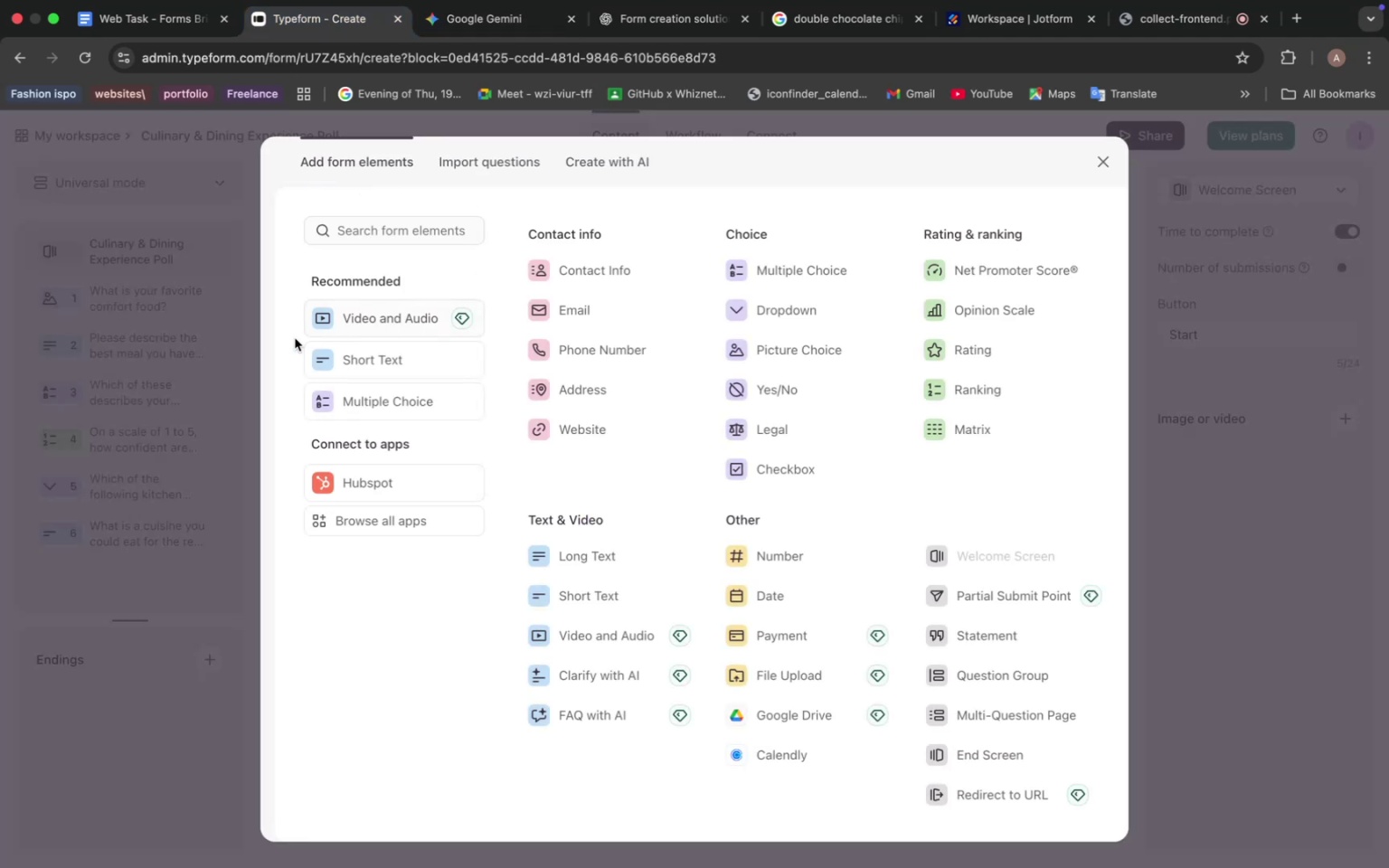 
left_click([229, 278])
 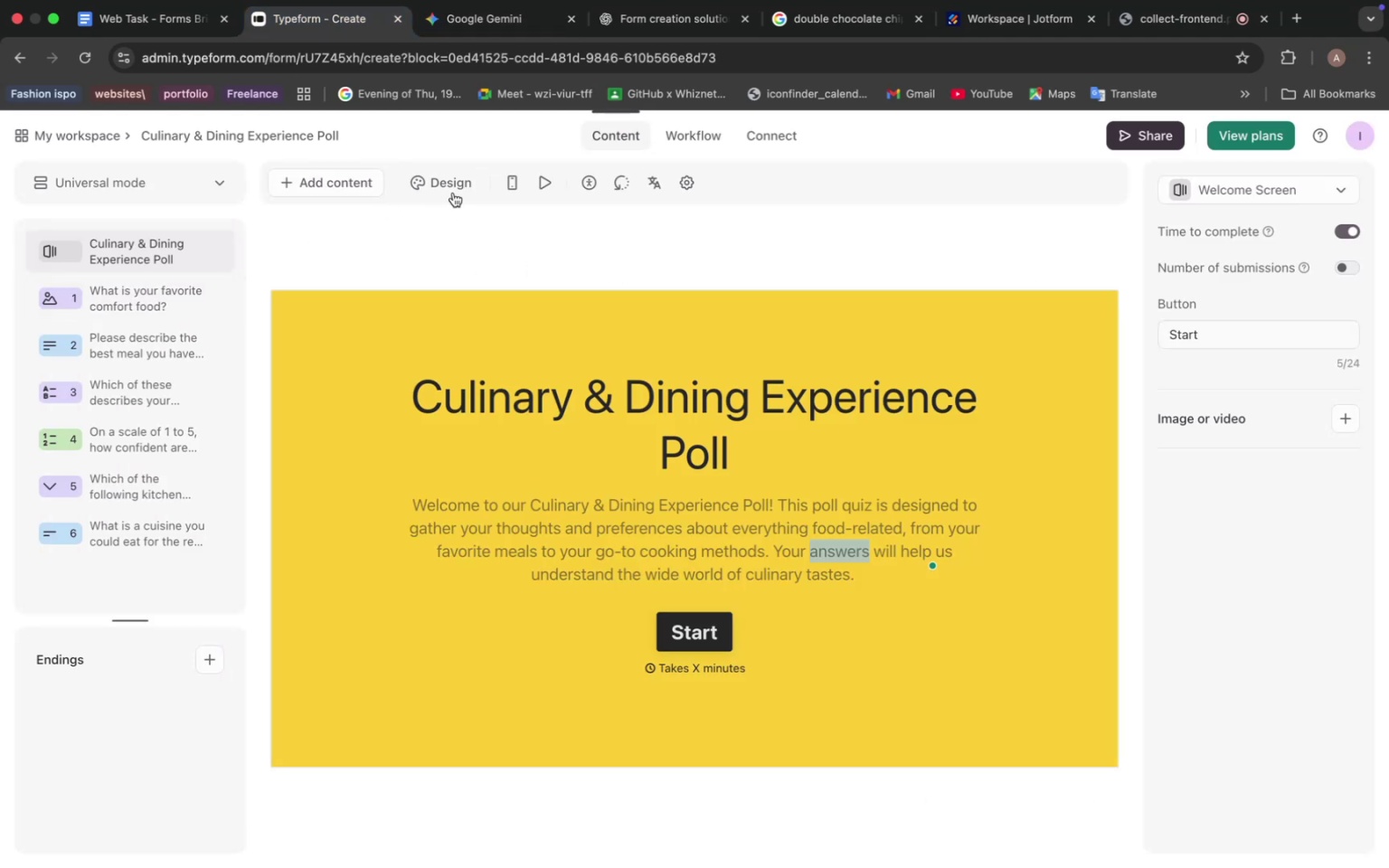 
left_click([453, 179])
 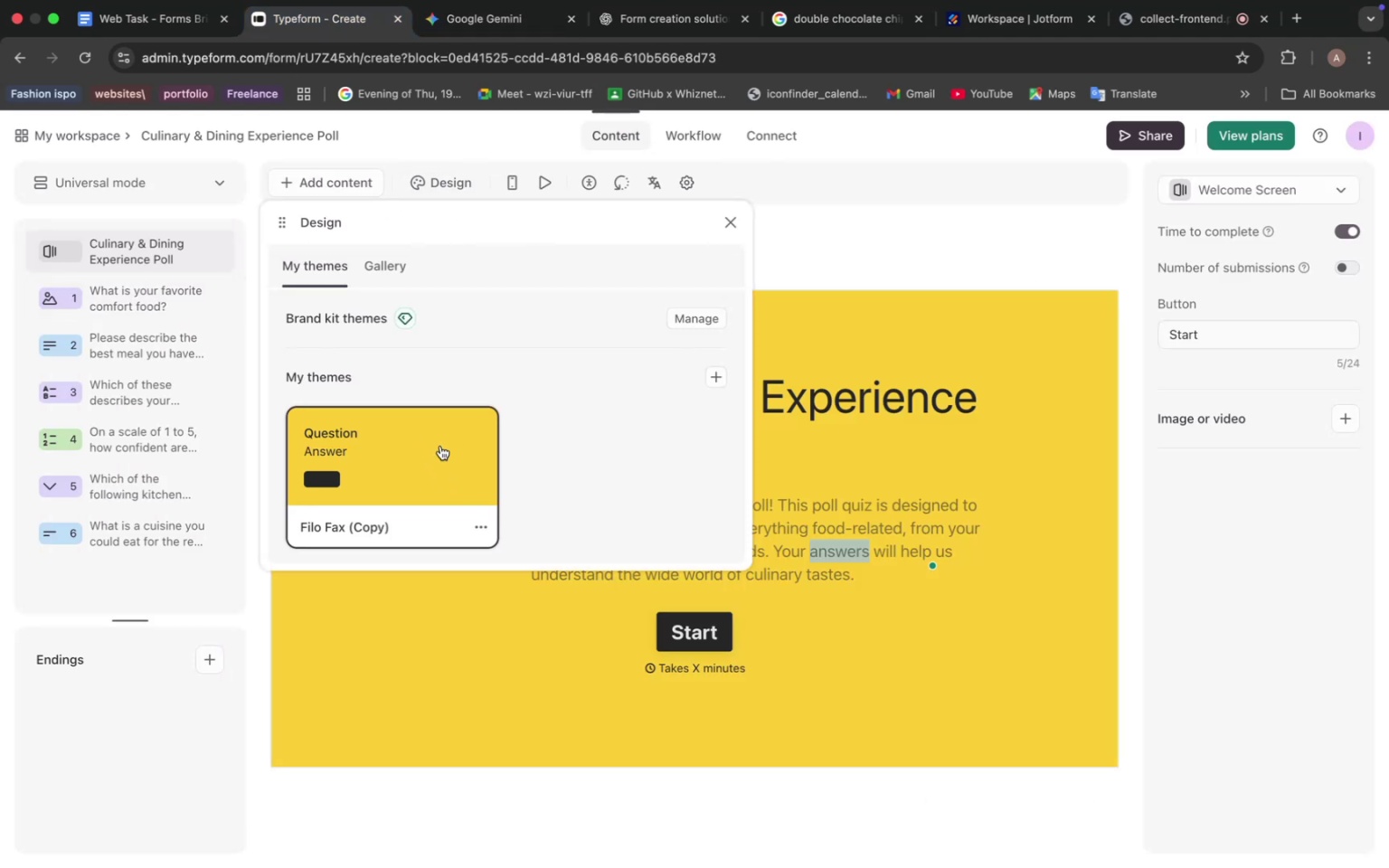 
left_click([441, 446])
 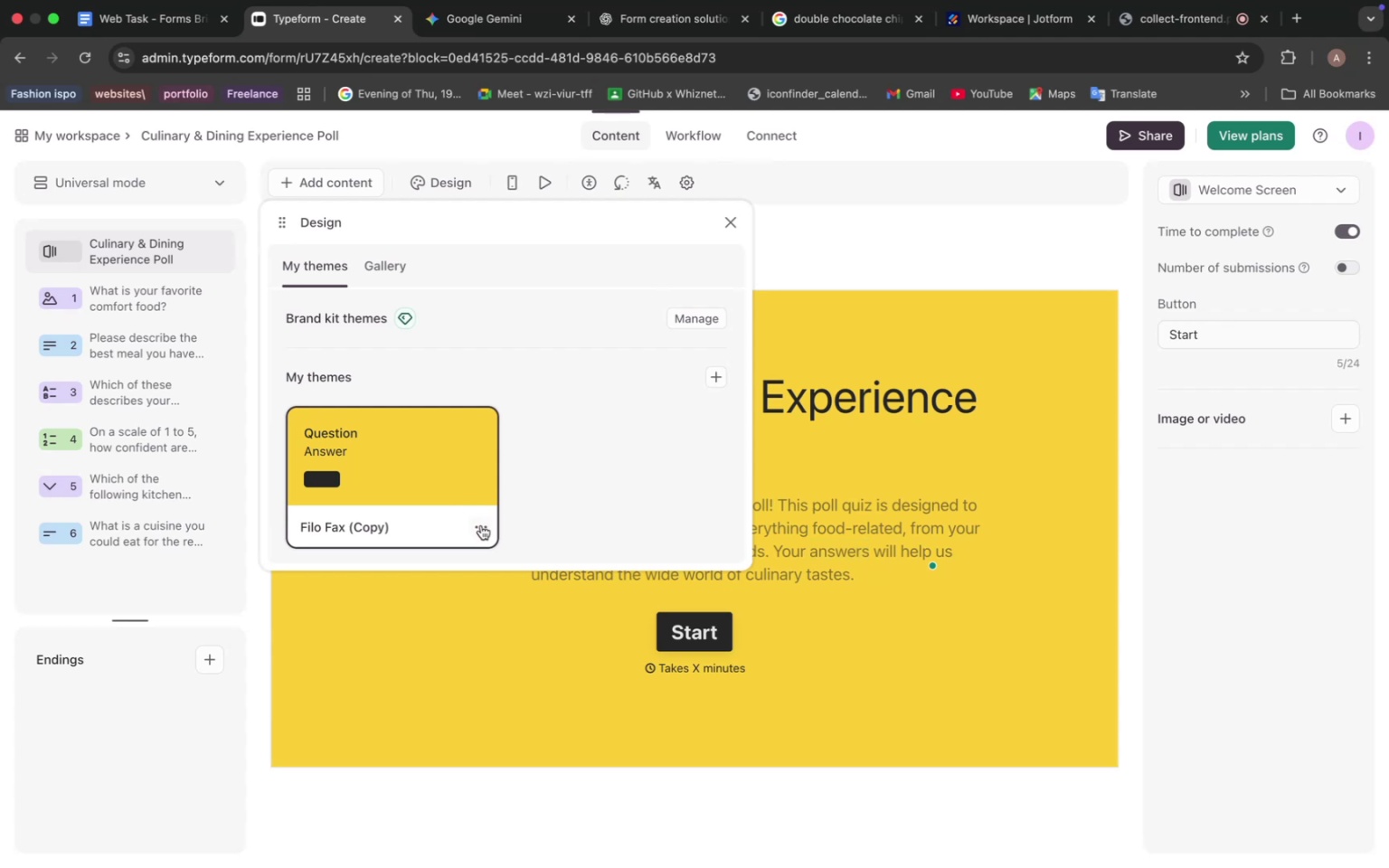 
left_click([481, 525])
 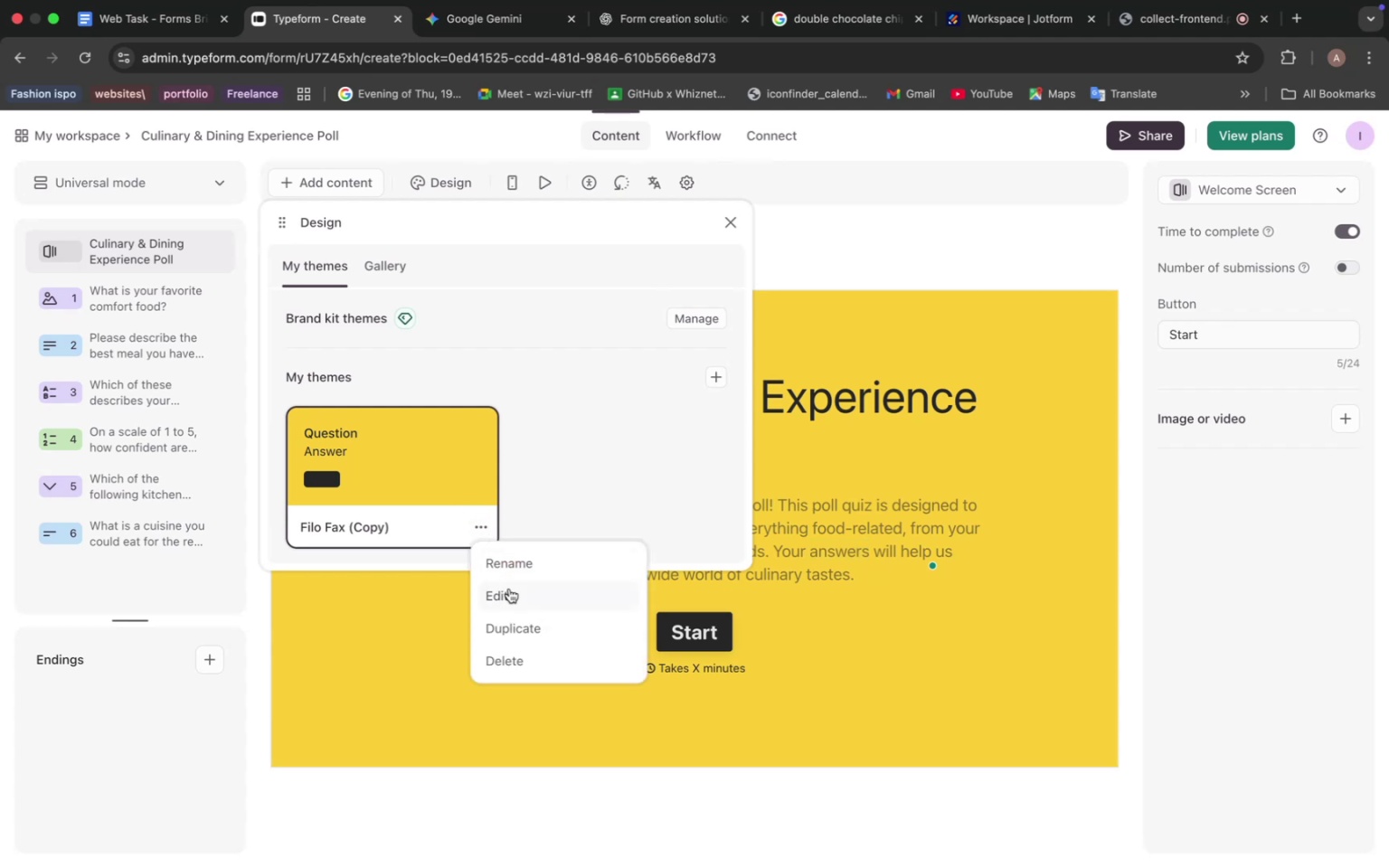 
left_click([509, 597])
 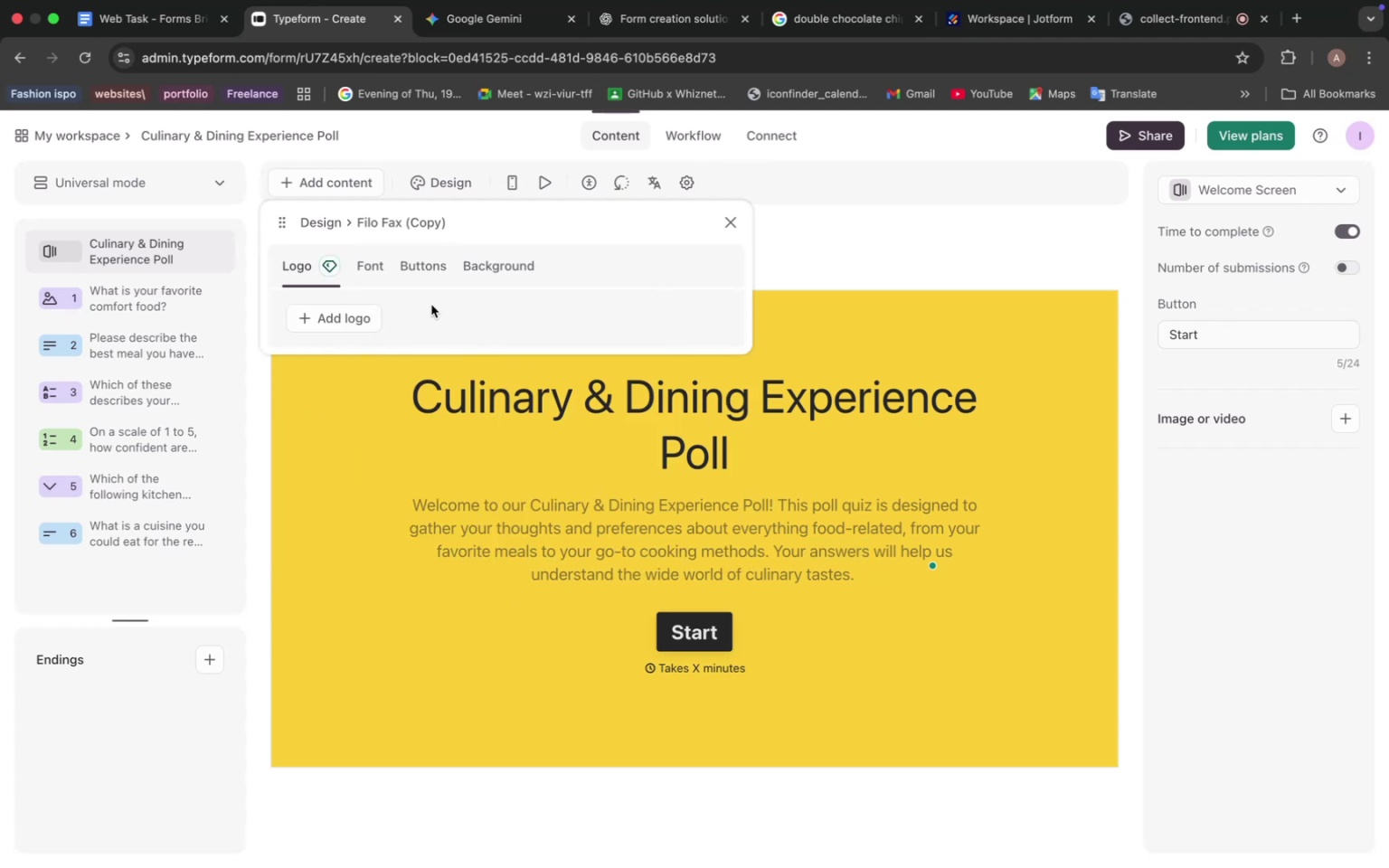 
left_click([441, 264])
 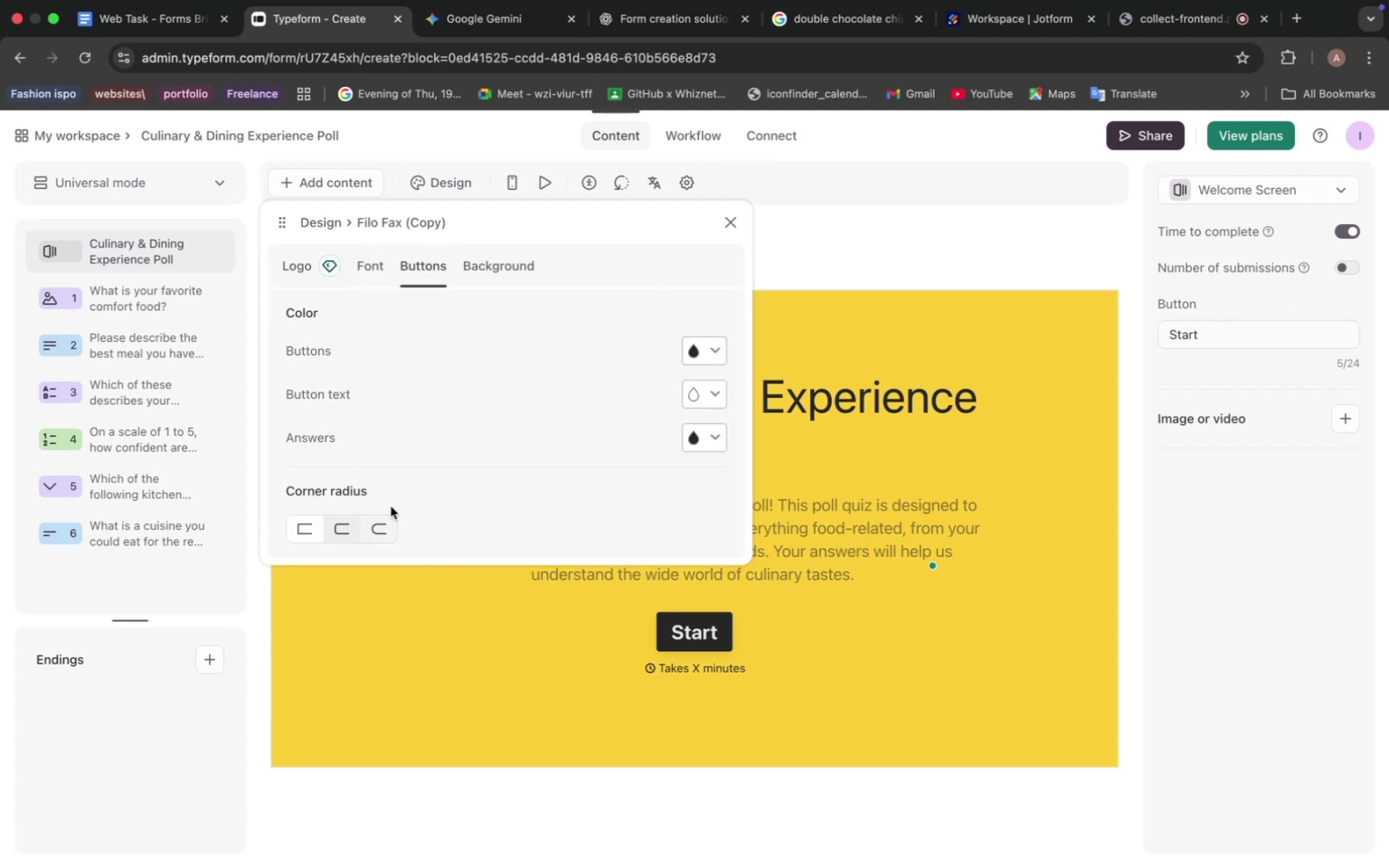 
left_click([384, 532])
 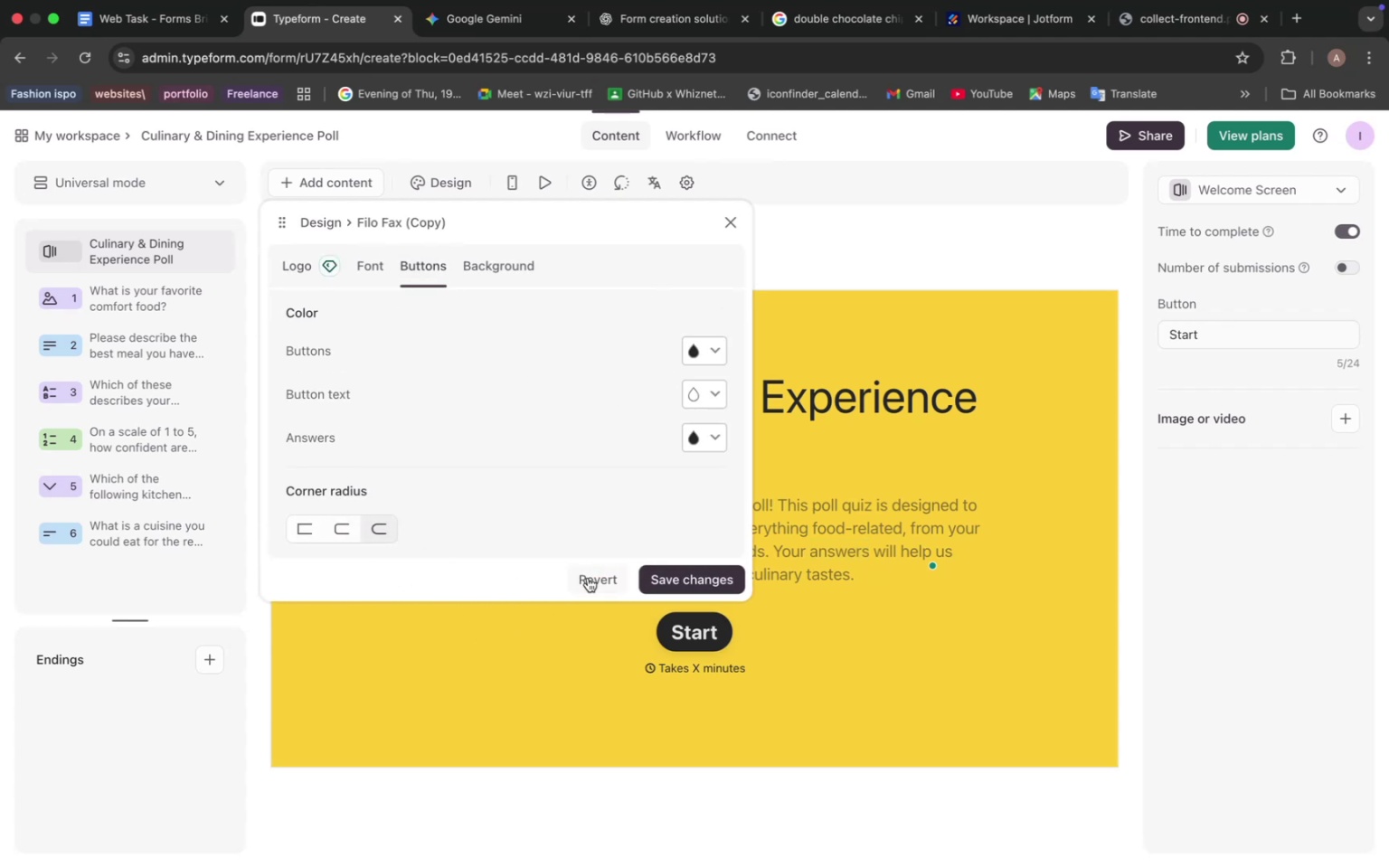 
left_click([683, 577])
 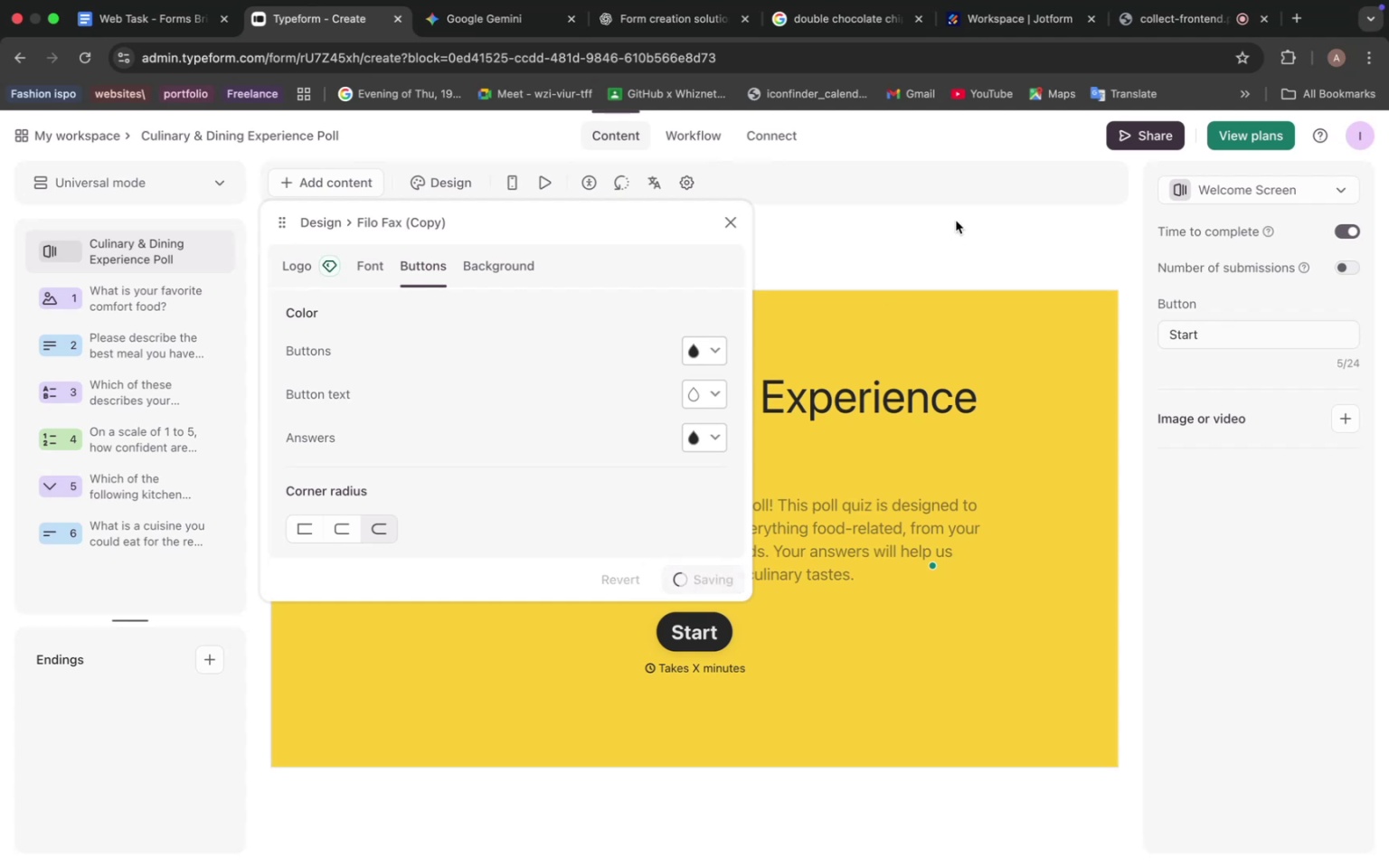 
left_click([837, 199])
 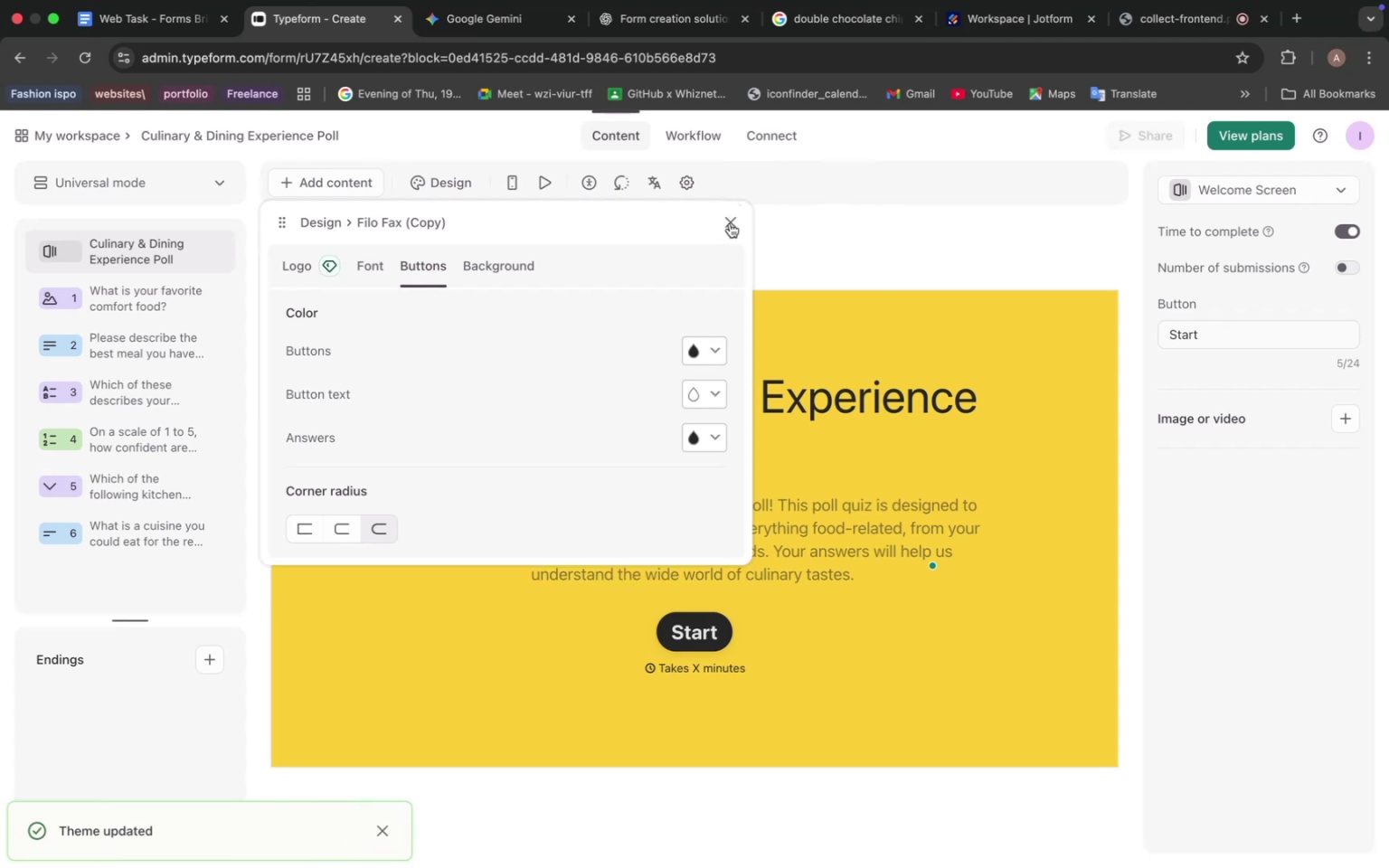 
left_click([727, 227])
 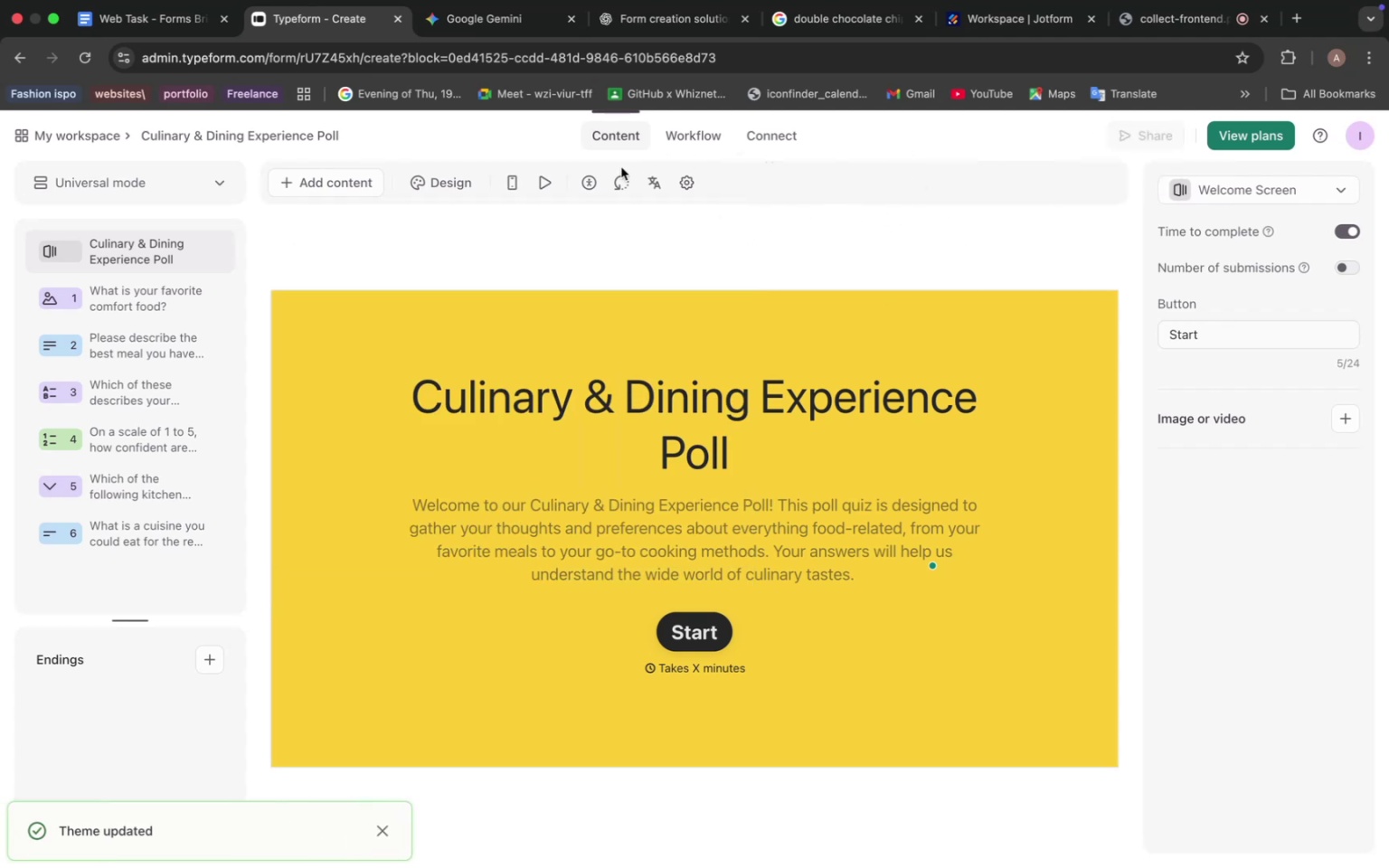 
left_click([544, 184])
 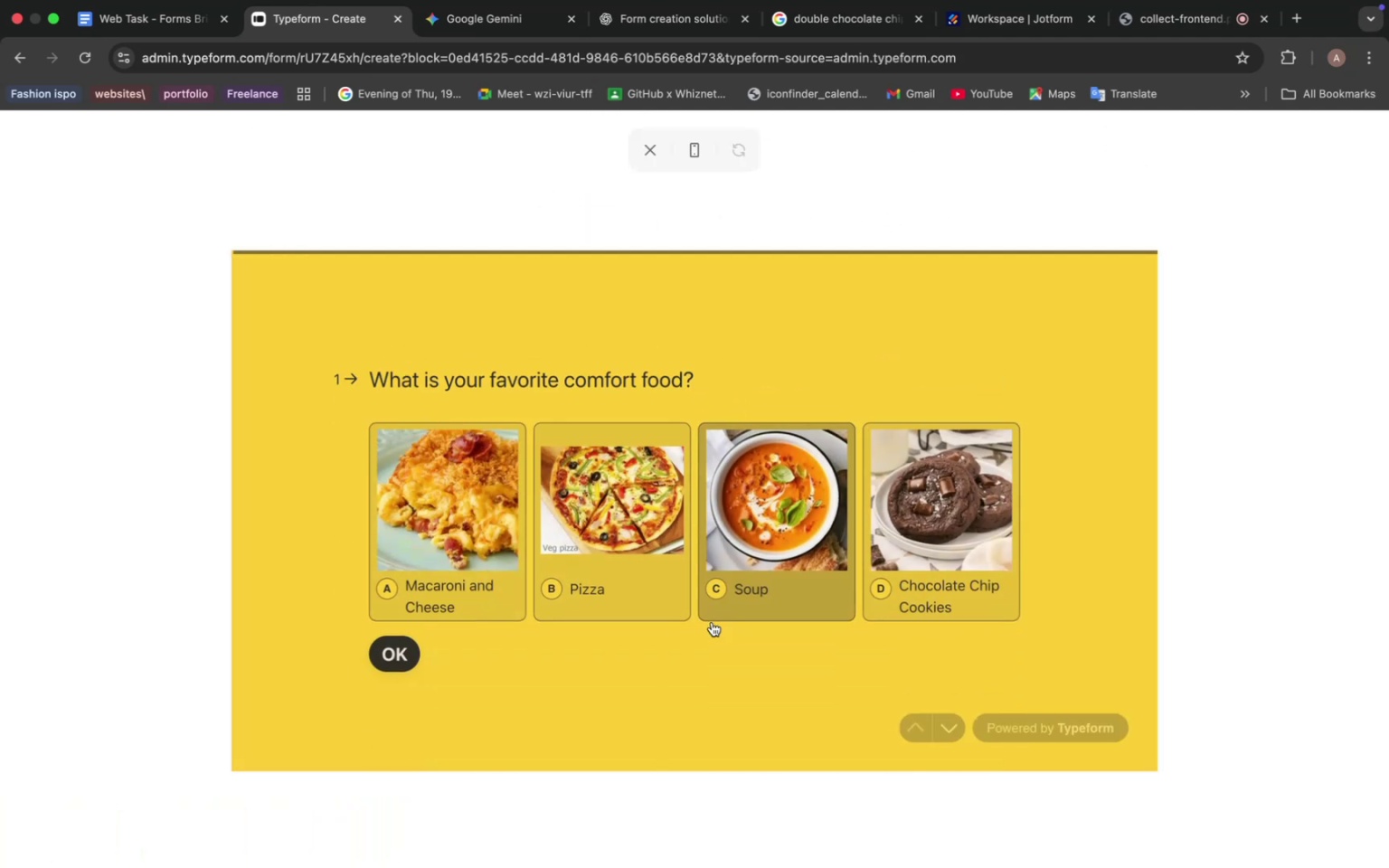 
wait(6.33)
 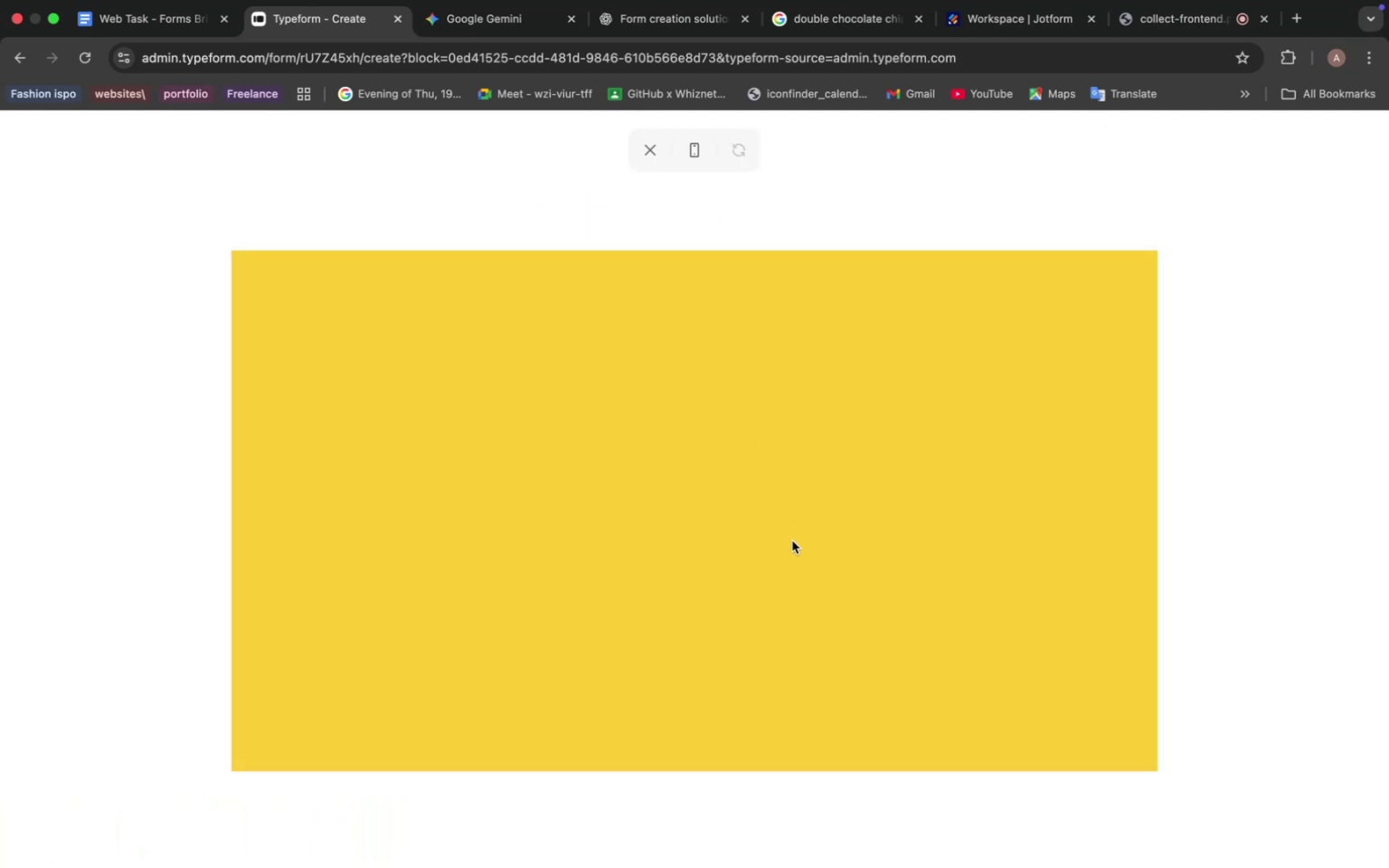 
left_click([951, 727])
 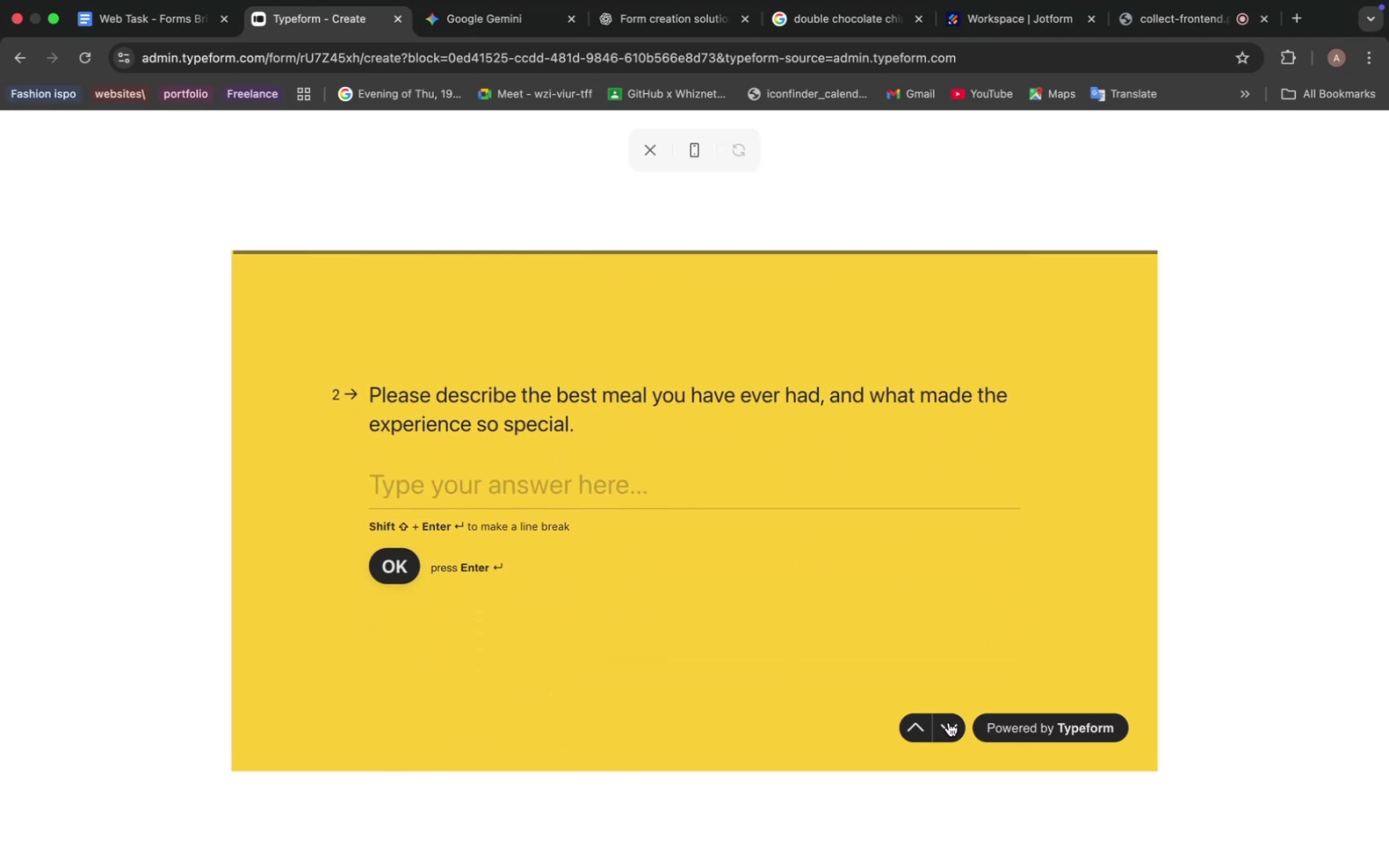 
left_click([949, 722])
 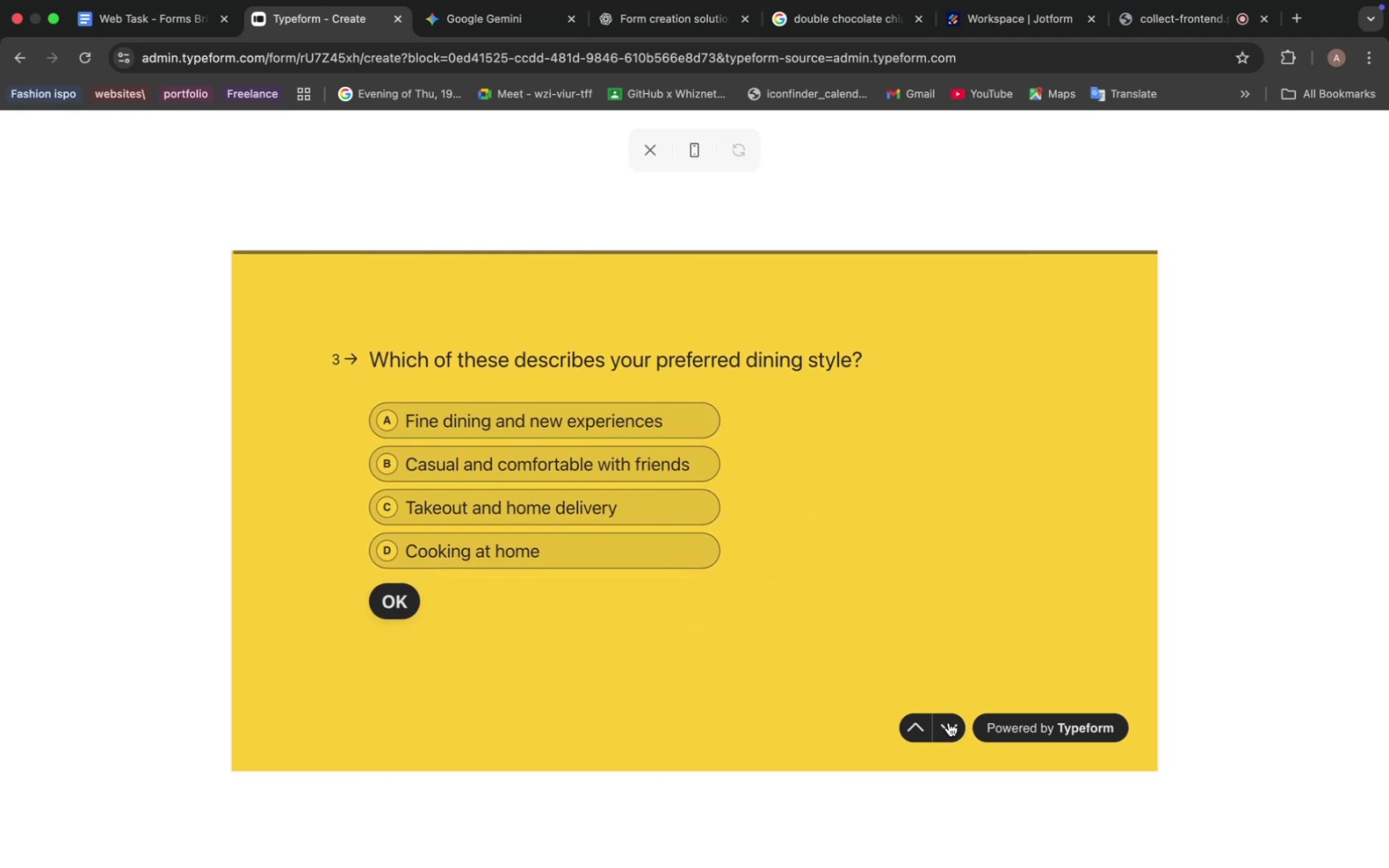 
left_click([949, 722])
 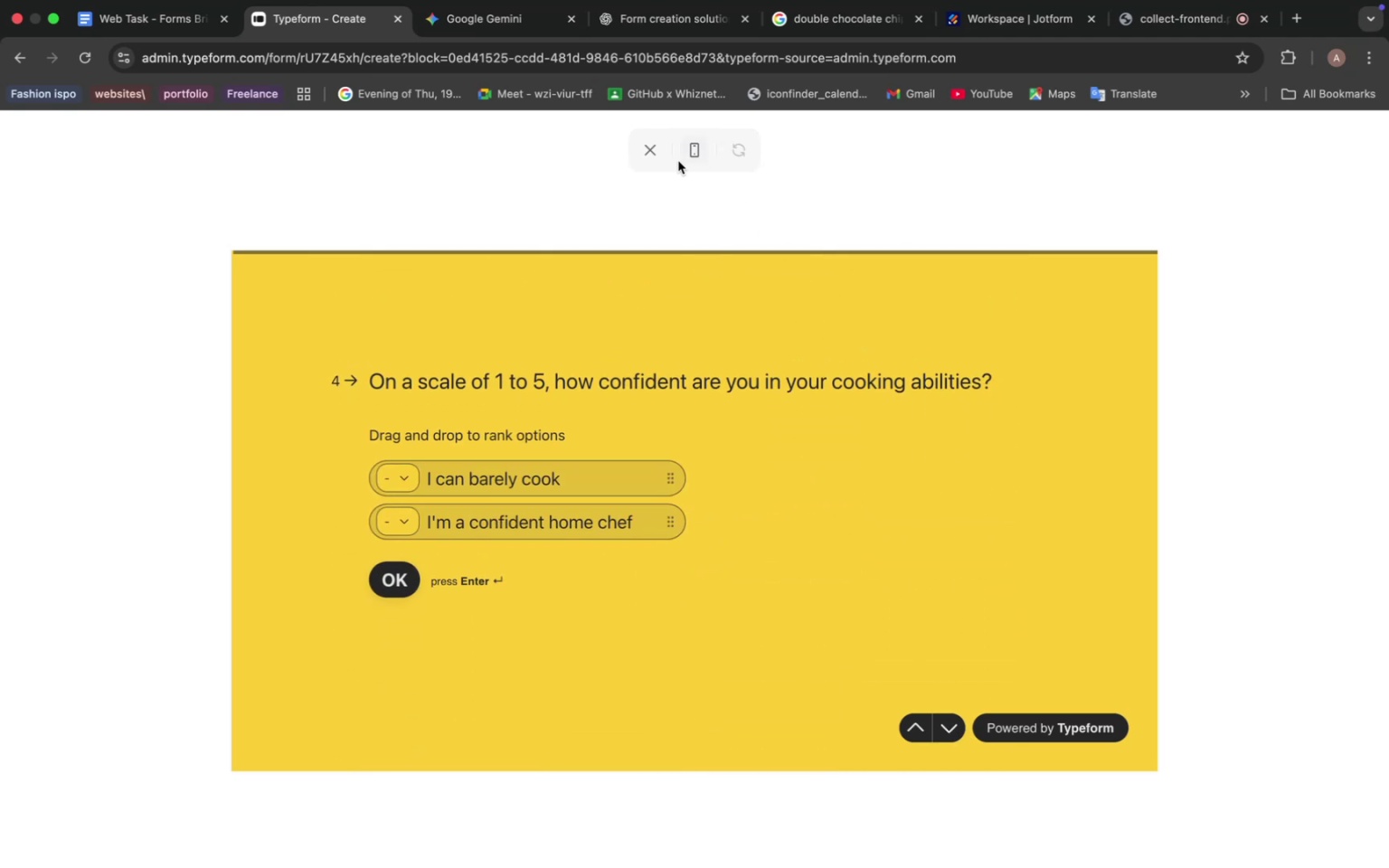 
left_click([650, 147])
 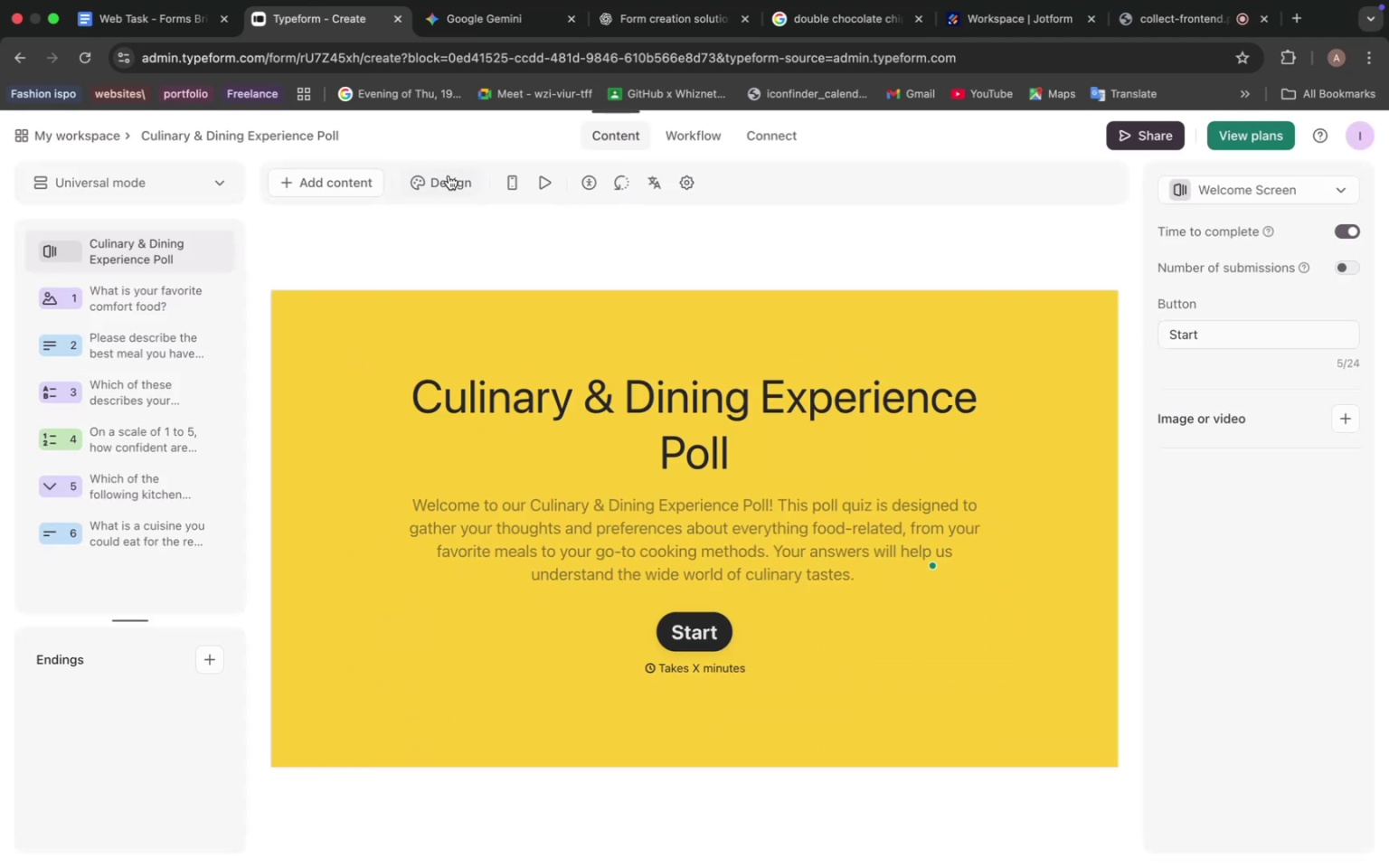 
left_click([447, 183])
 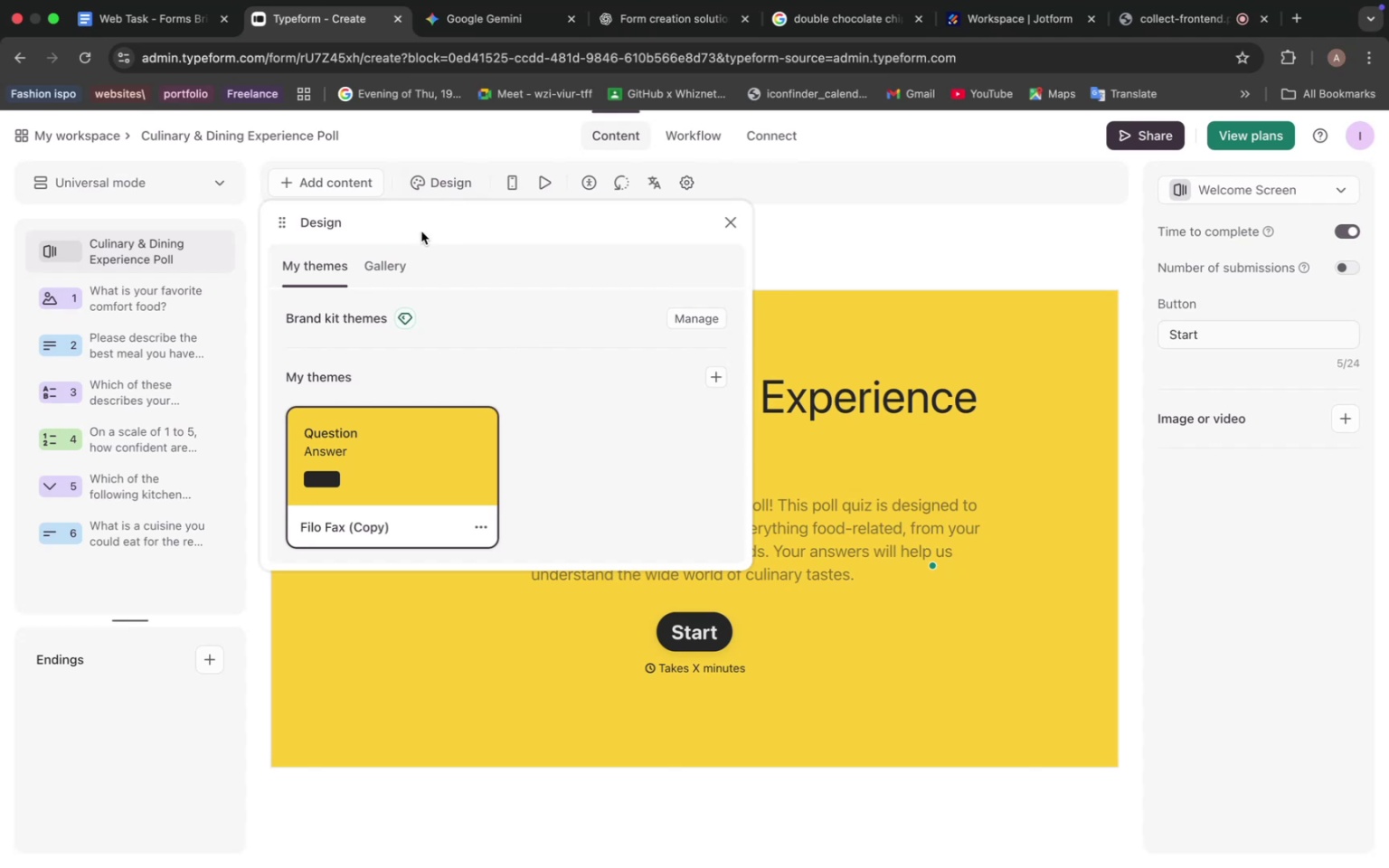 
wait(5.13)
 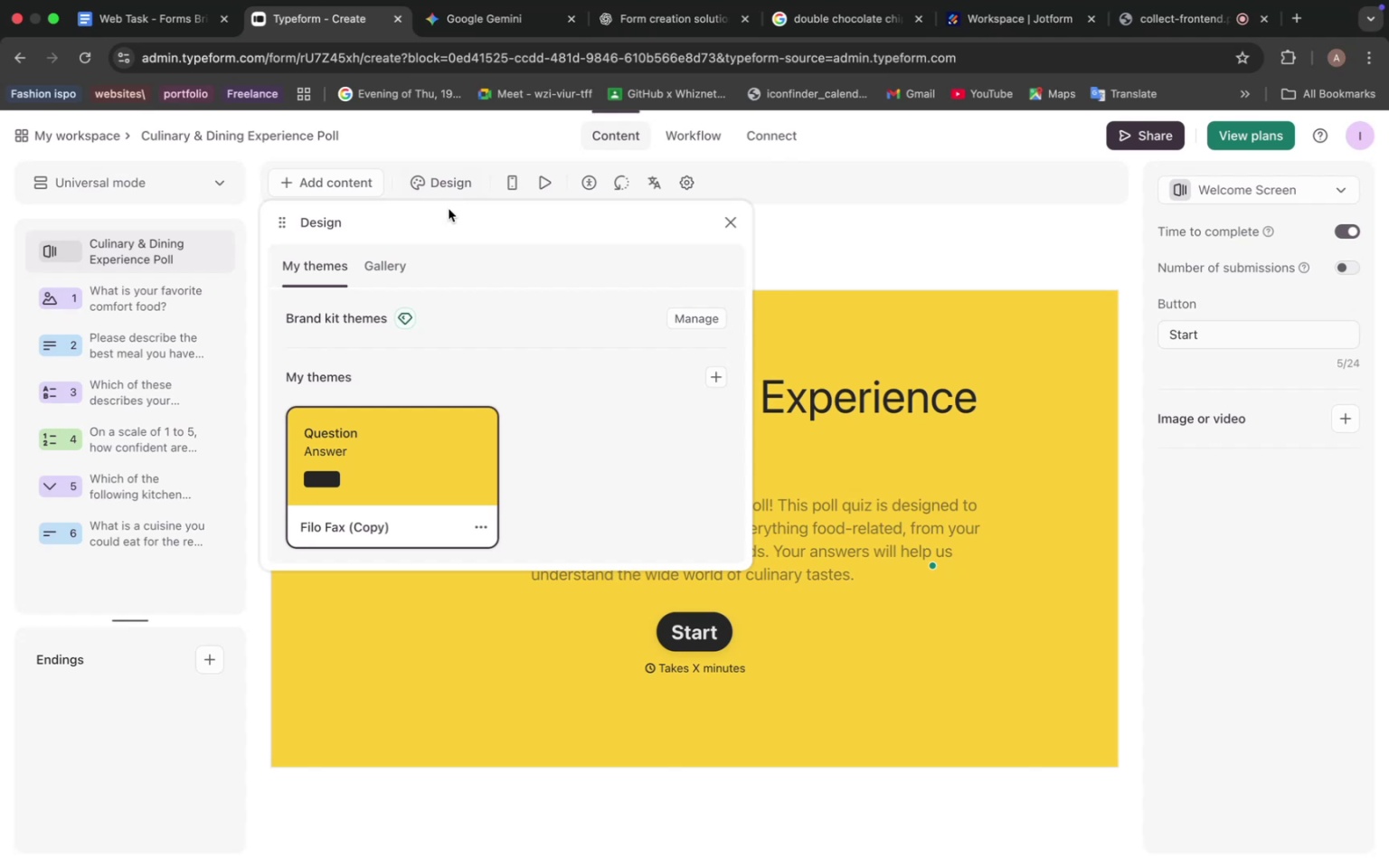 
left_click([726, 218])
 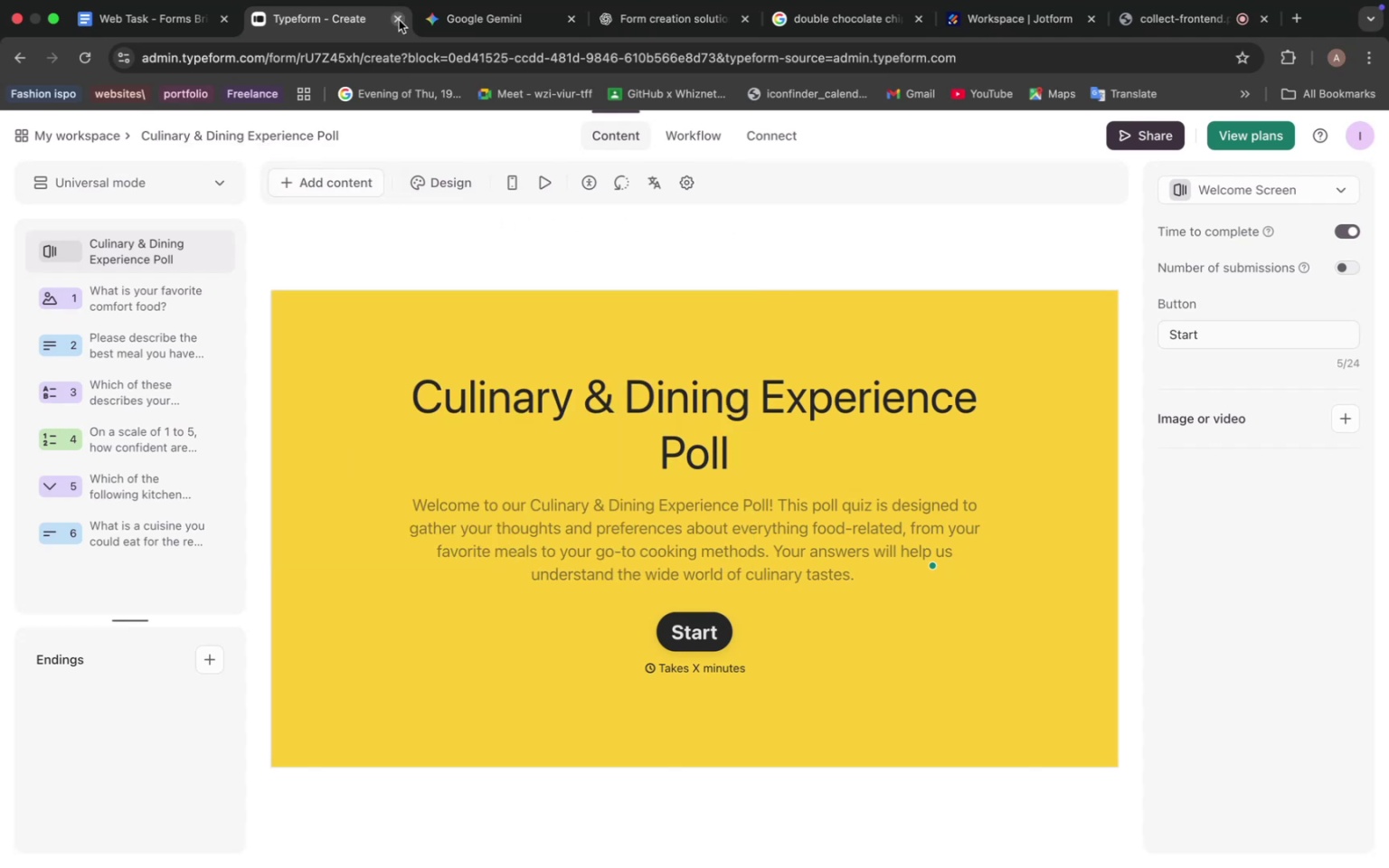 
left_click([138, 20])
 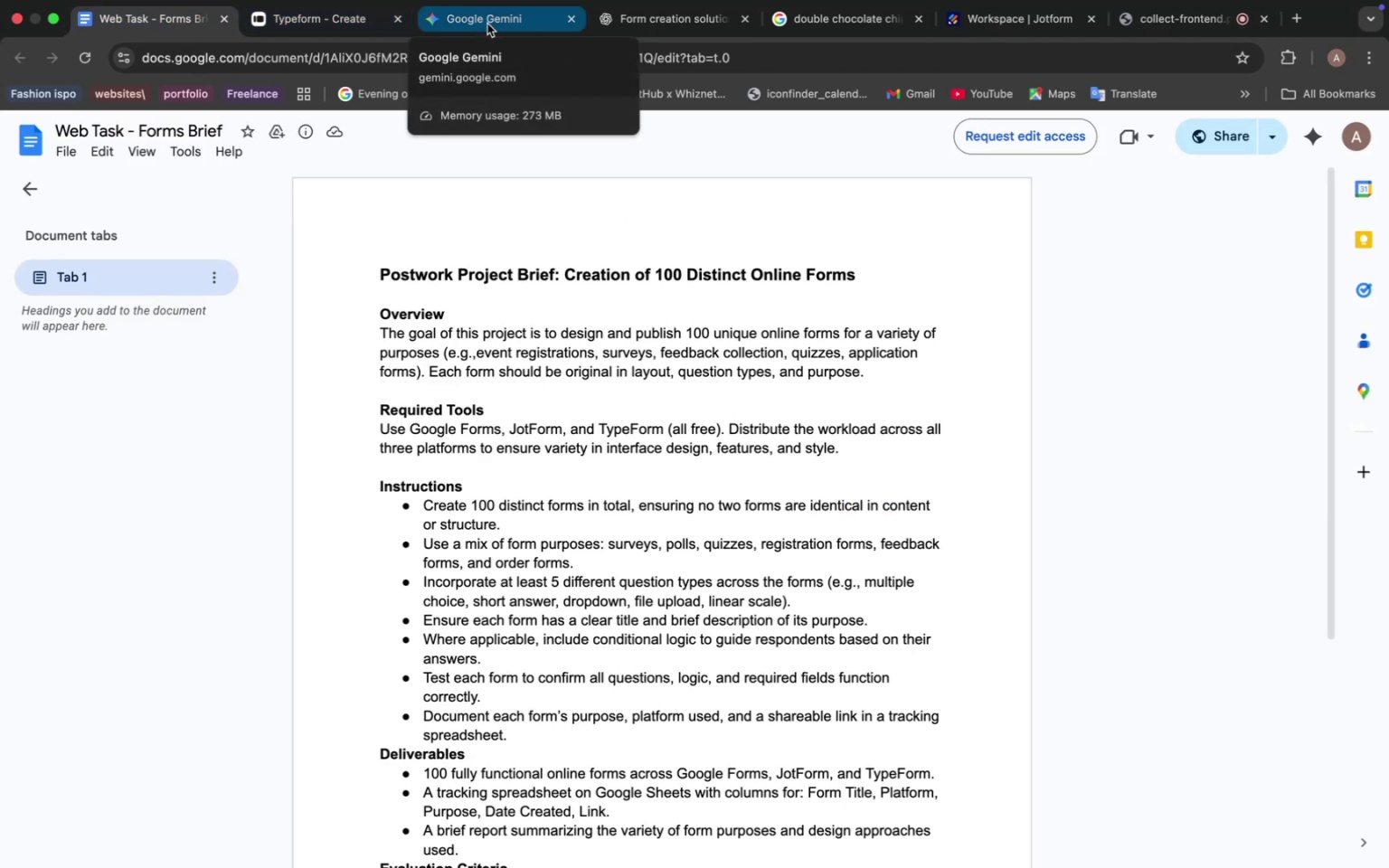 
left_click([487, 24])
 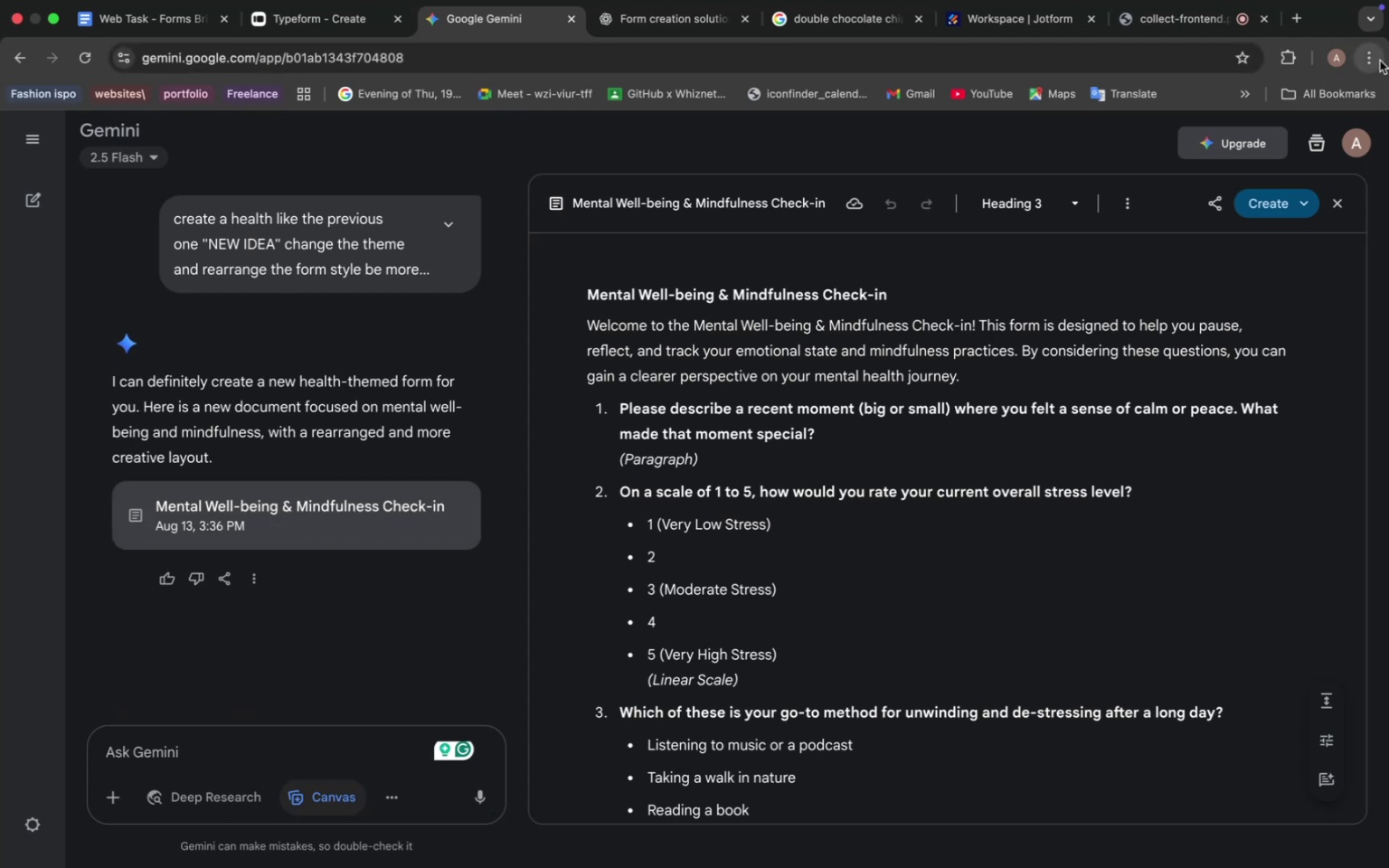 
left_click([1372, 61])
 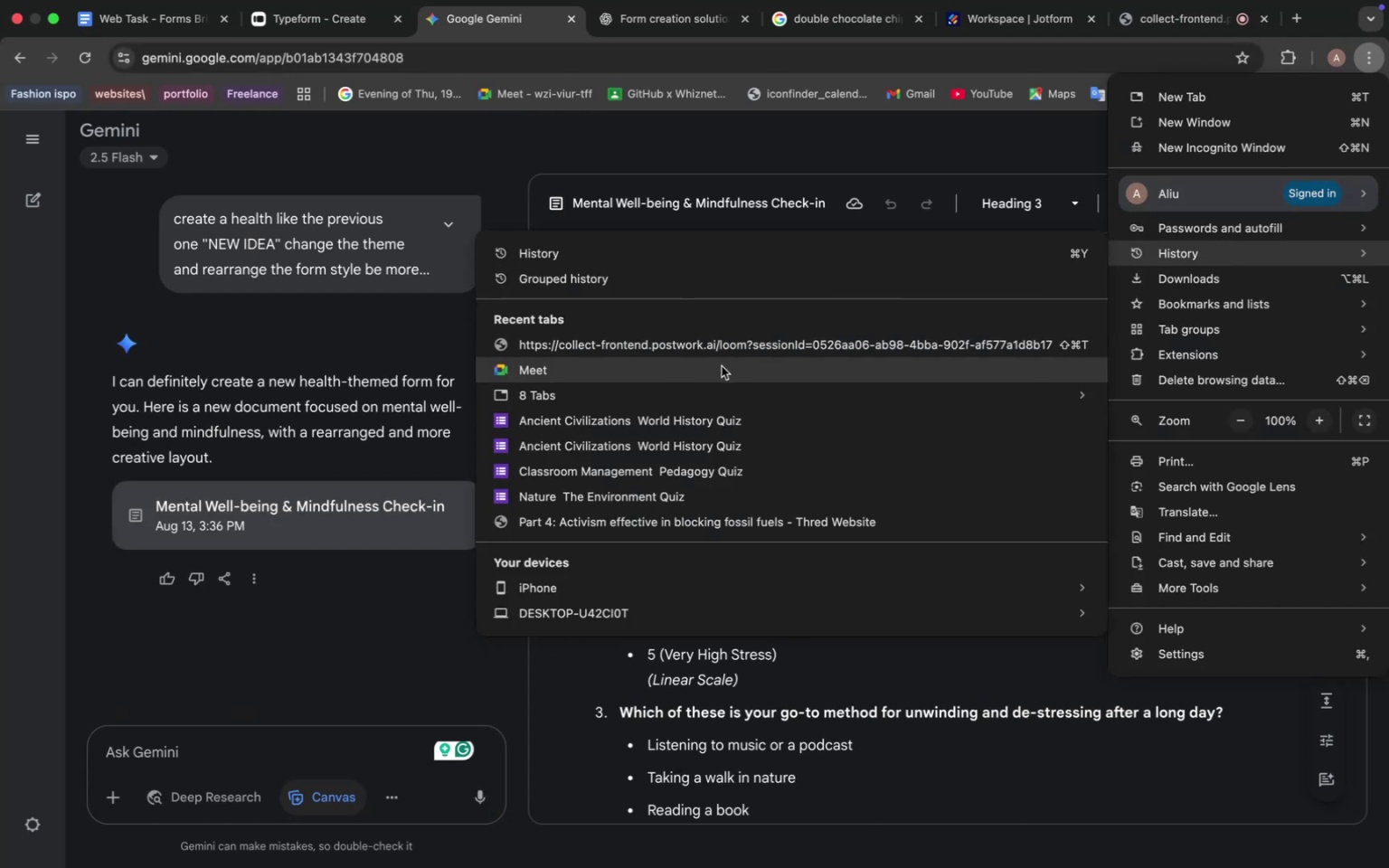 
wait(6.02)
 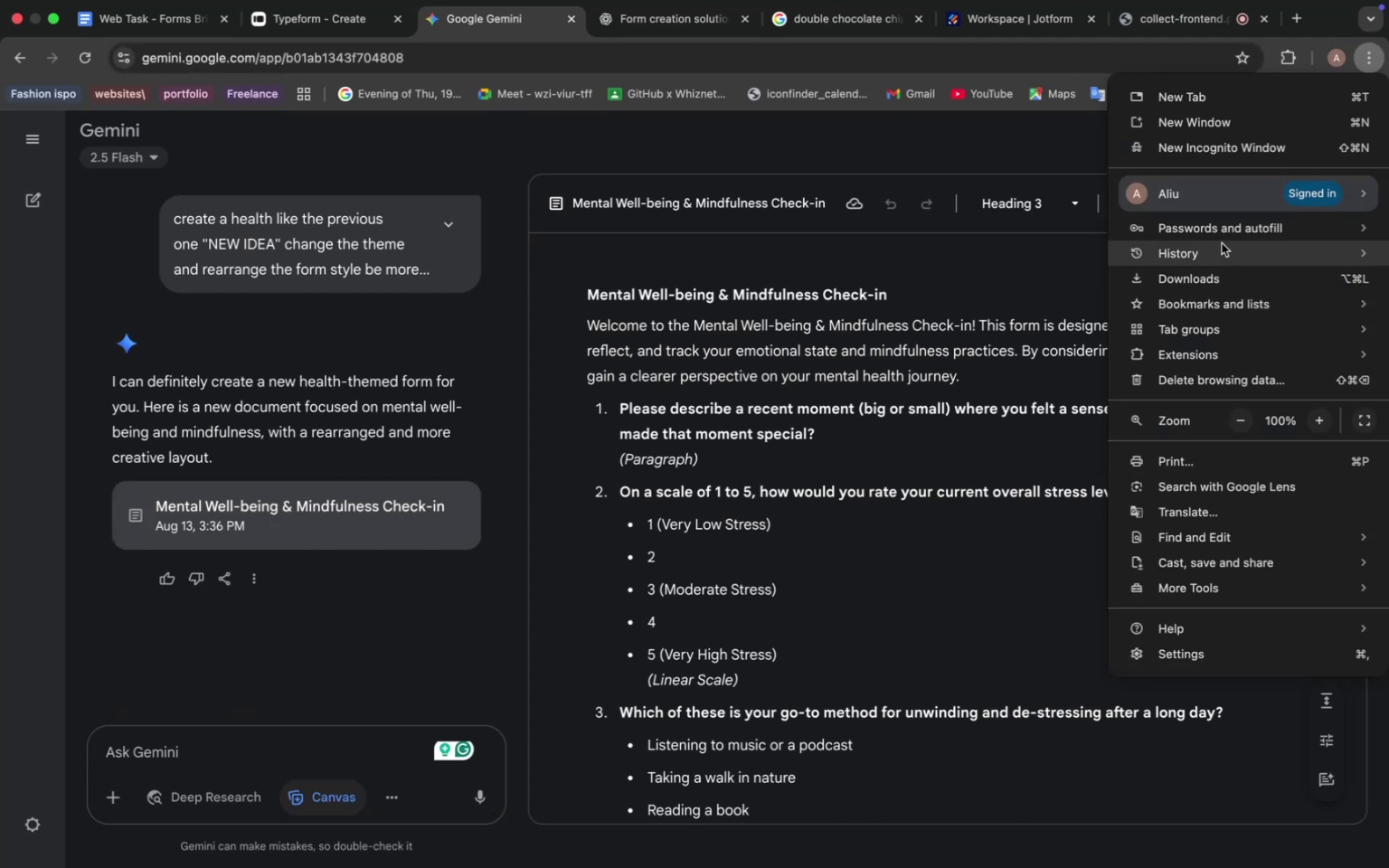 
left_click([661, 500])
 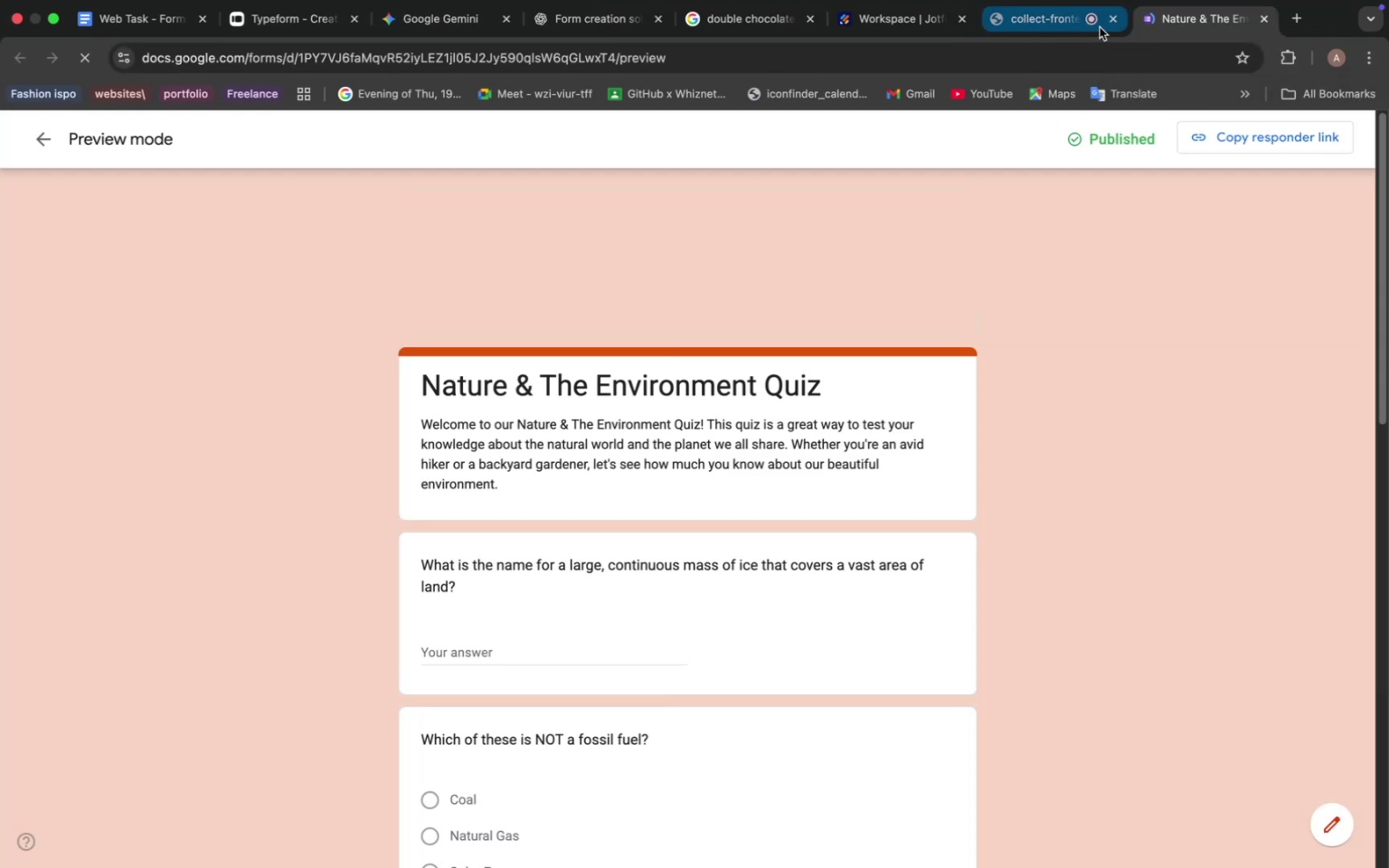 
left_click_drag(start_coordinate=[1185, 24], to_coordinate=[249, 13])
 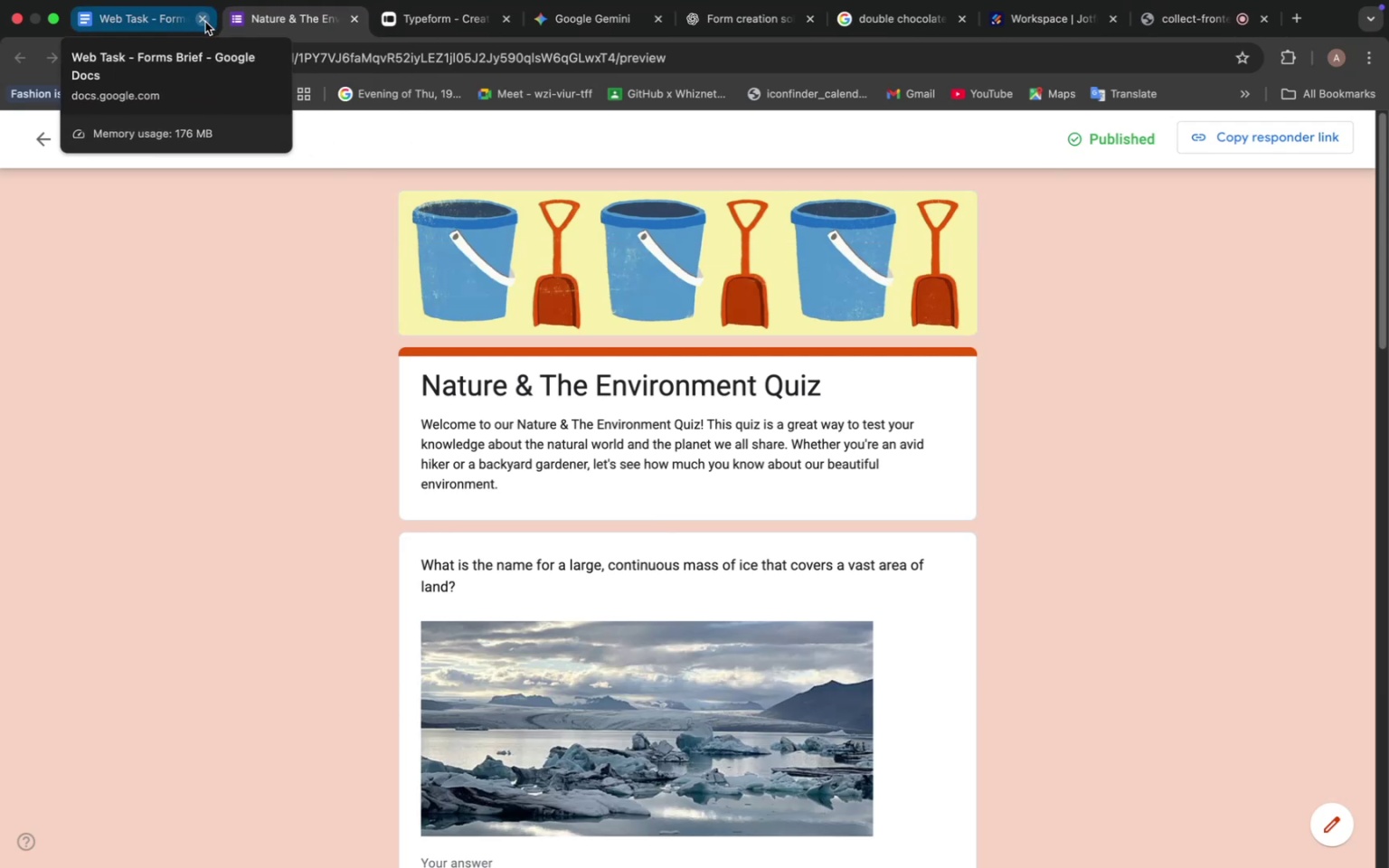 
left_click([201, 20])
 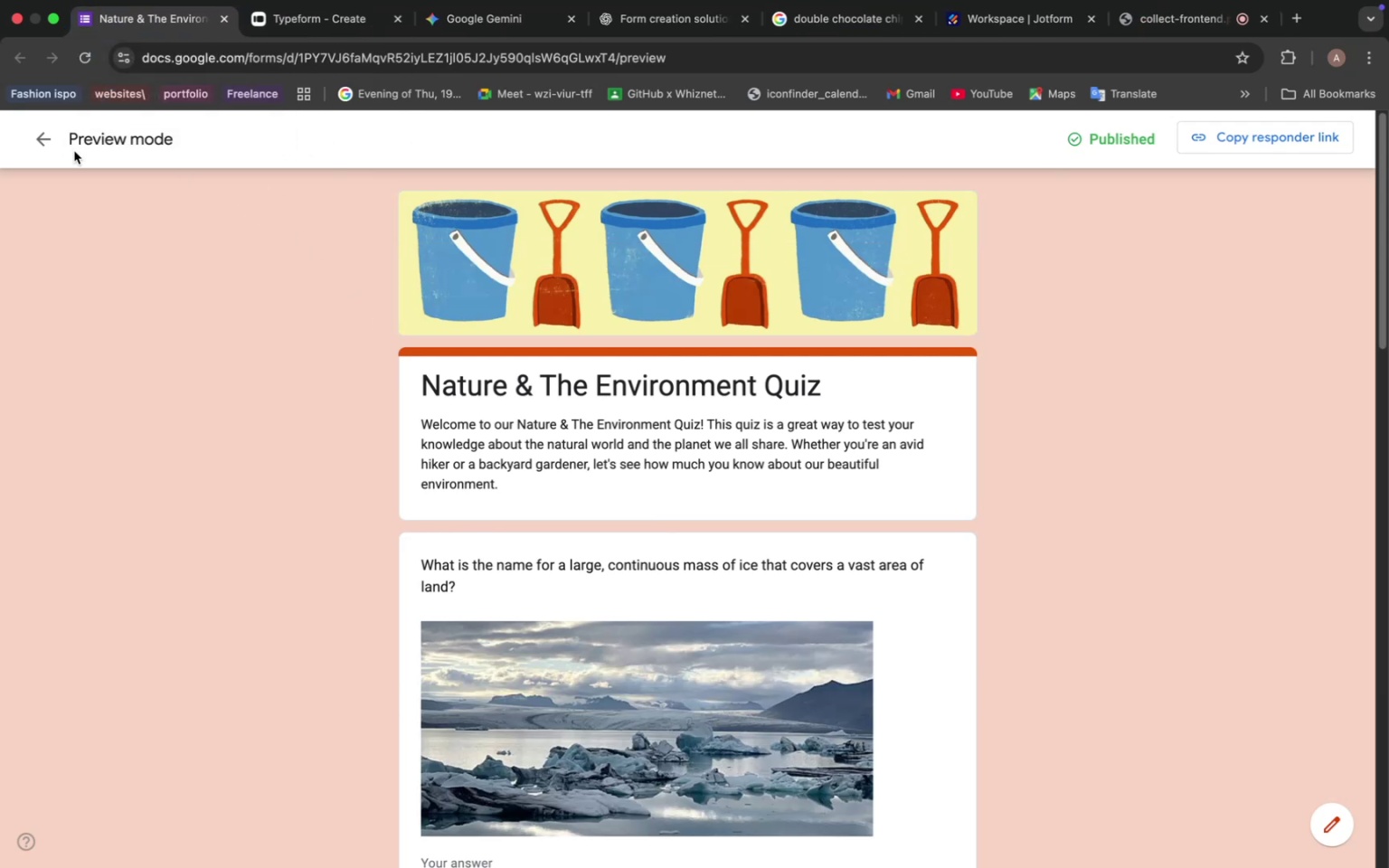 
left_click([37, 140])
 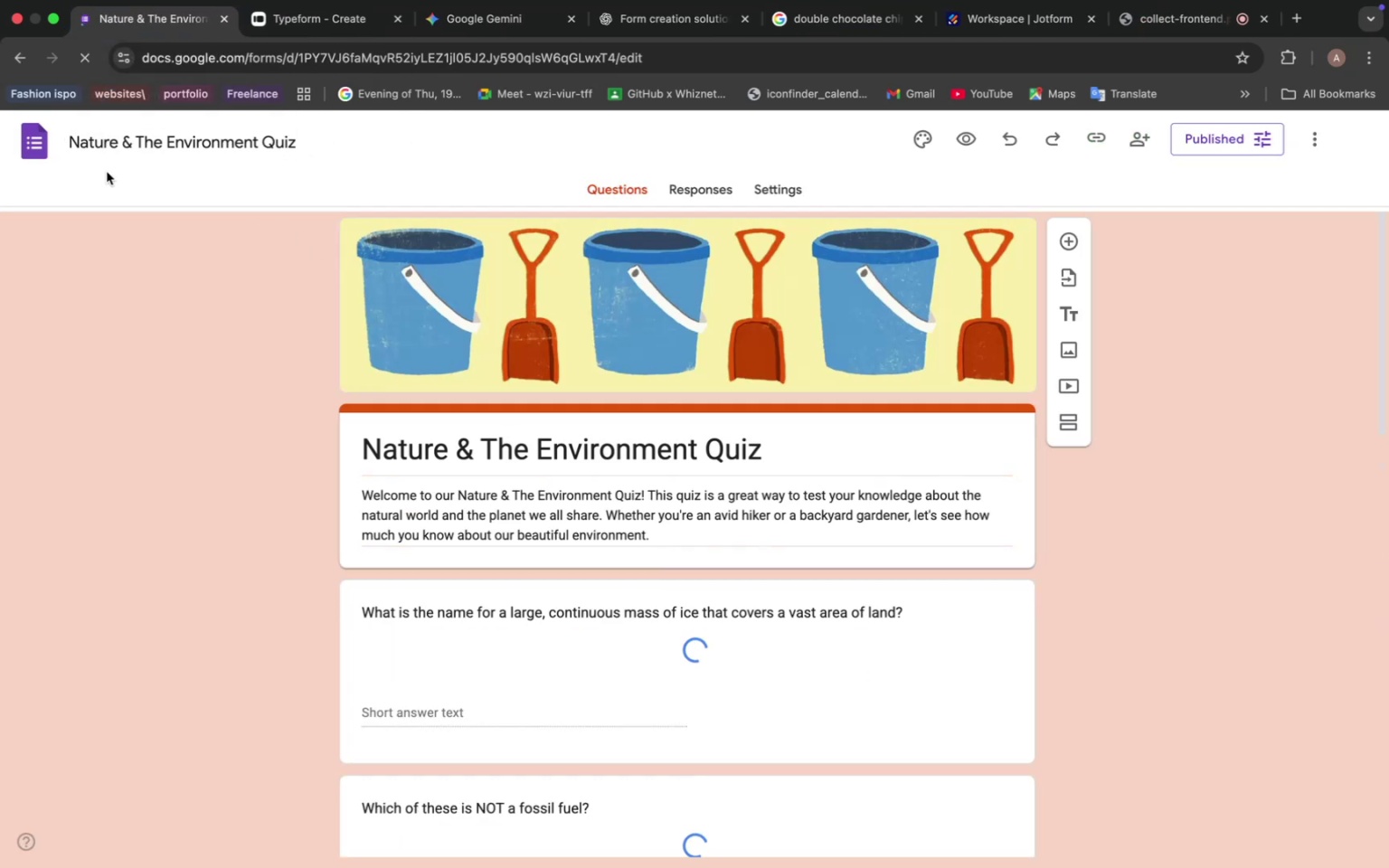 
left_click([33, 142])
 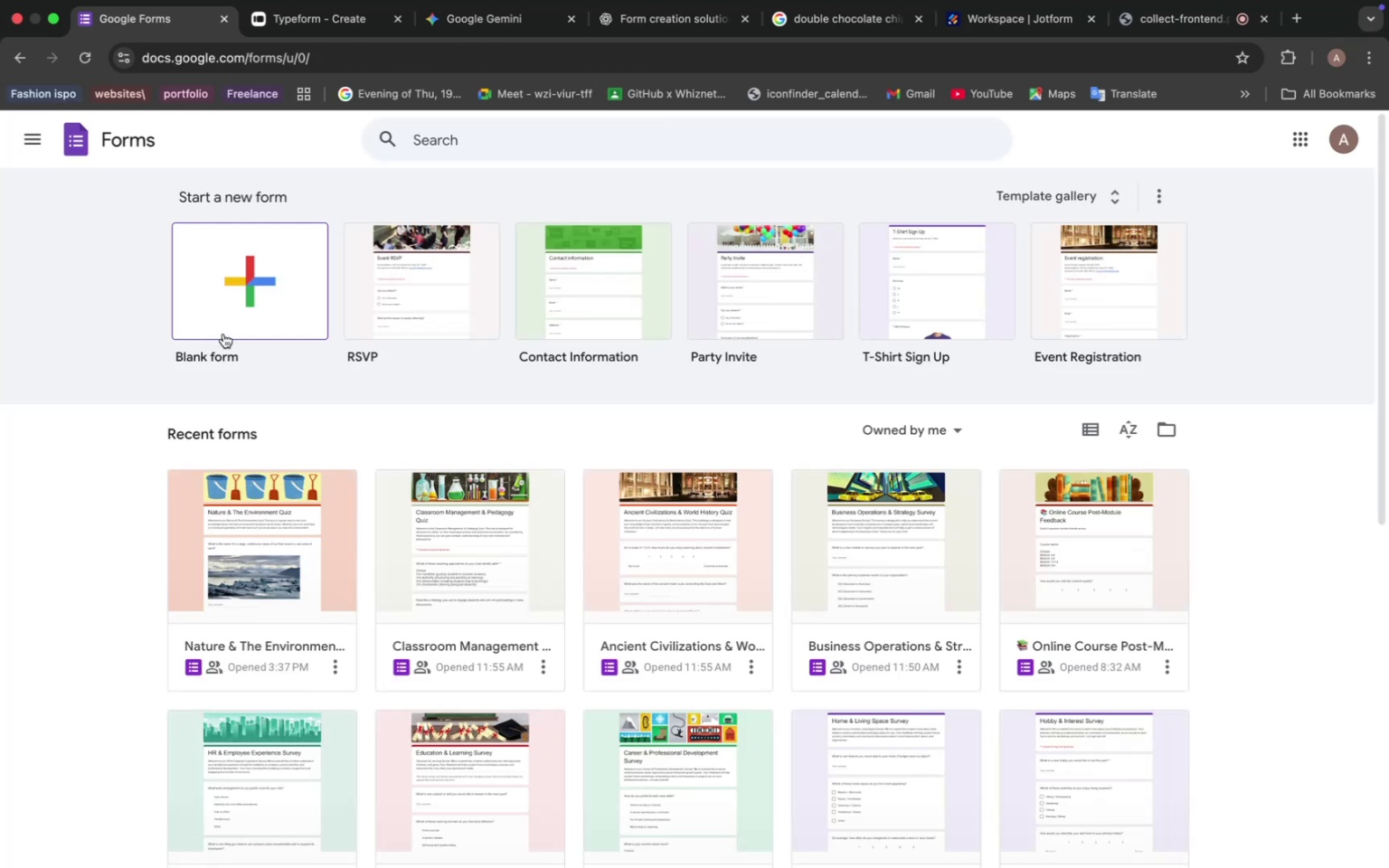 
wait(6.72)
 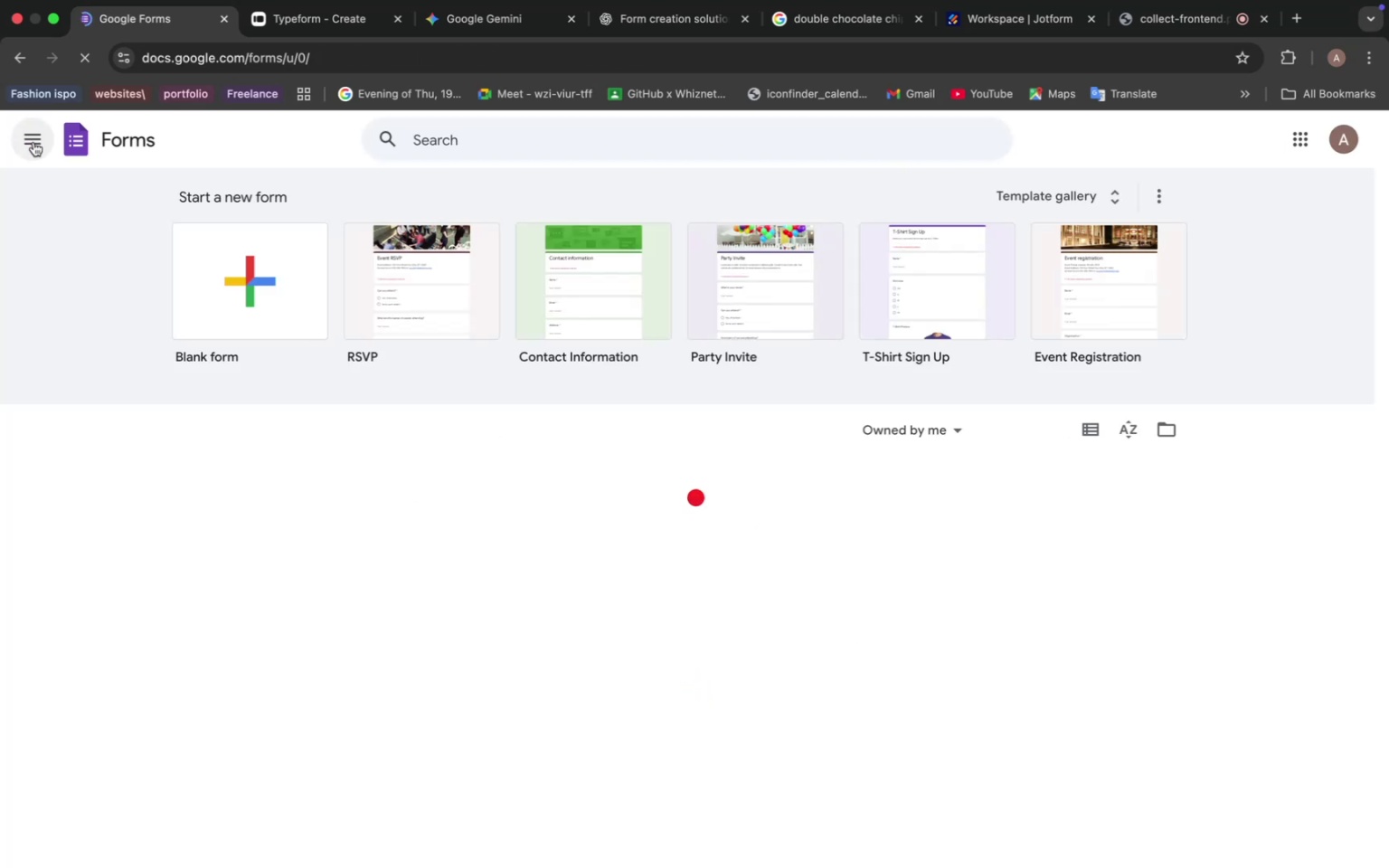 
left_click([260, 292])
 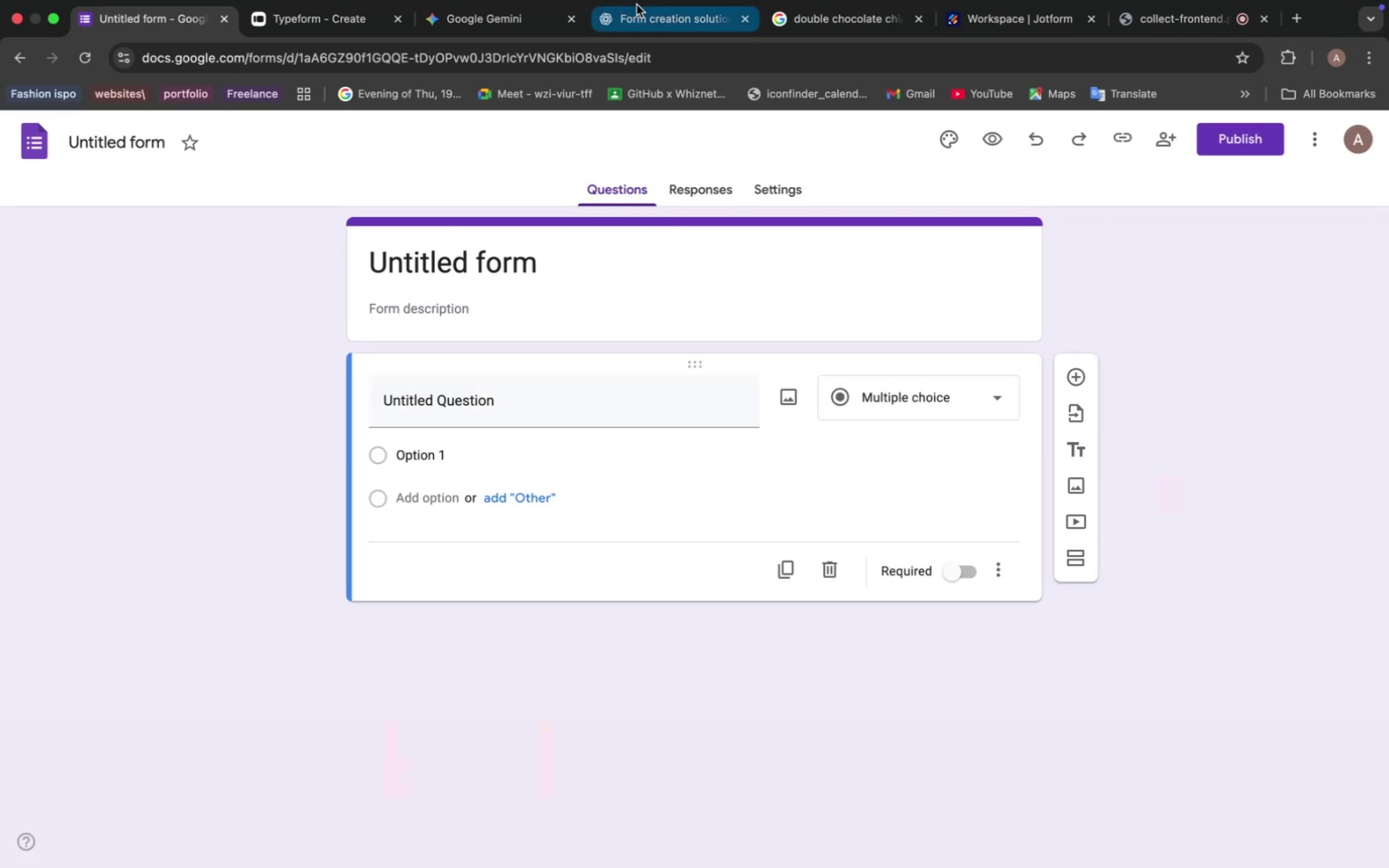 
left_click([462, 14])
 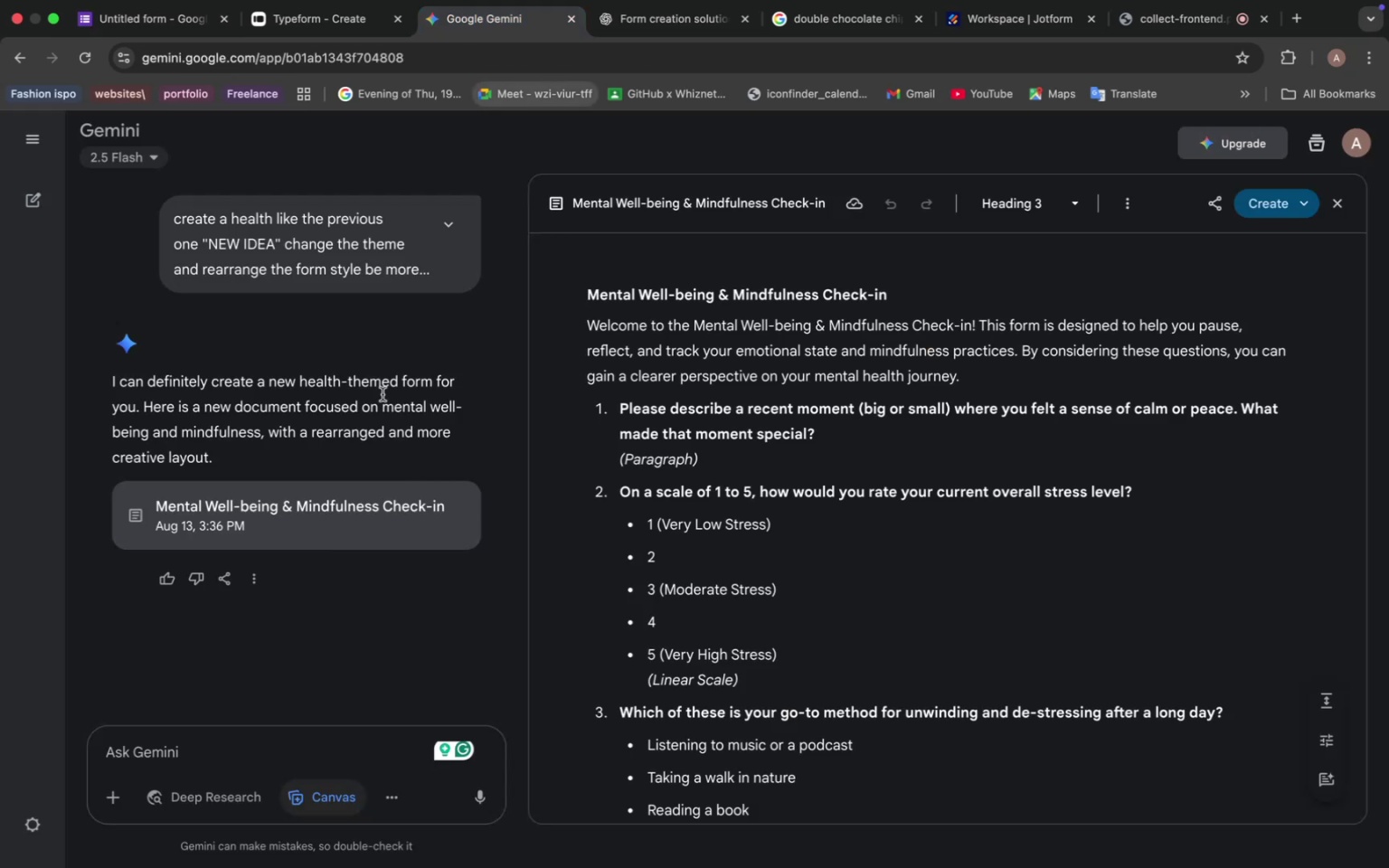 
scroll: coordinate [371, 356], scroll_direction: up, amount: 15.0
 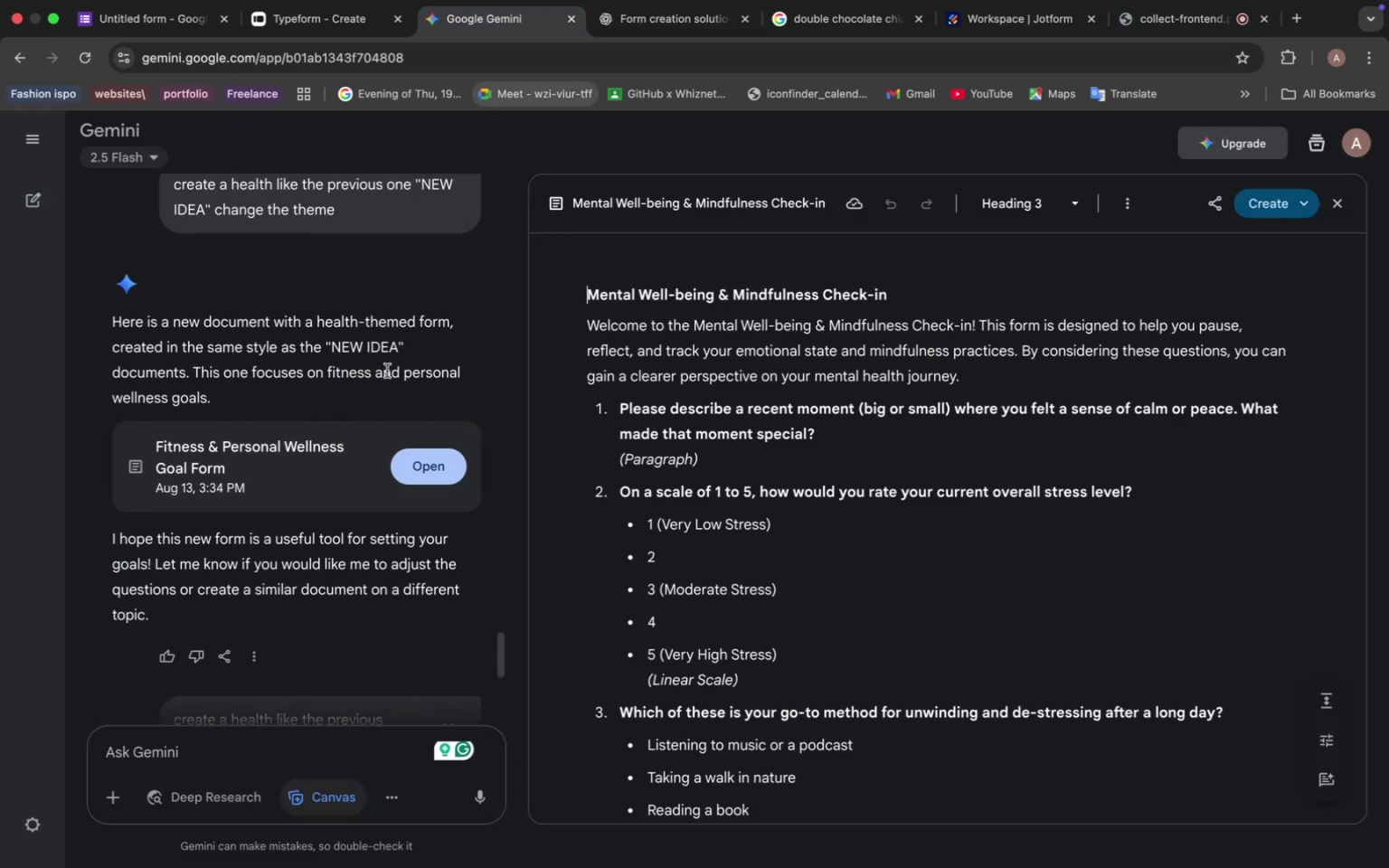 
scroll: coordinate [364, 506], scroll_direction: down, amount: 51.0
 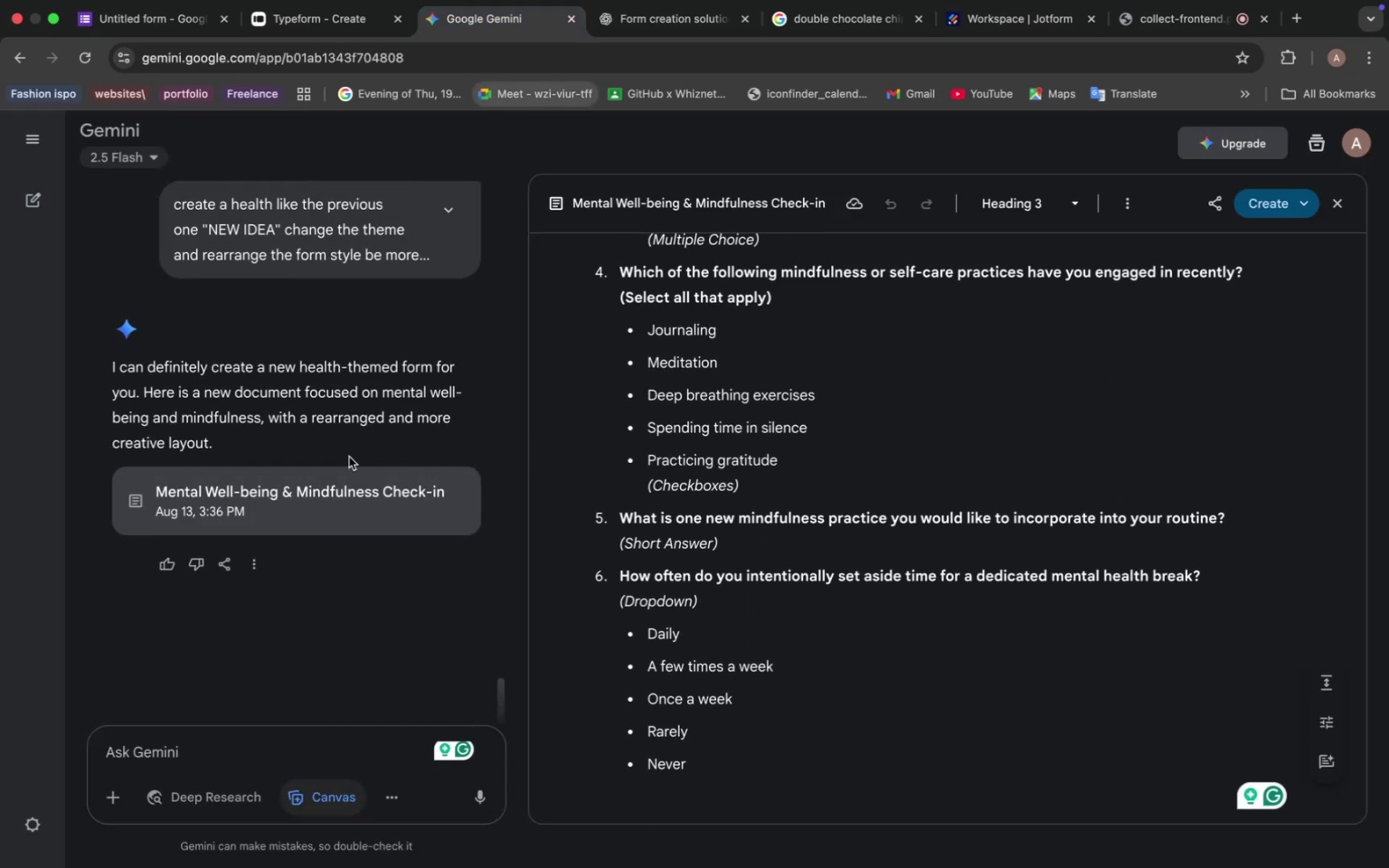 
left_click([349, 457])
 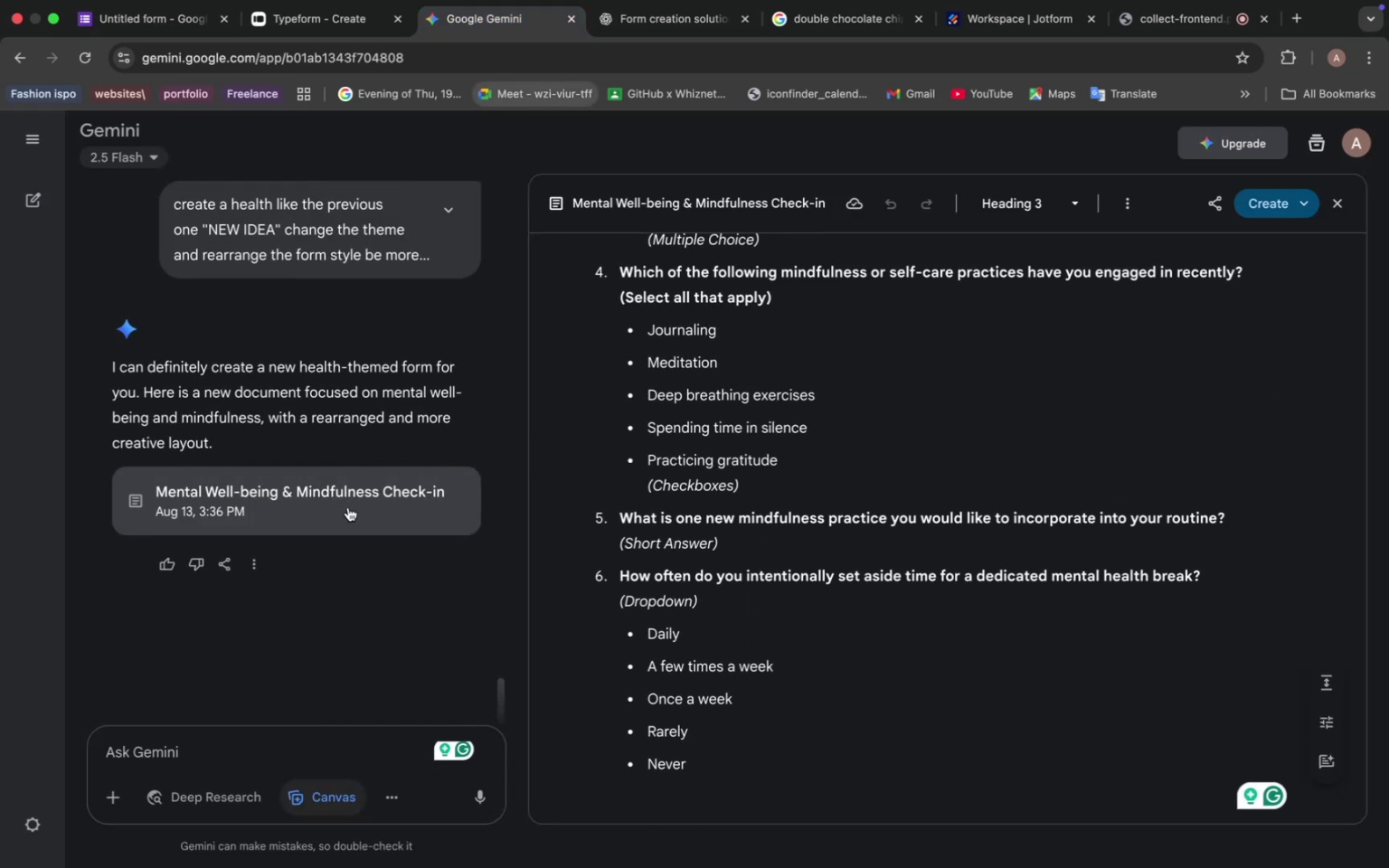 
left_click([348, 508])
 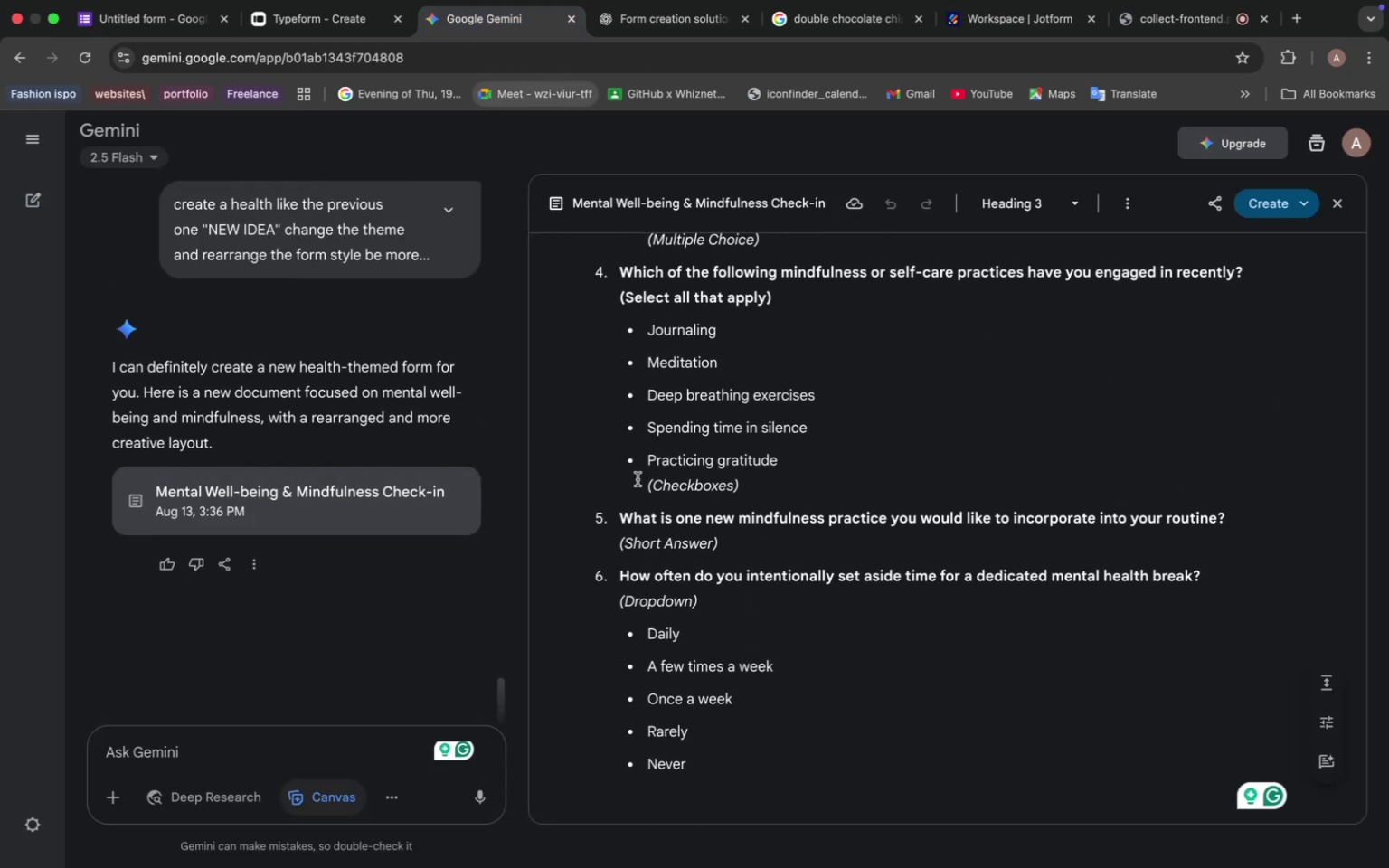 
scroll: coordinate [666, 474], scroll_direction: up, amount: 10.0
 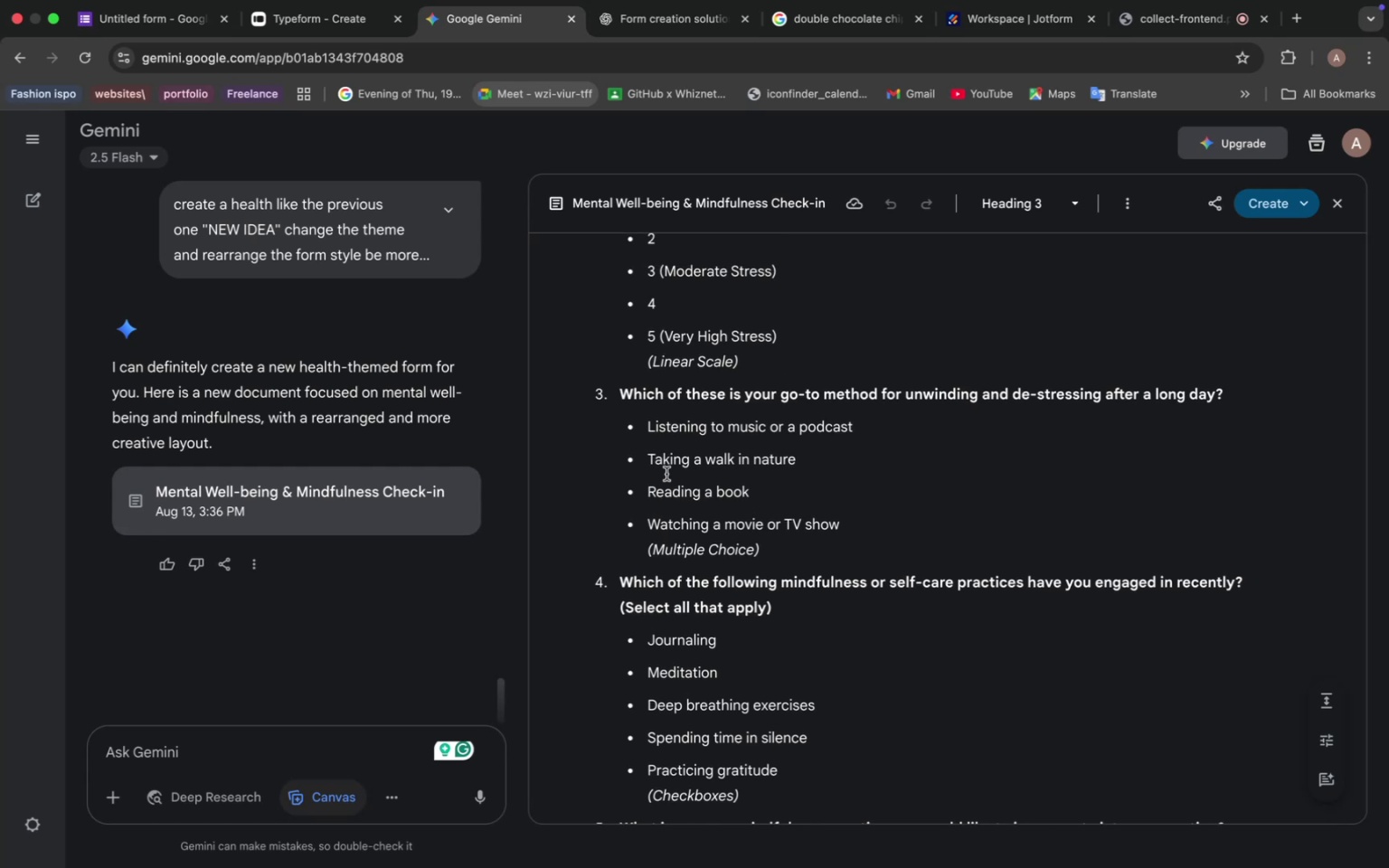 
wait(7.26)
 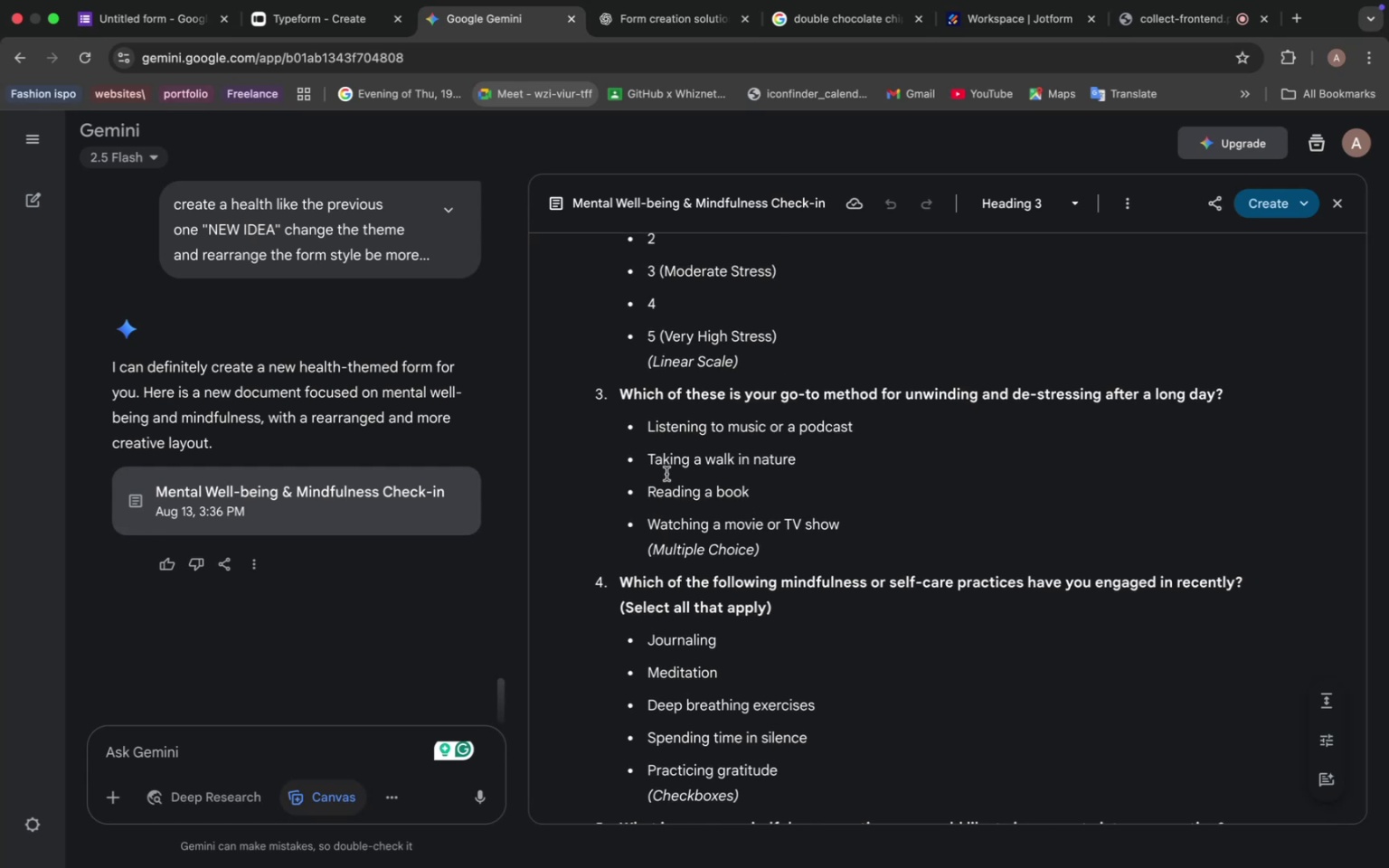 
scroll: coordinate [666, 474], scroll_direction: up, amount: 2.0
 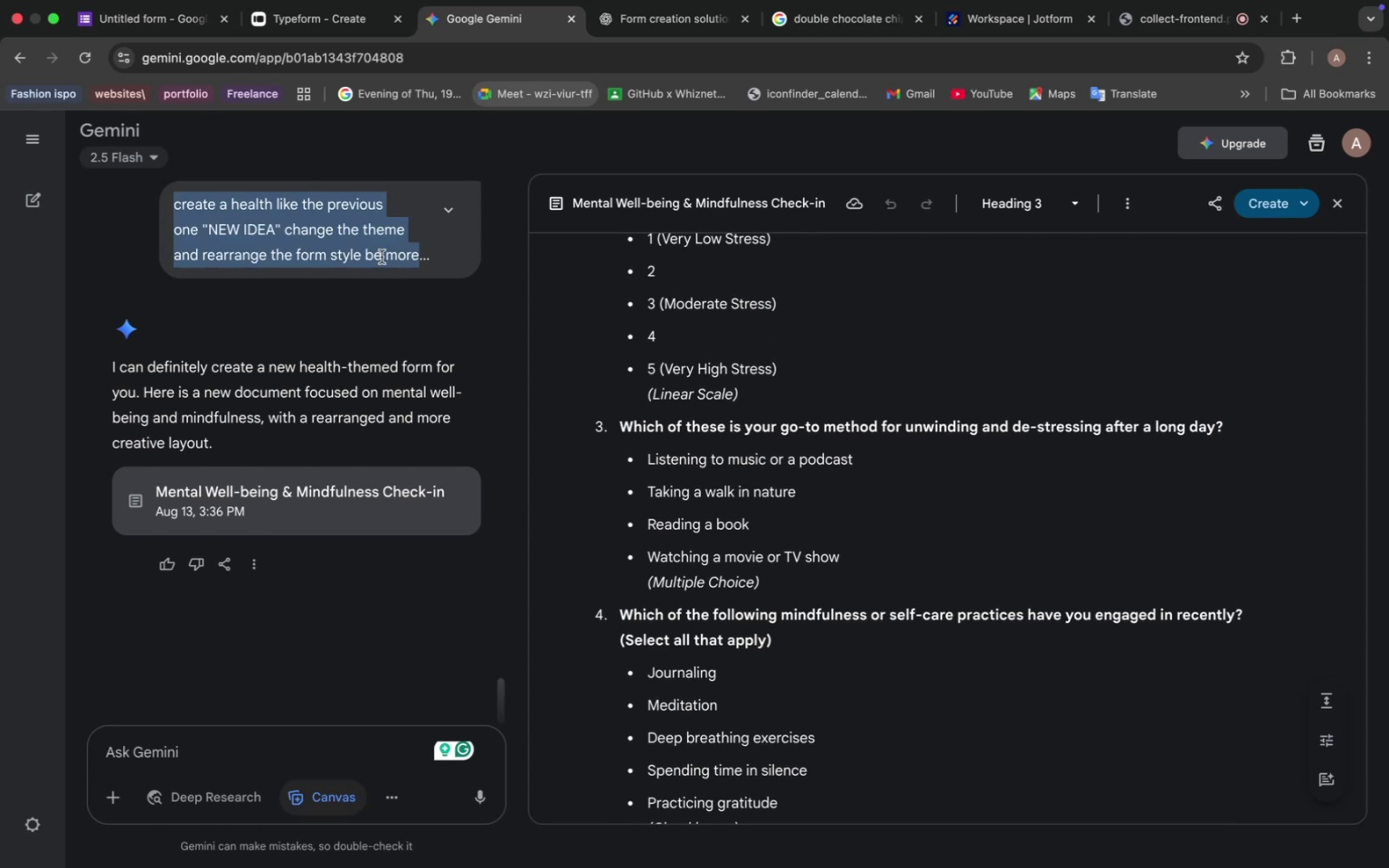 
key(Meta+C)
 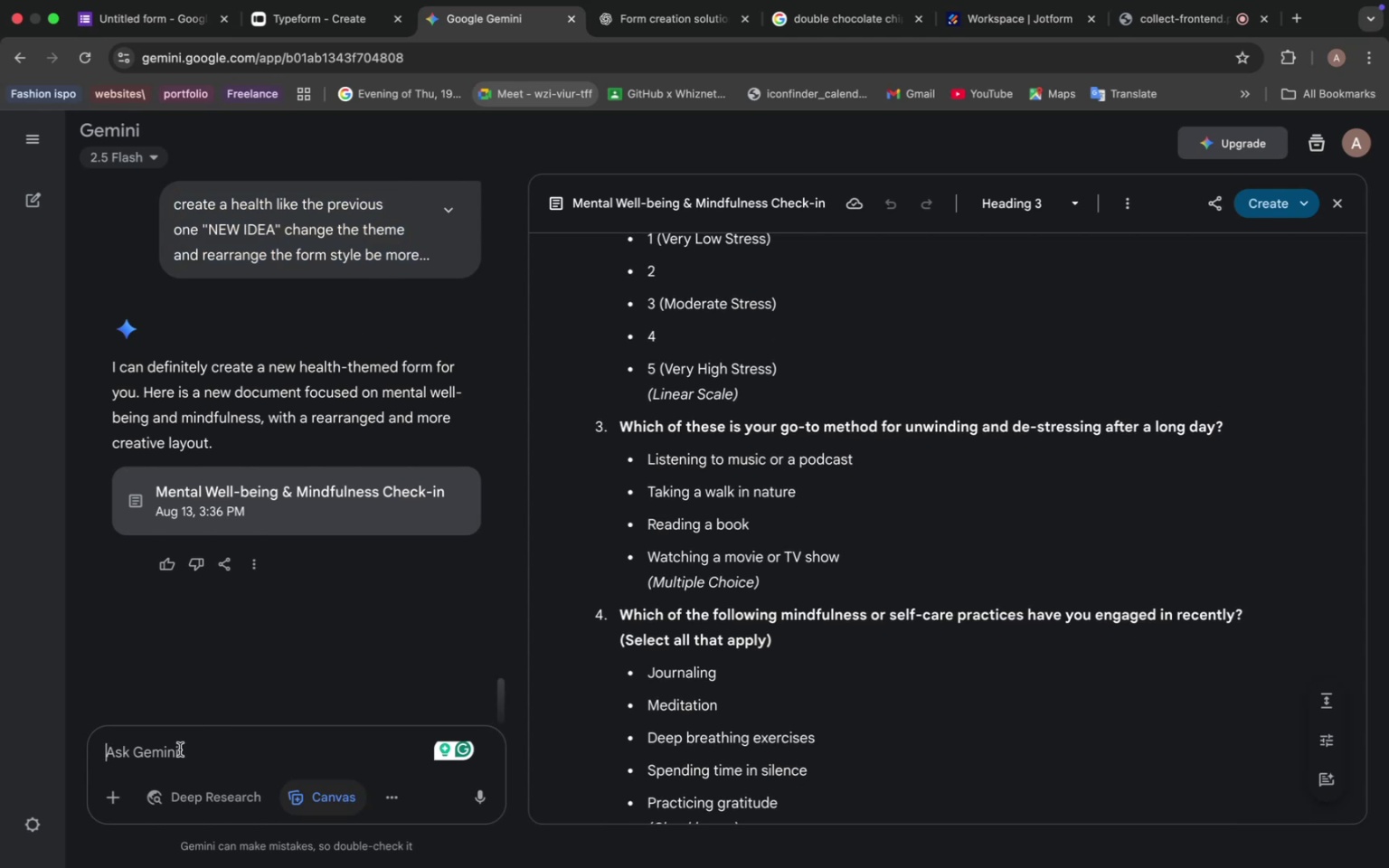 
key(Meta+V)
 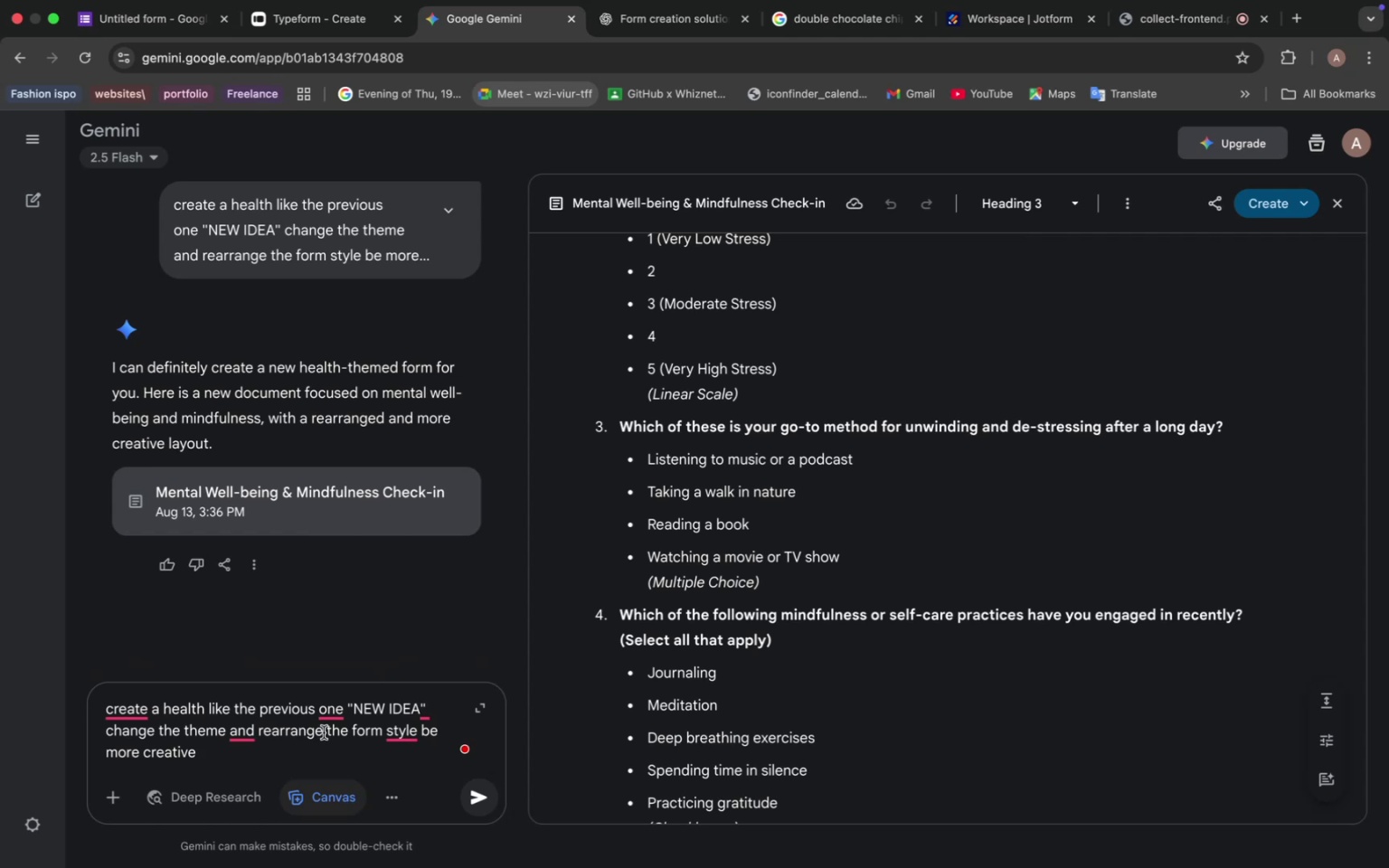 
wait(6.16)
 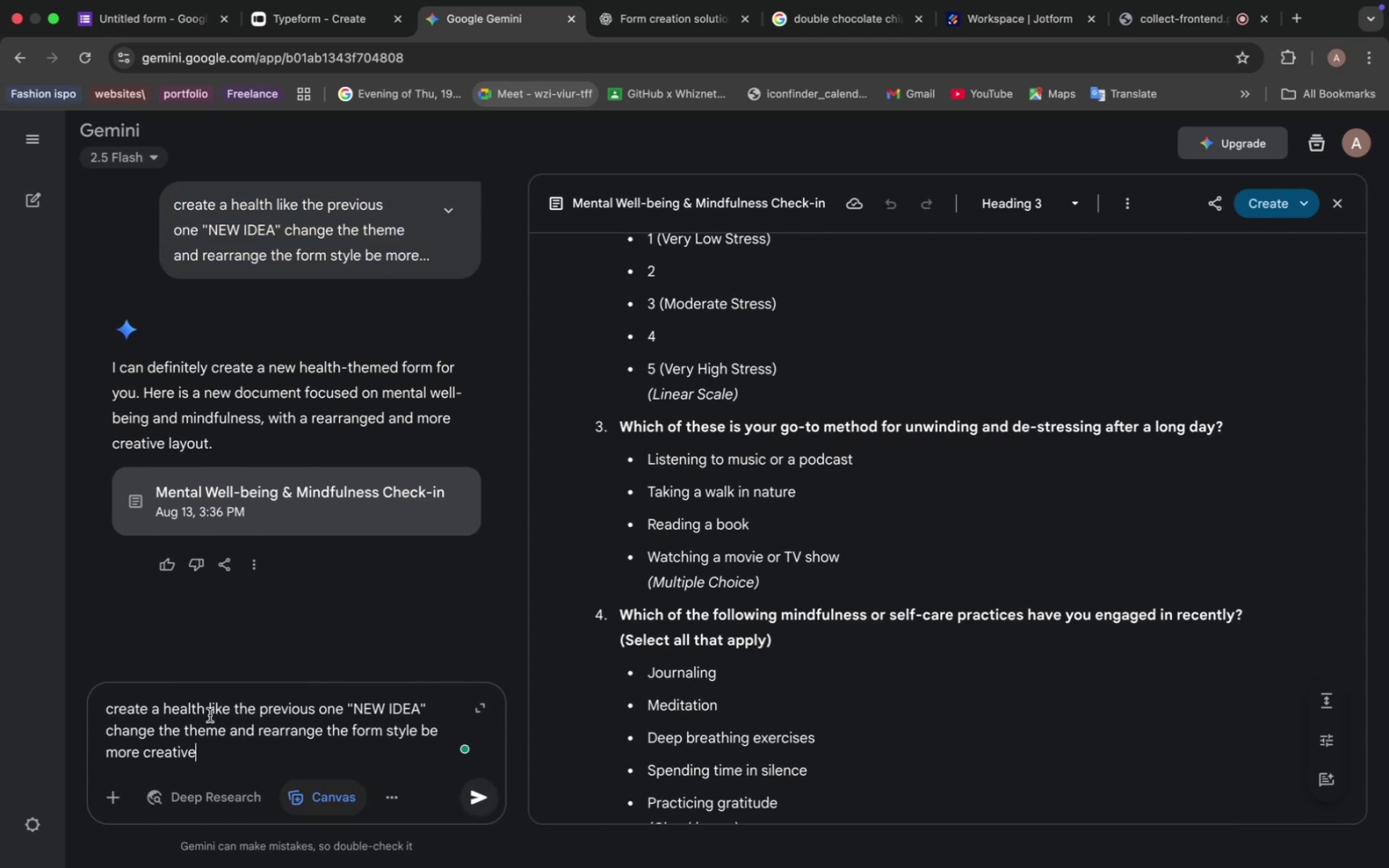 
left_click_drag(start_coordinate=[324, 734], to_coordinate=[260, 729])
 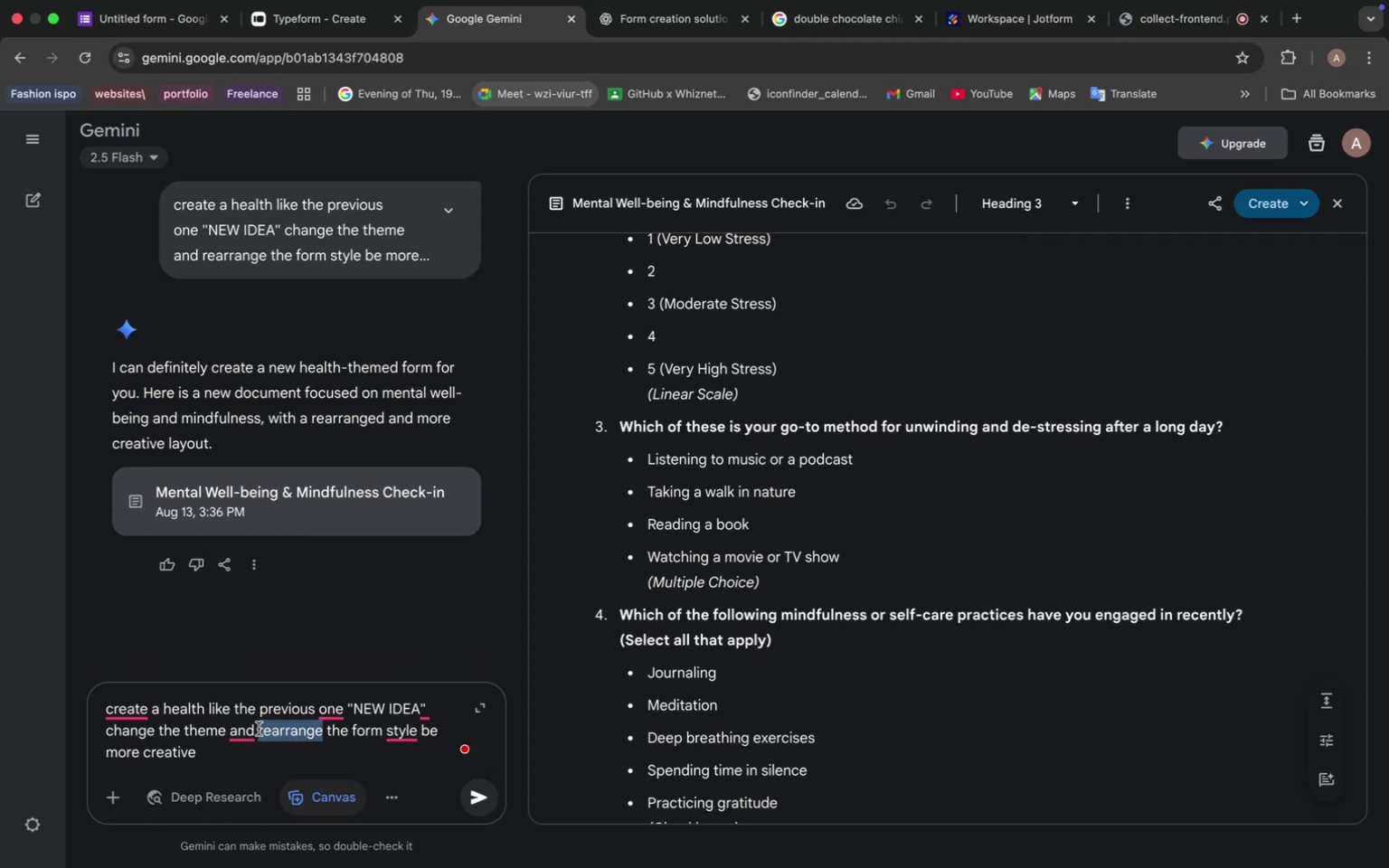 
left_click([259, 729])
 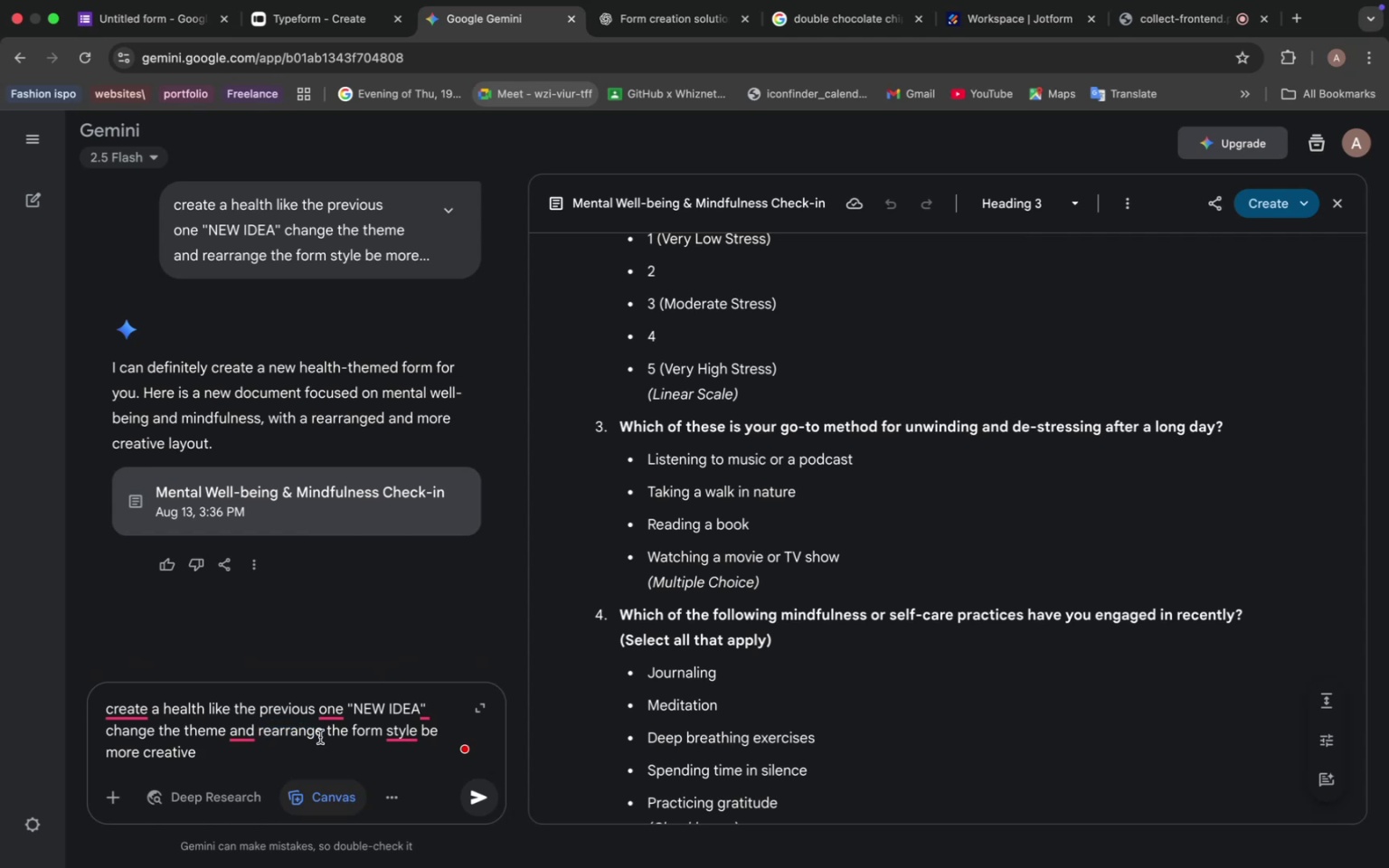 
left_click_drag(start_coordinate=[325, 736], to_coordinate=[261, 732])
 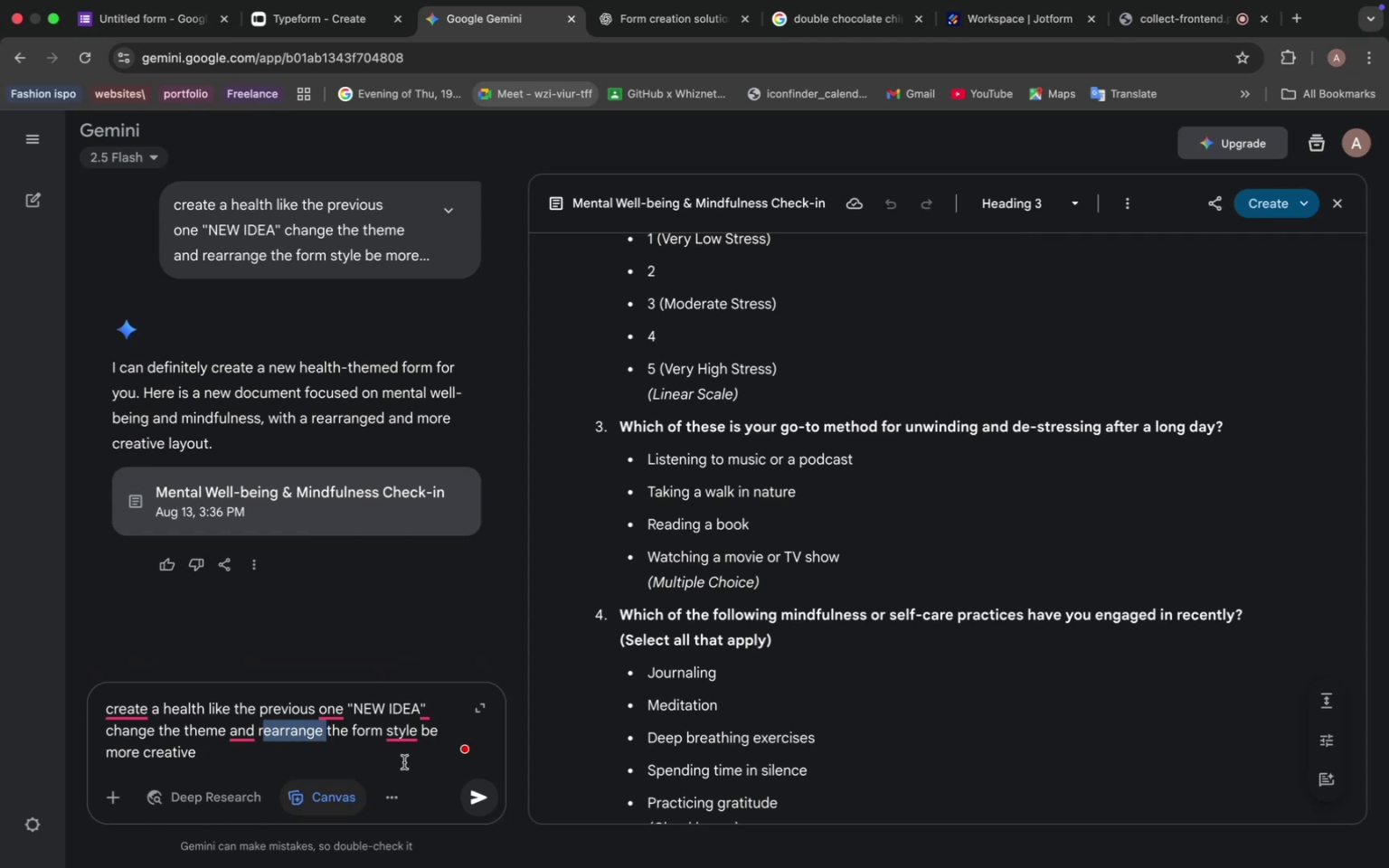 
key(Backspace)
key(Backspace)
type(change )
 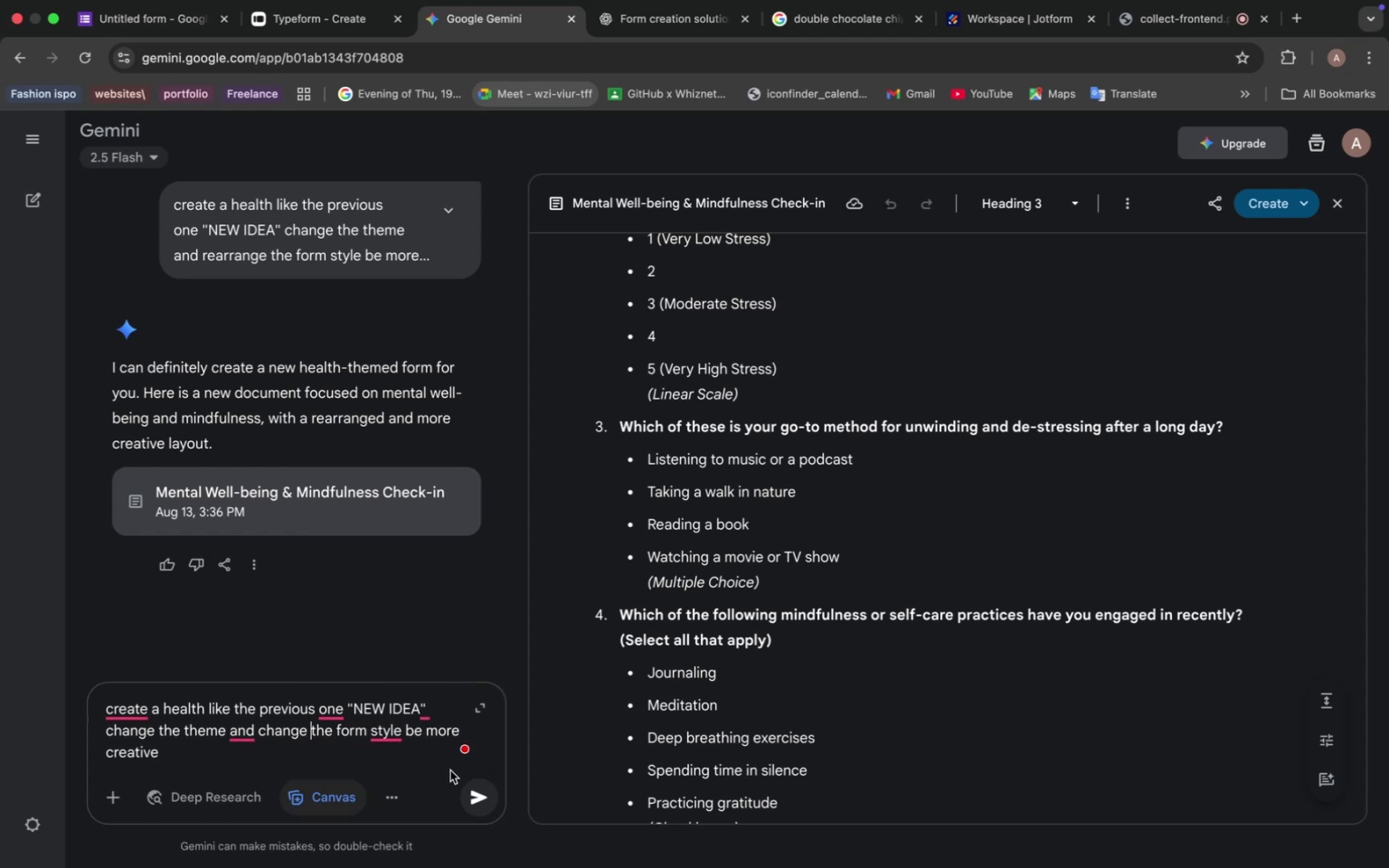 
mouse_move([402, 734])
 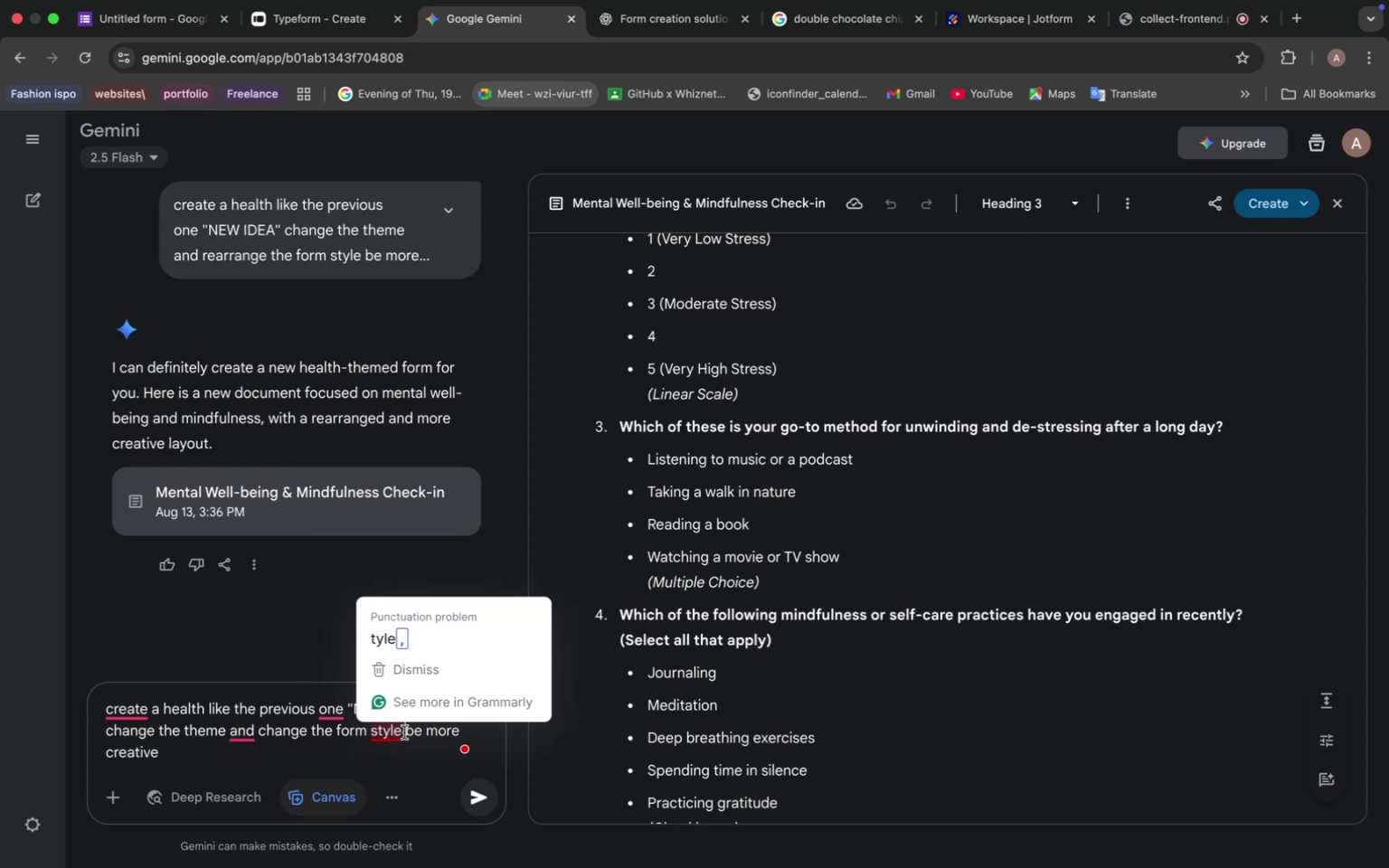 
left_click([404, 732])
 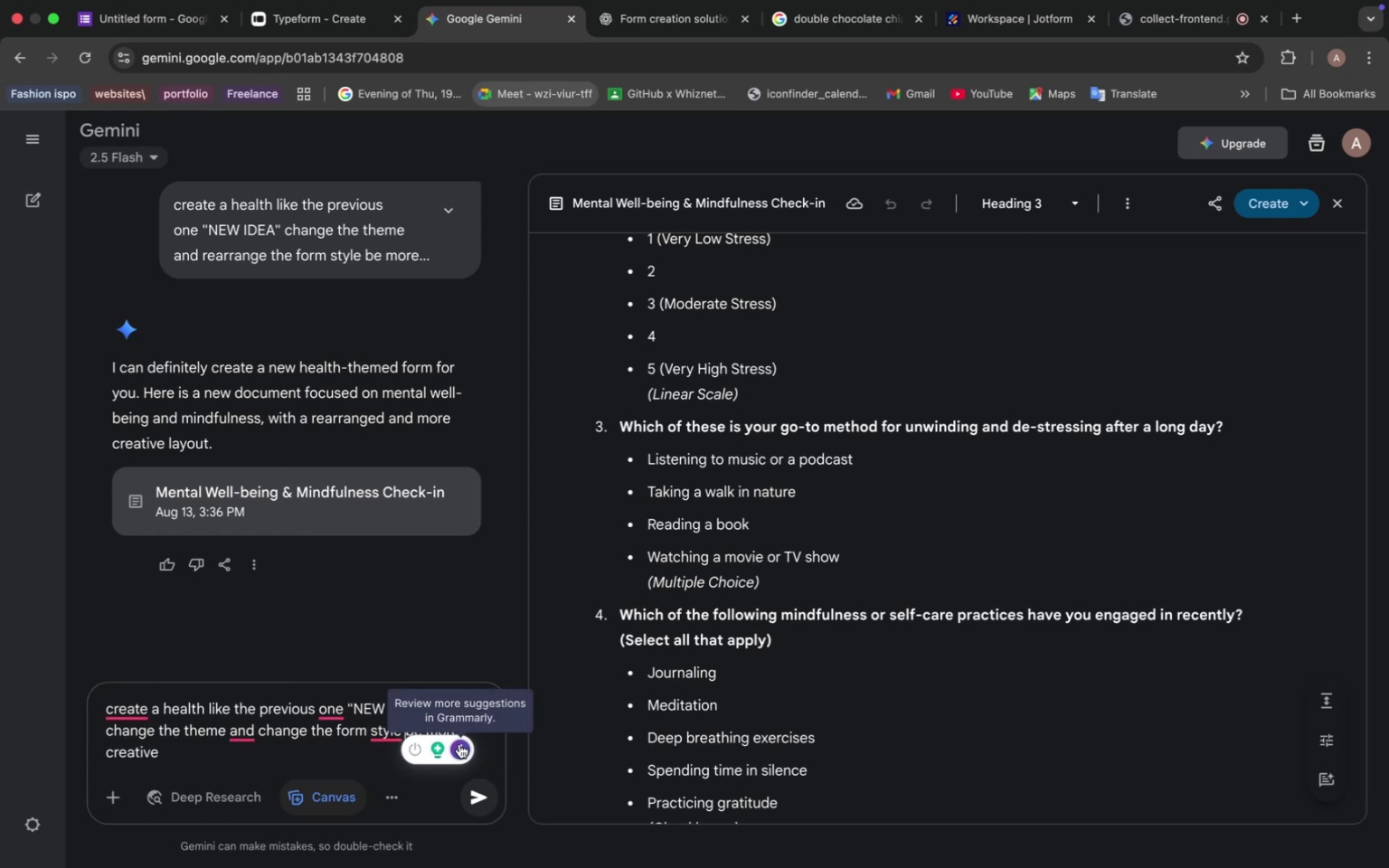 
key(Backspace)
type(, placement )
 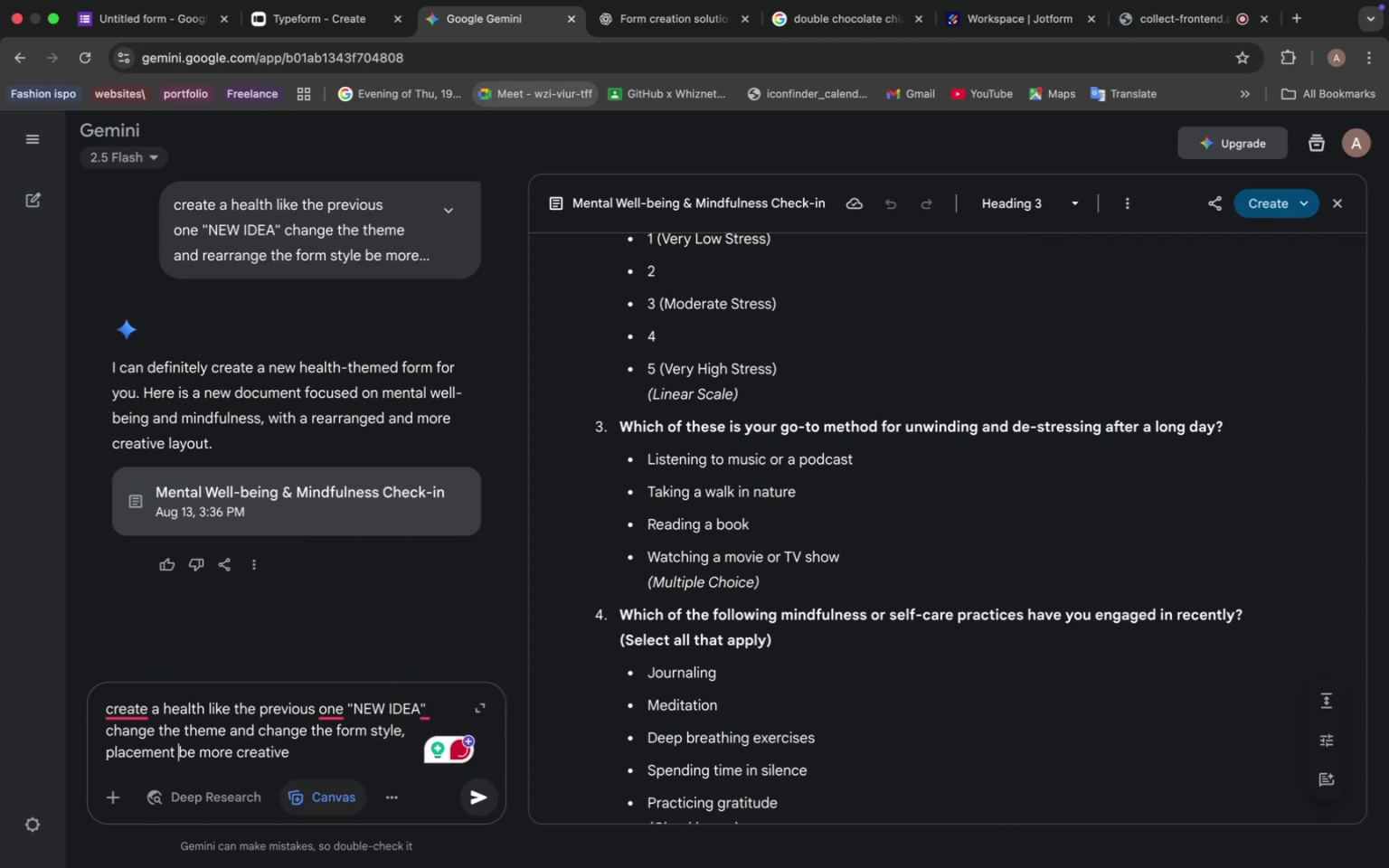 
key(Enter)
 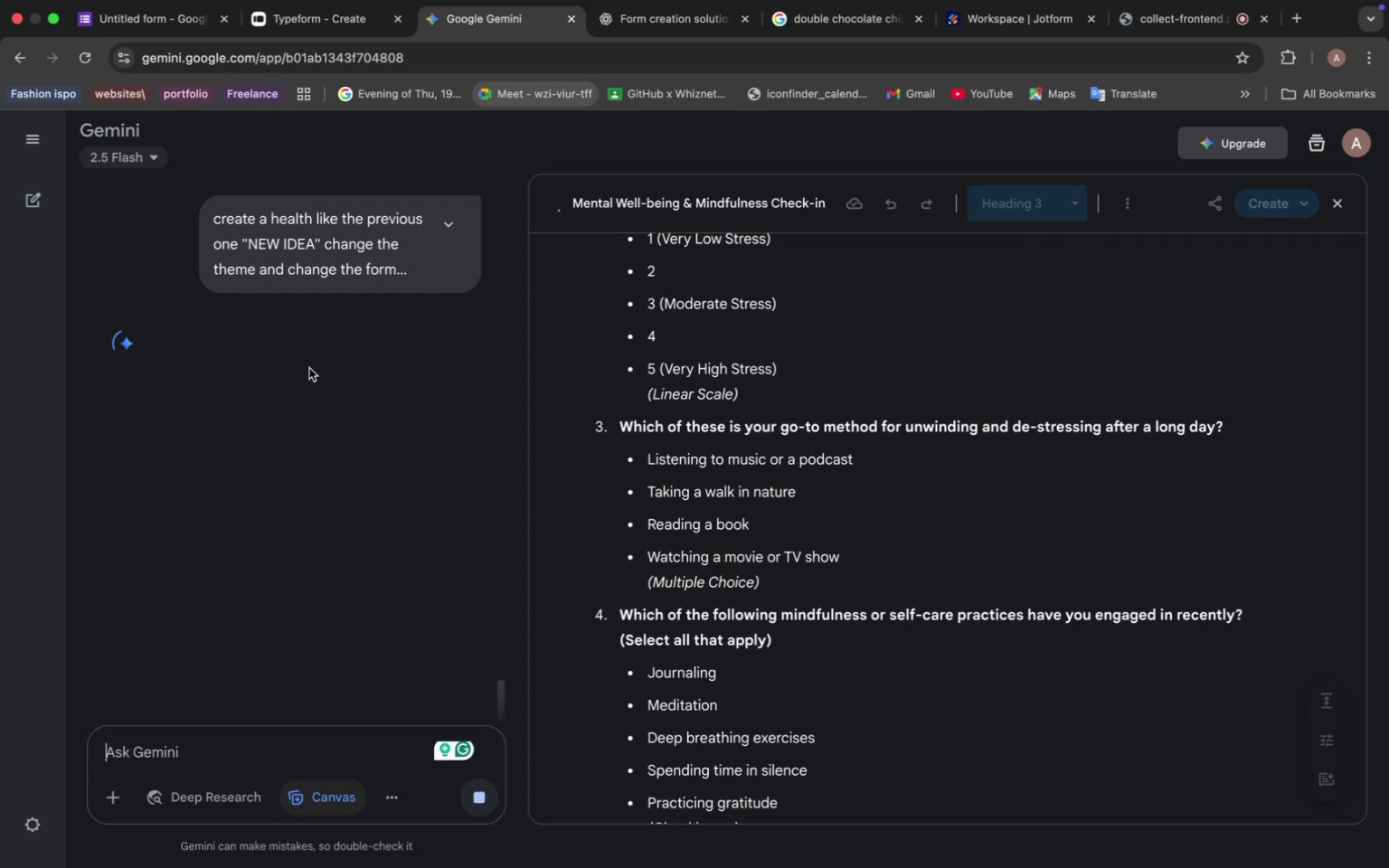 
wait(10.52)
 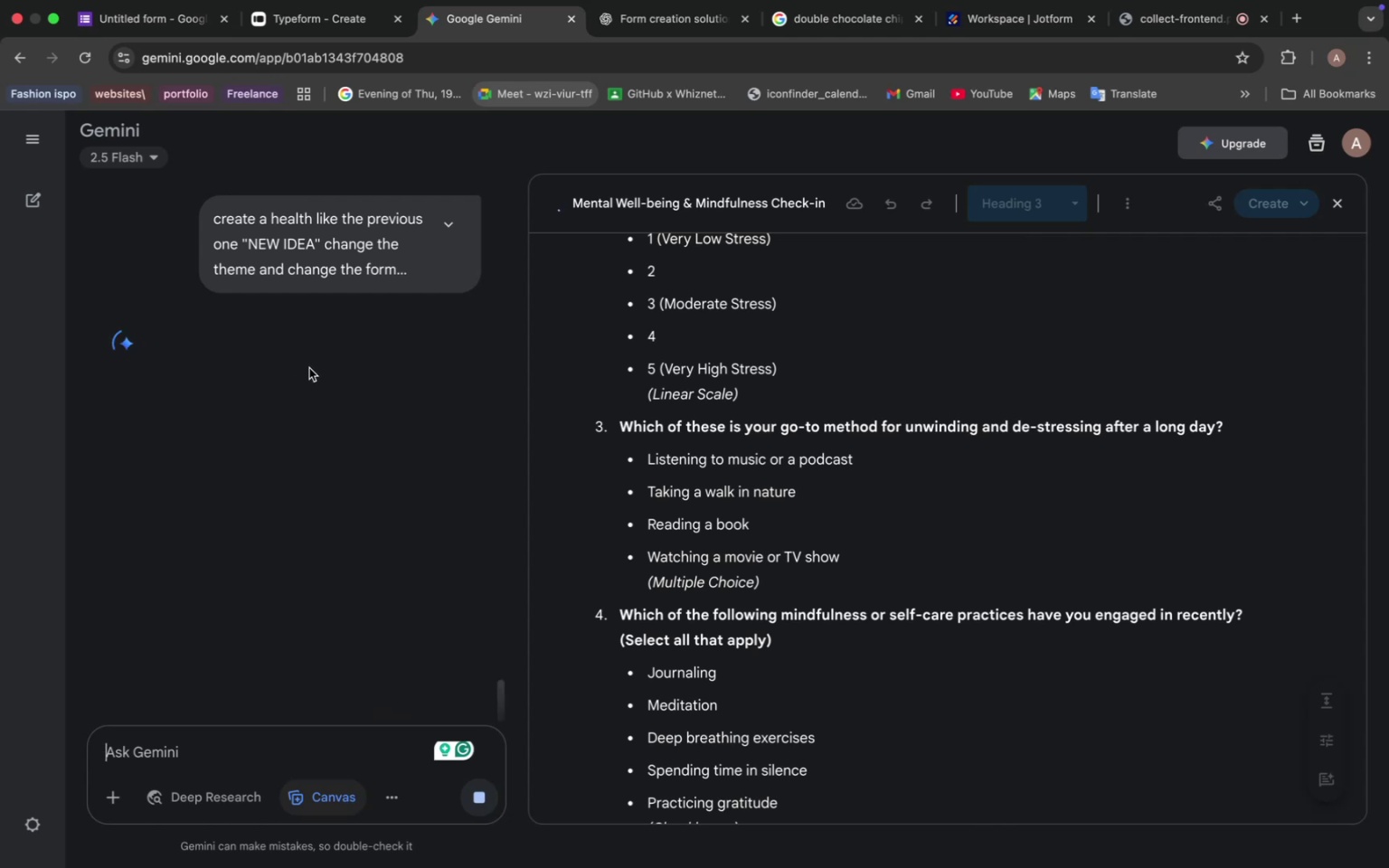 
scroll: coordinate [677, 392], scroll_direction: up, amount: 15.0
 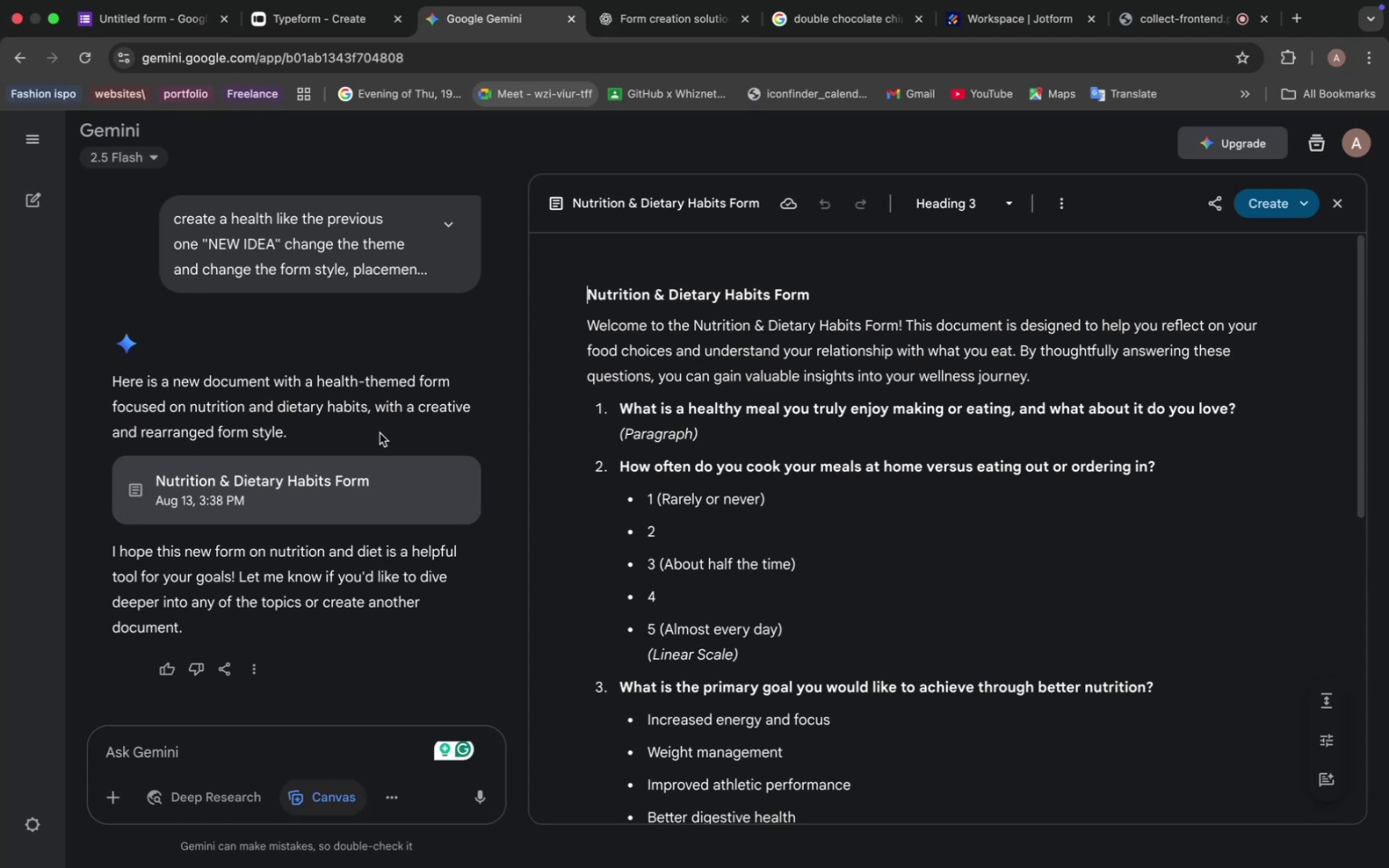 
scroll: coordinate [611, 455], scroll_direction: down, amount: 22.0
 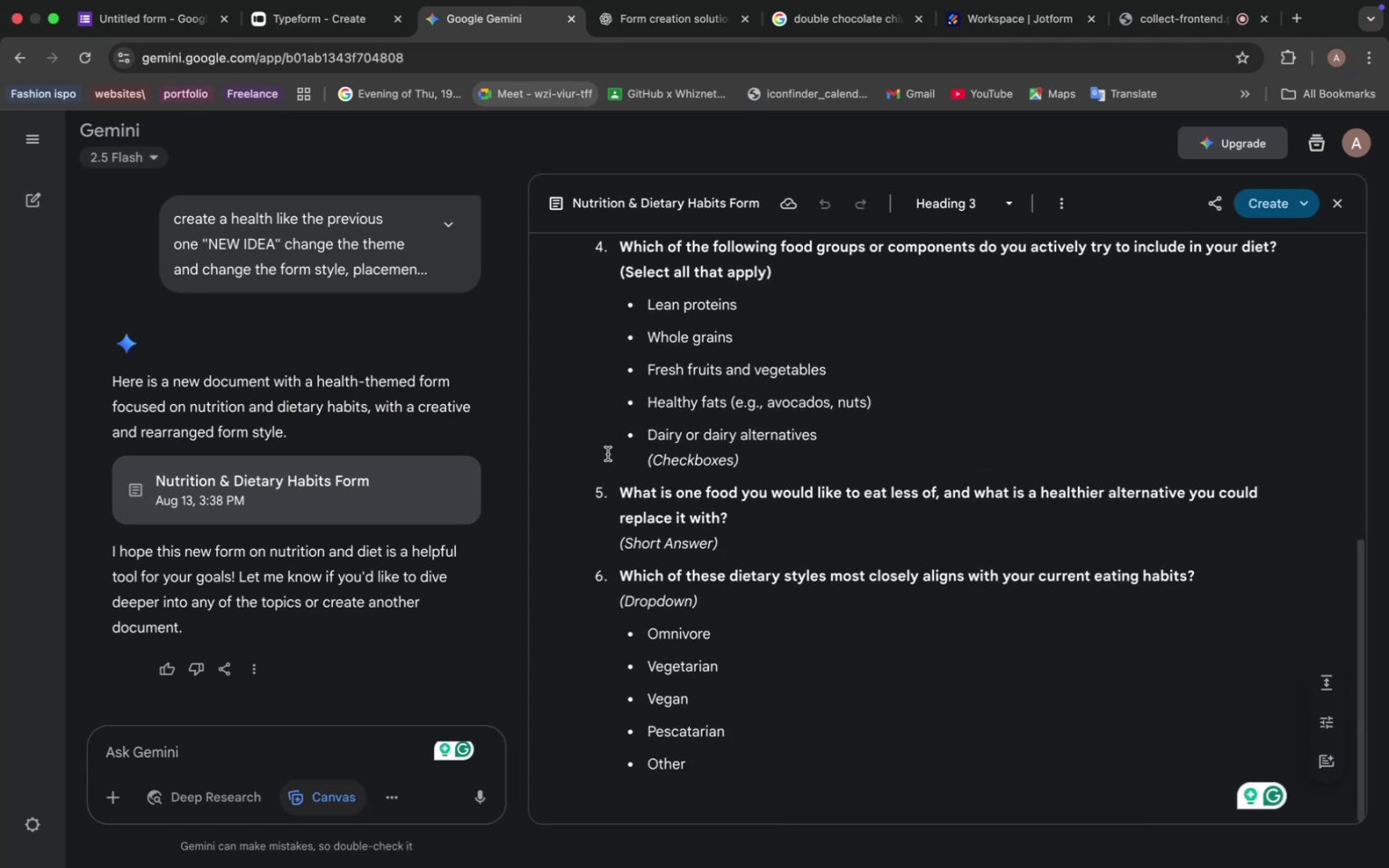 
scroll: coordinate [368, 432], scroll_direction: up, amount: 42.0
 